 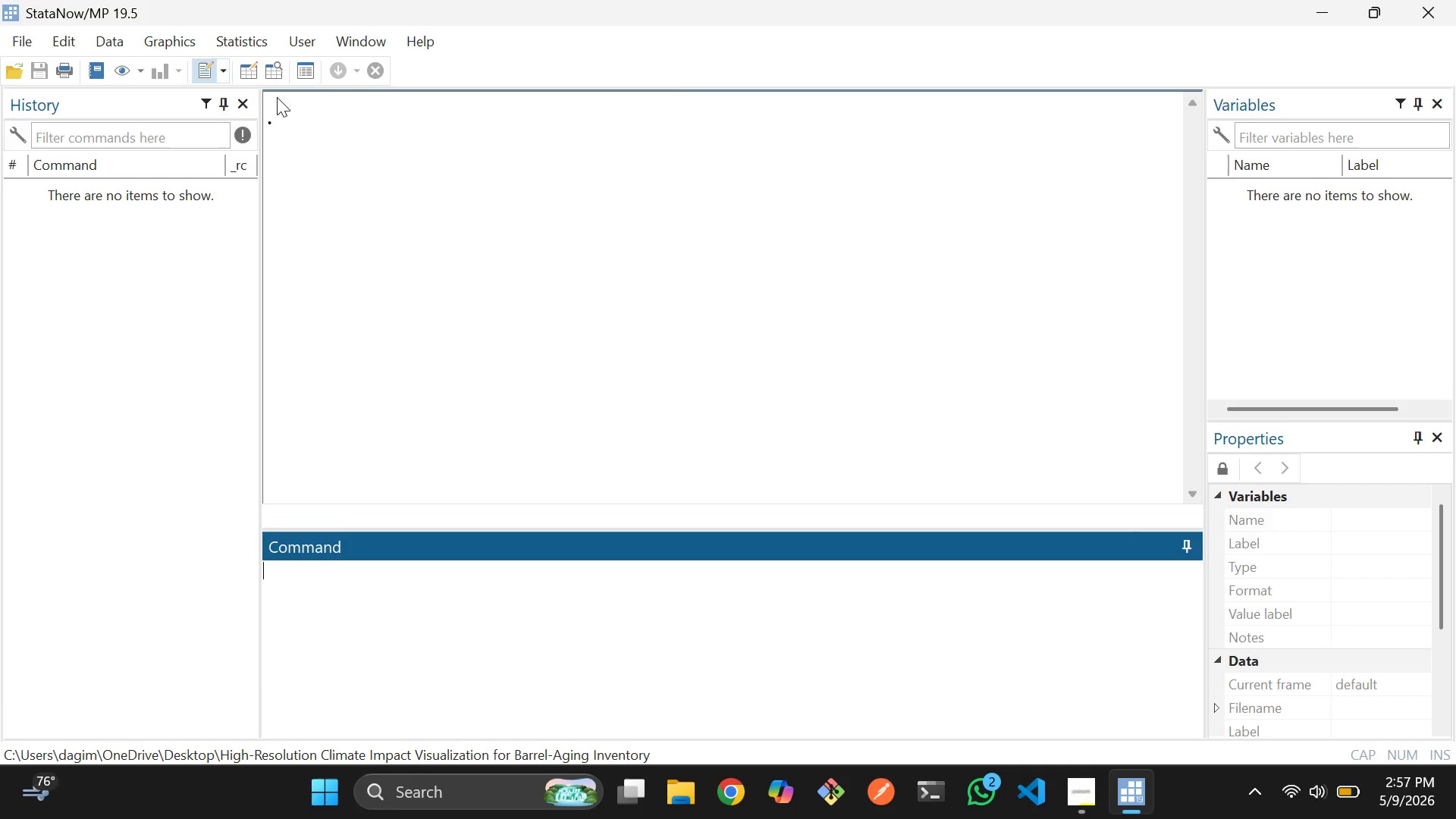 
left_click([960, 282])
 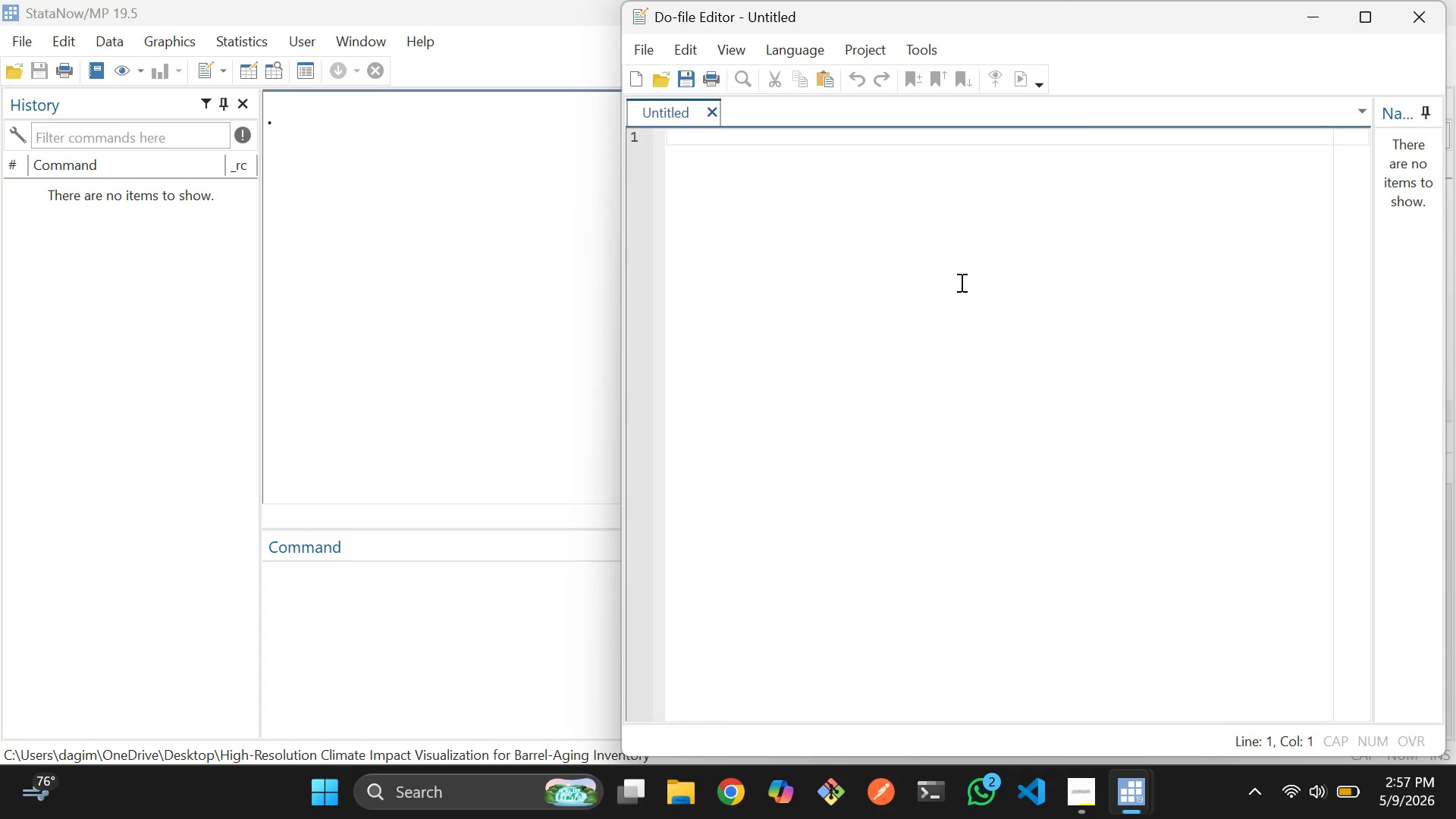 
hold_key(key=ShiftLeft, duration=3.41)
 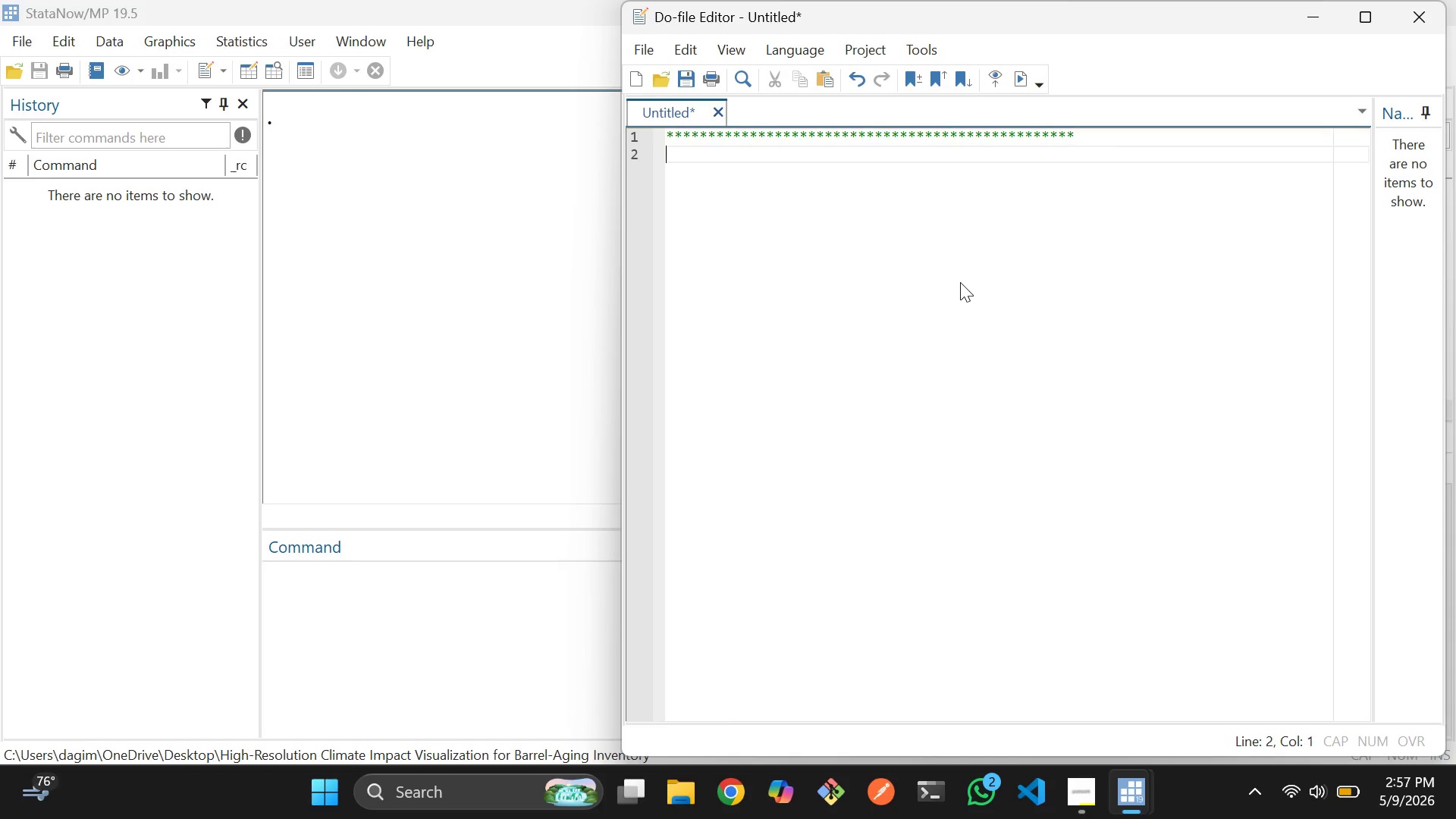 
hold_key(key=8, duration=1.5)
 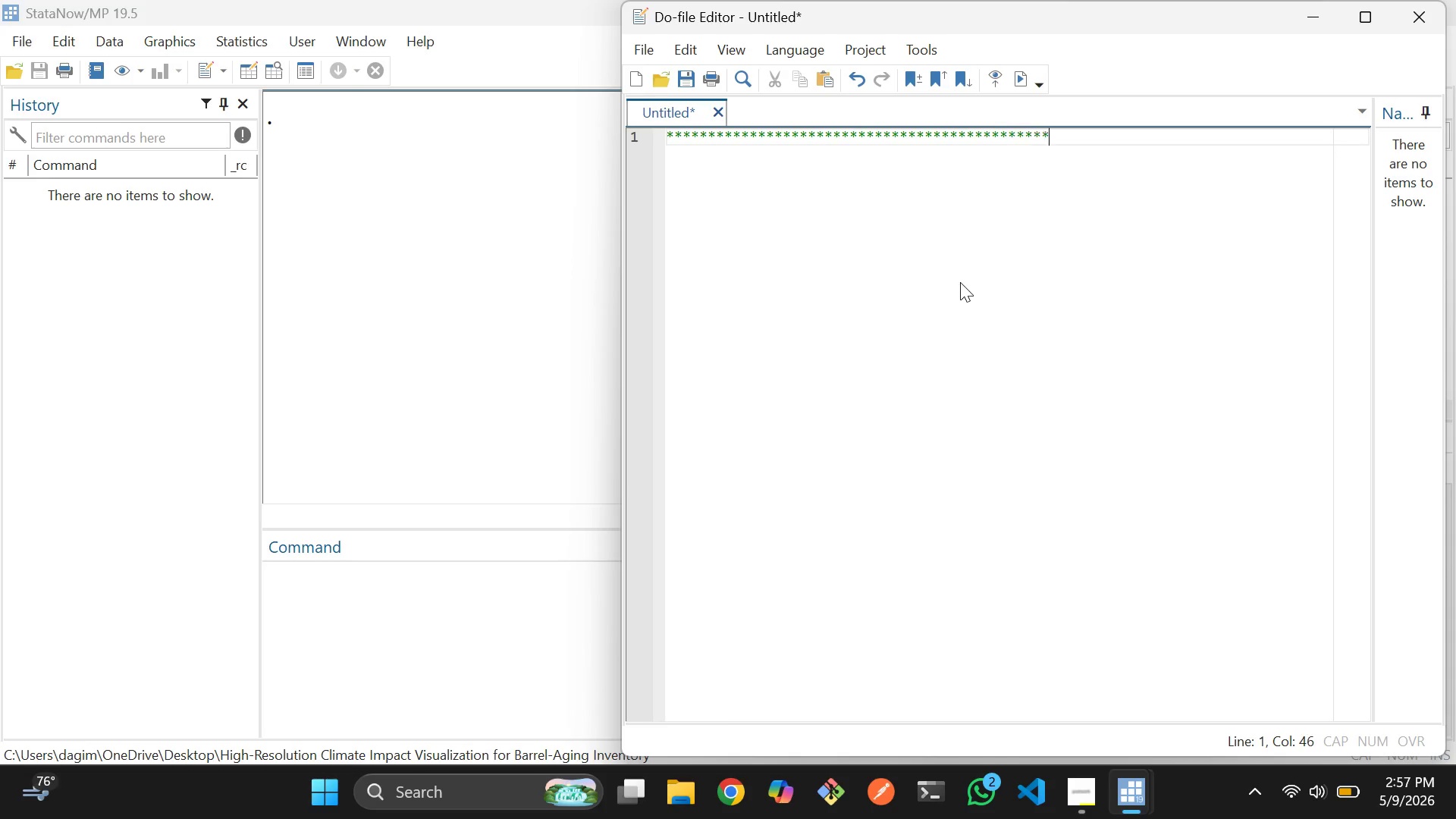 
hold_key(key=8, duration=0.55)
 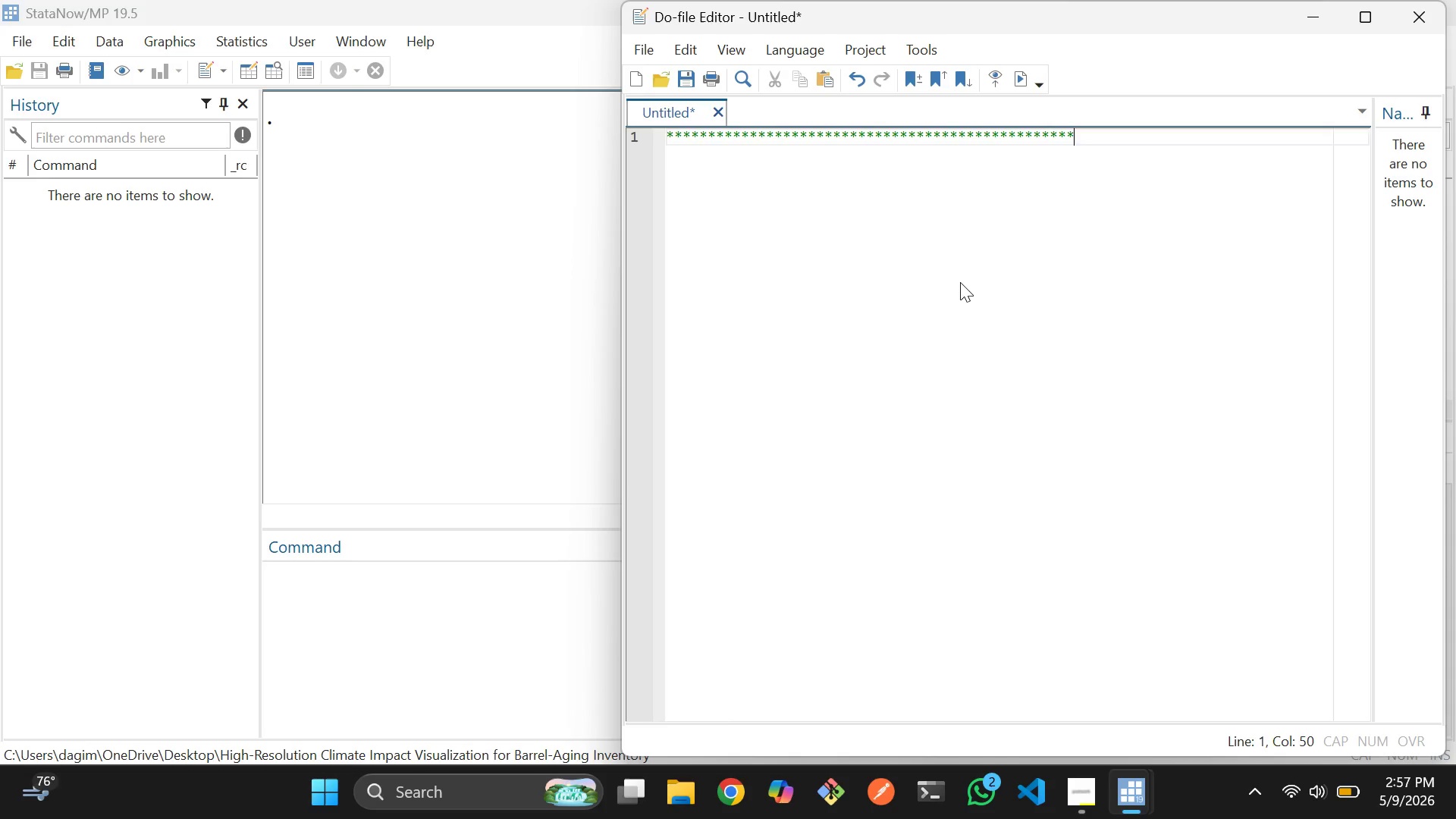 
key(Enter)
 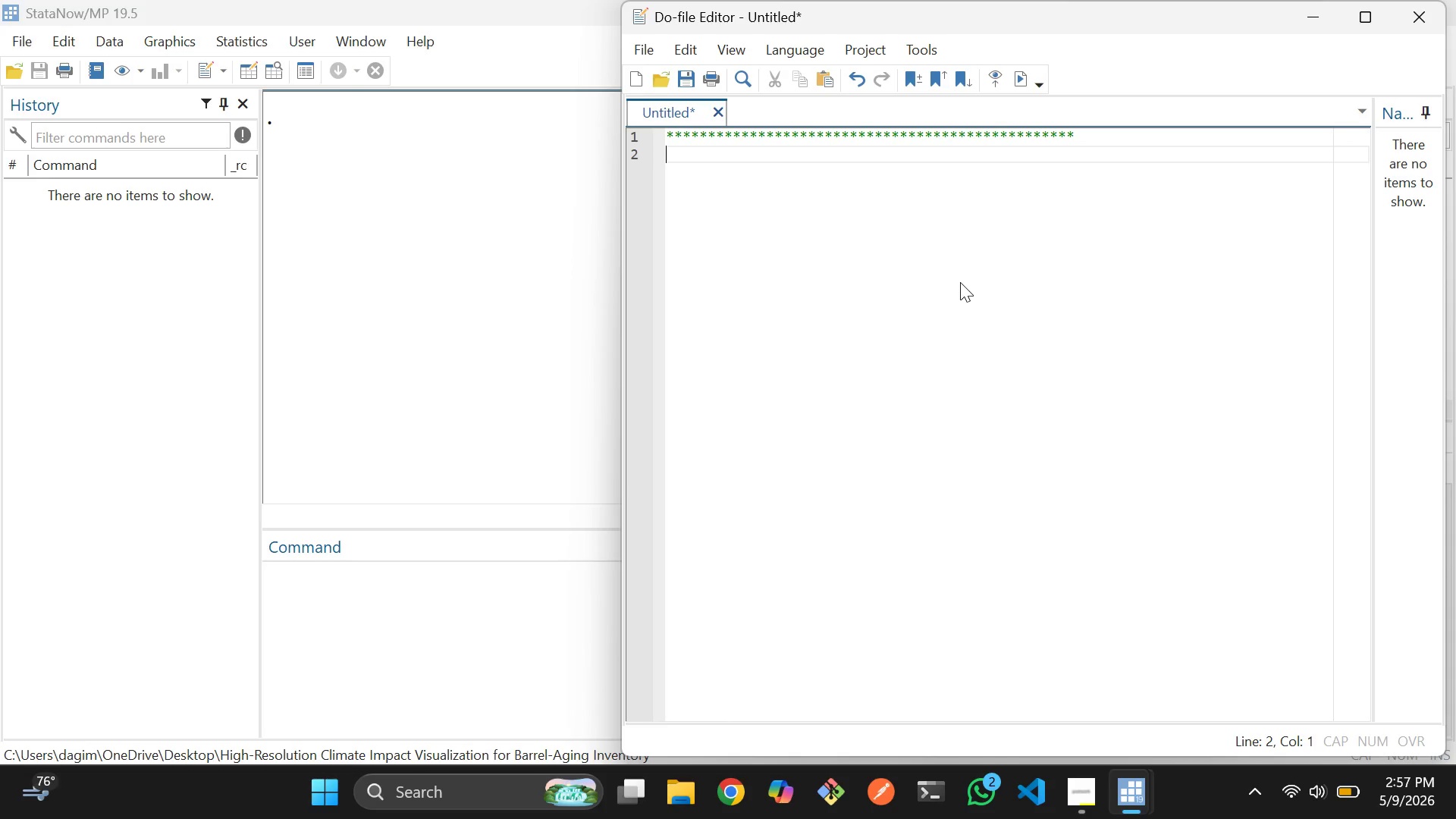 
type(* Copper & cask - Angel's Share Climate Analyss)
key(Backspace)
type(is)
 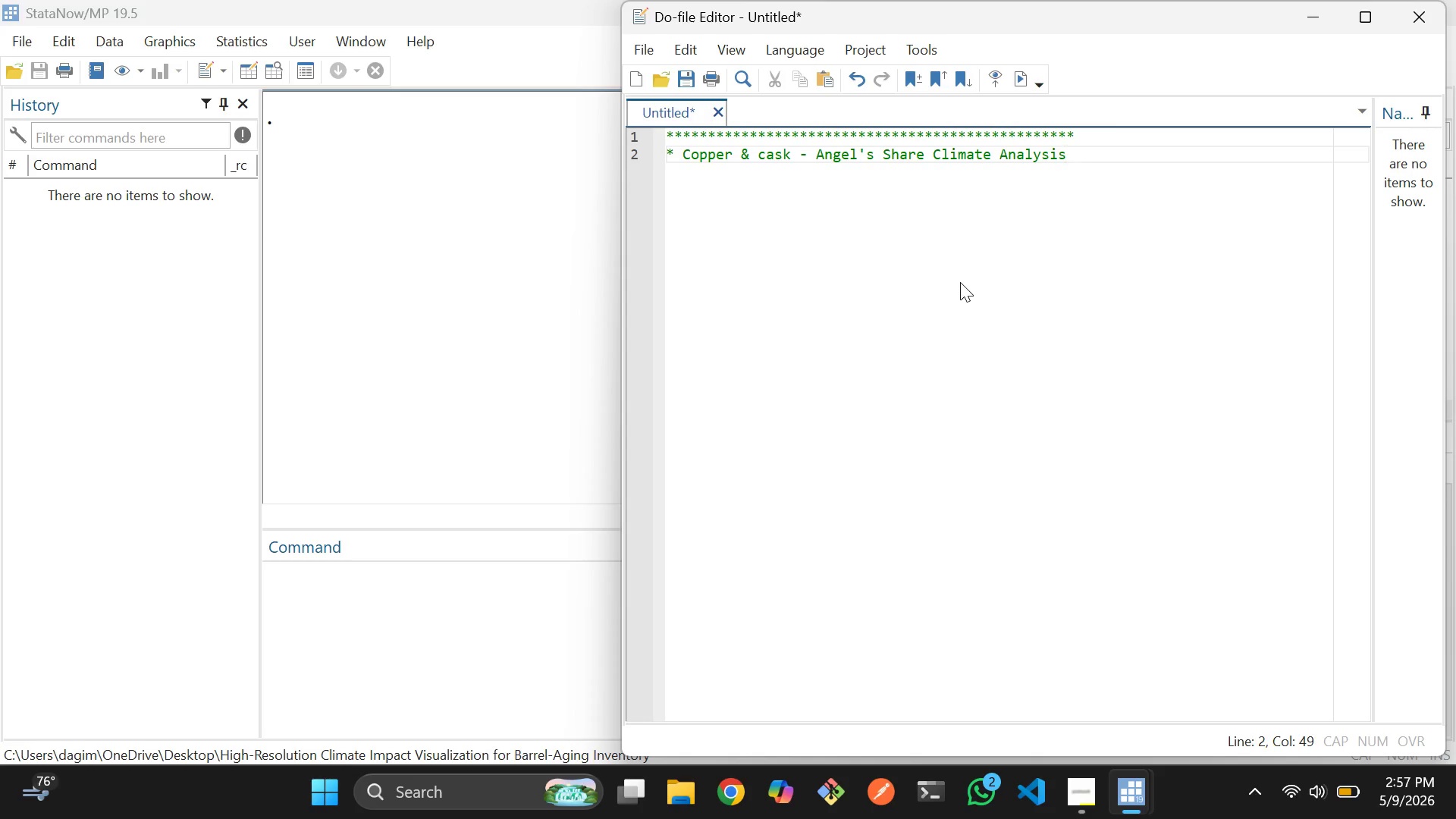 
key(Enter)
 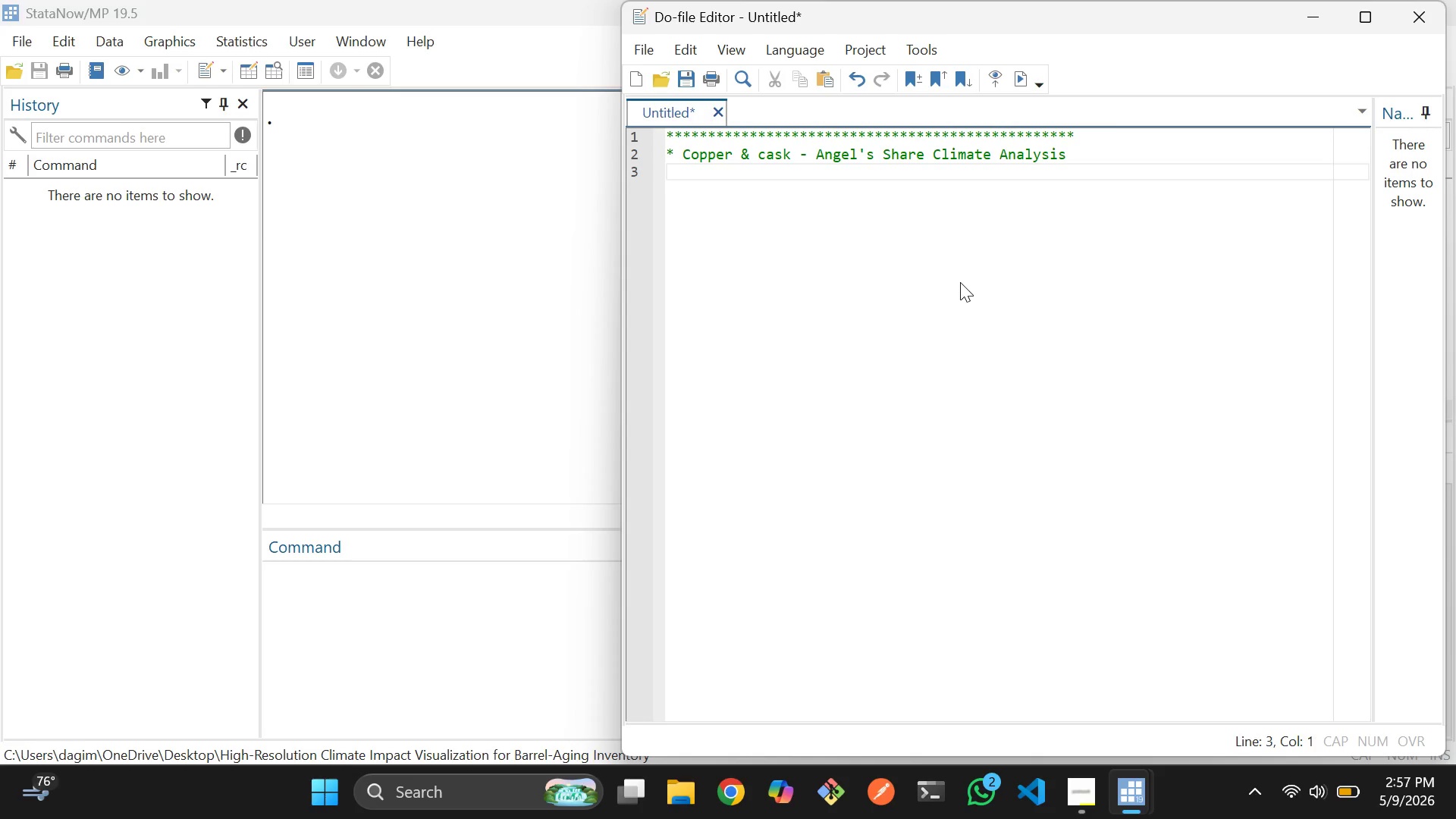 
type(* High- )
key(Backspace)
type(Resolution climare Impact visualization)
 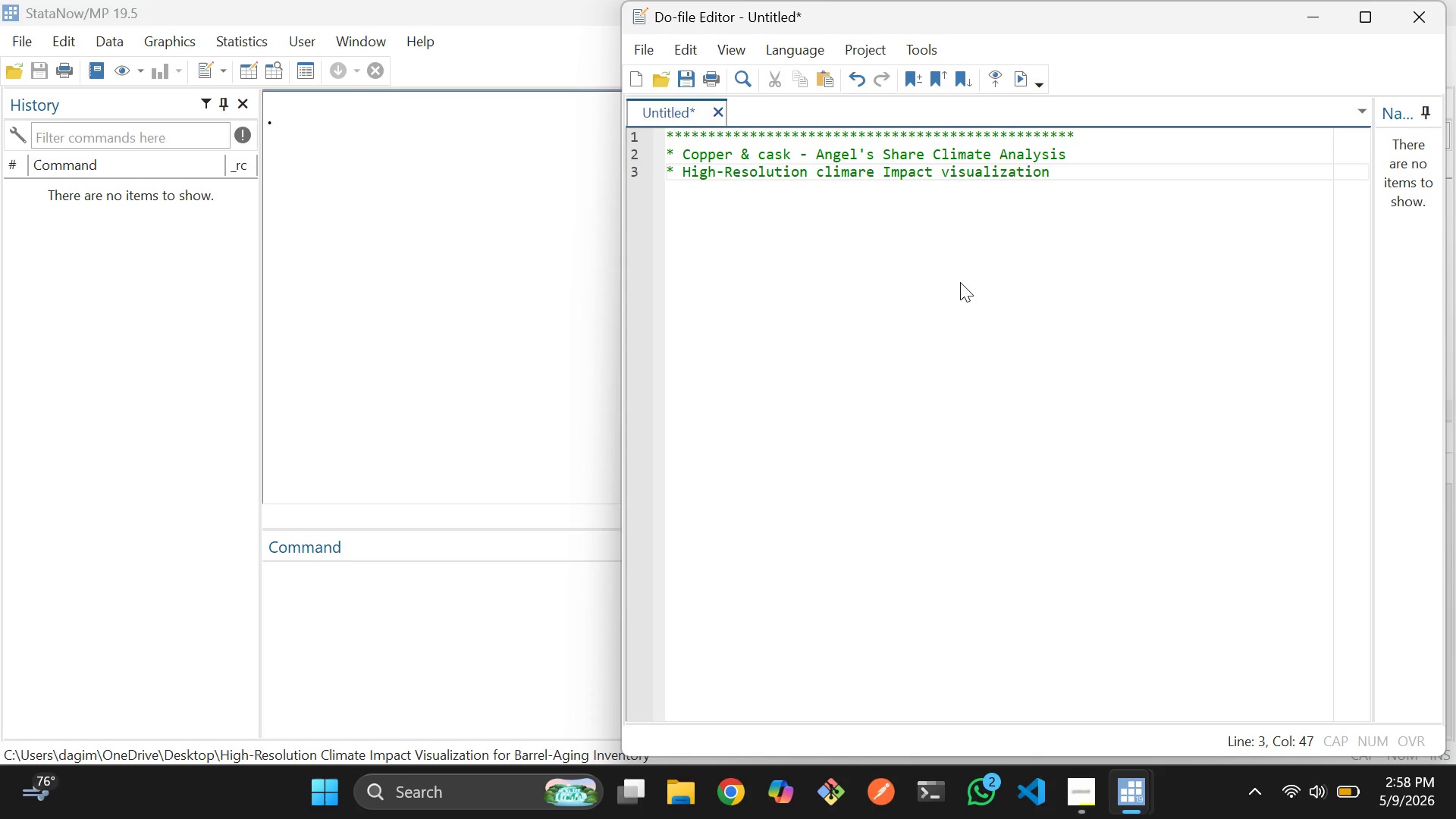 
key(Enter)
 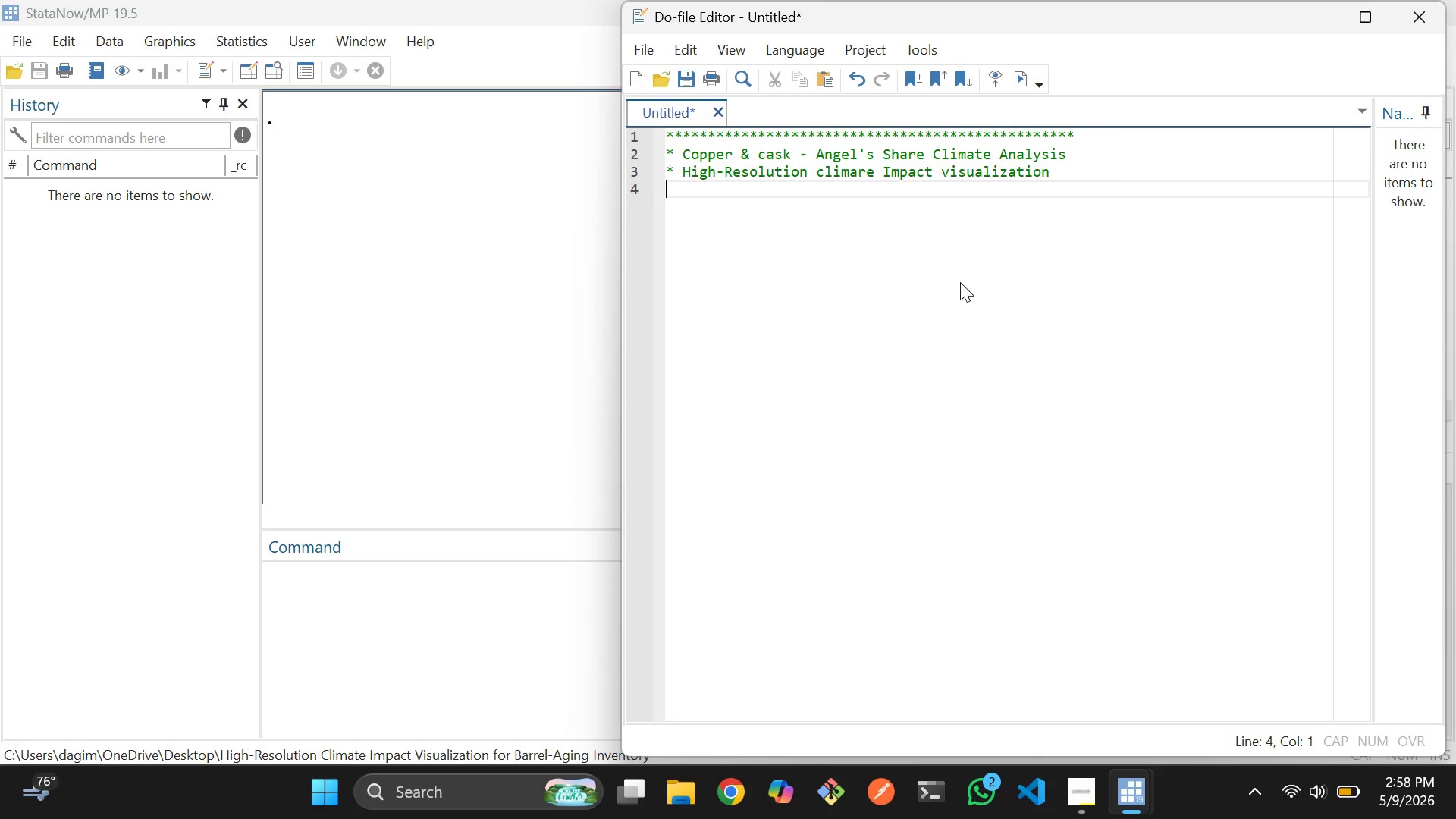 
type(* Dataset )
 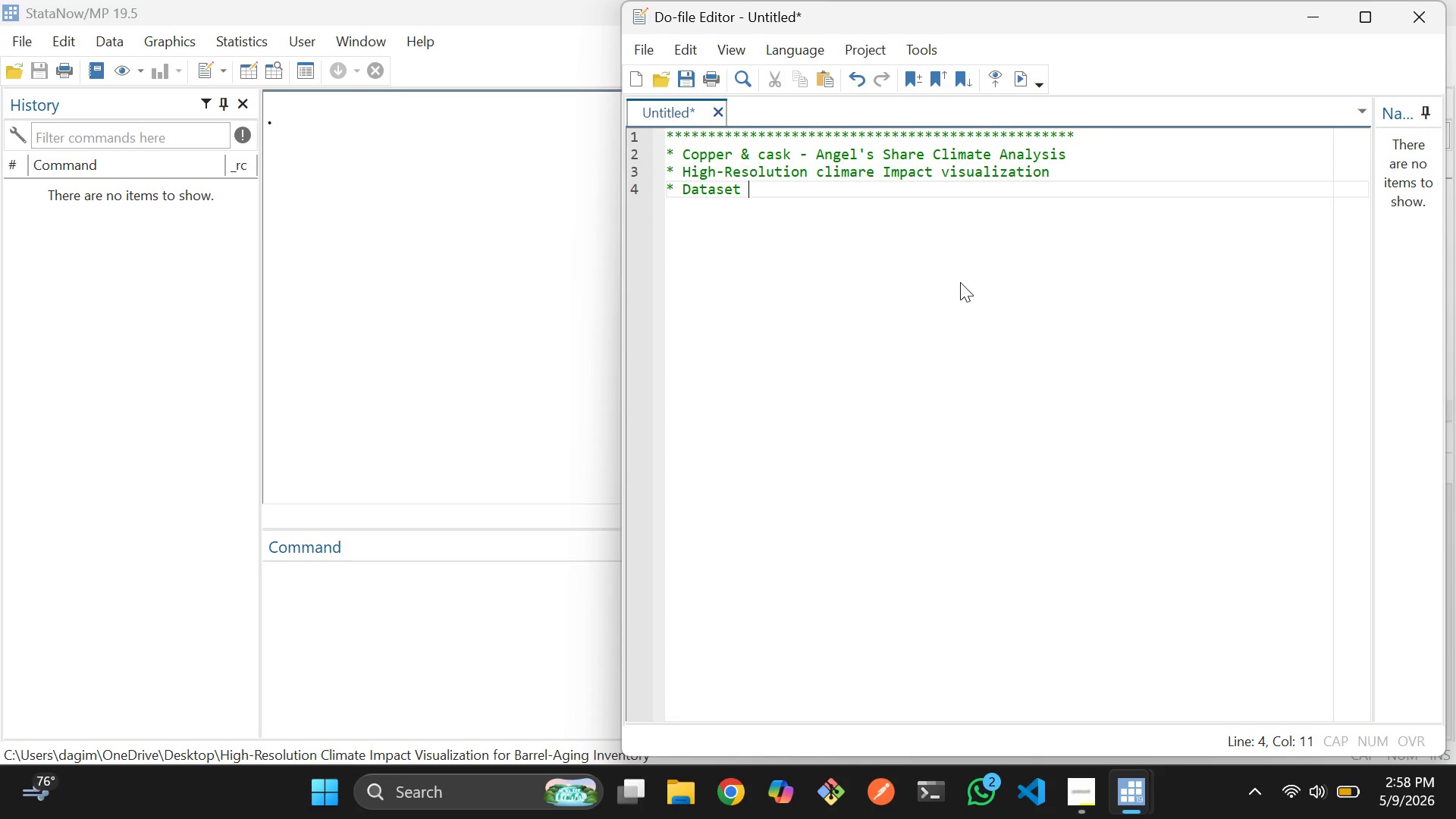 
type((Meteostat Hourly Weathr)
 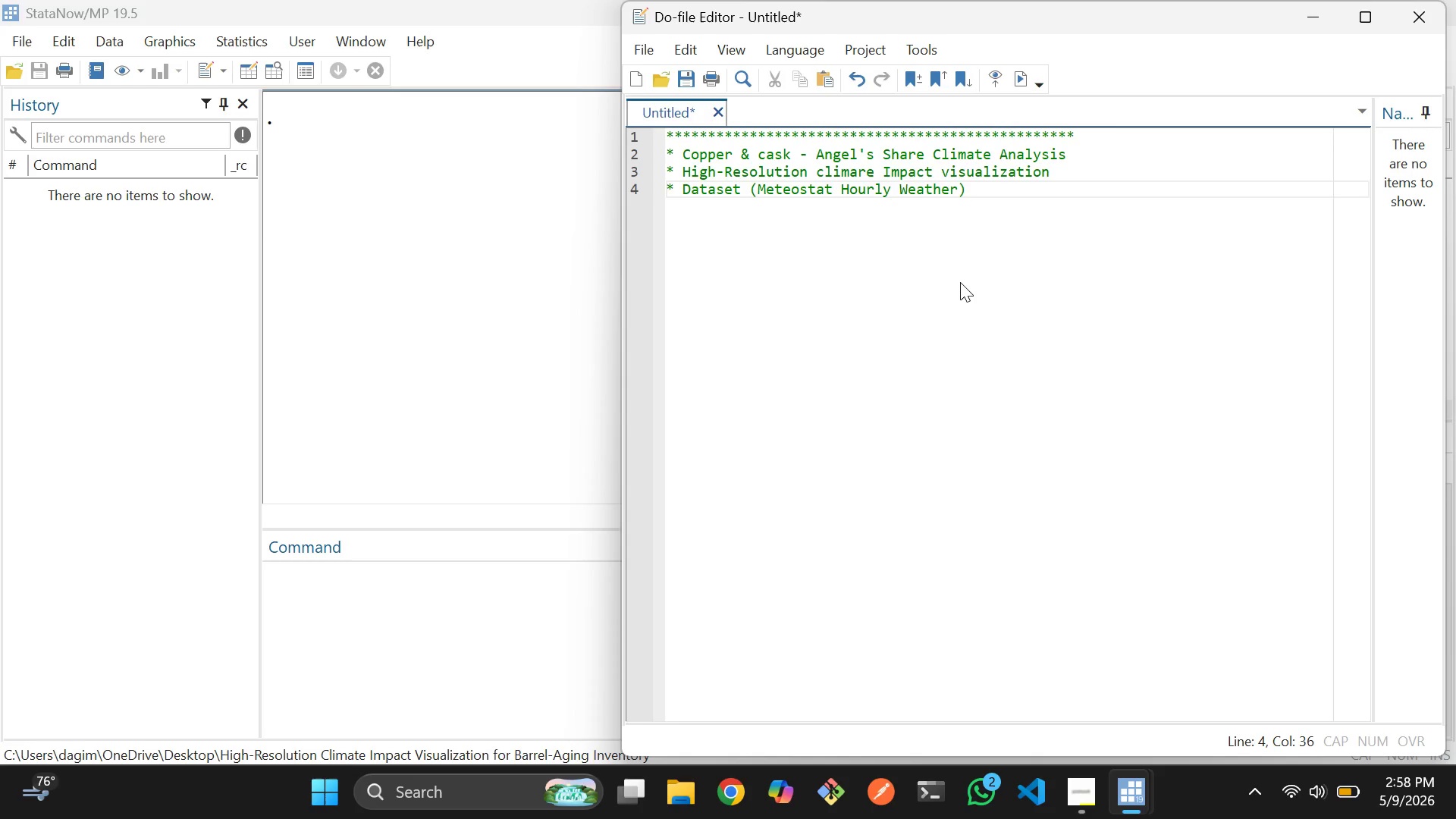 
 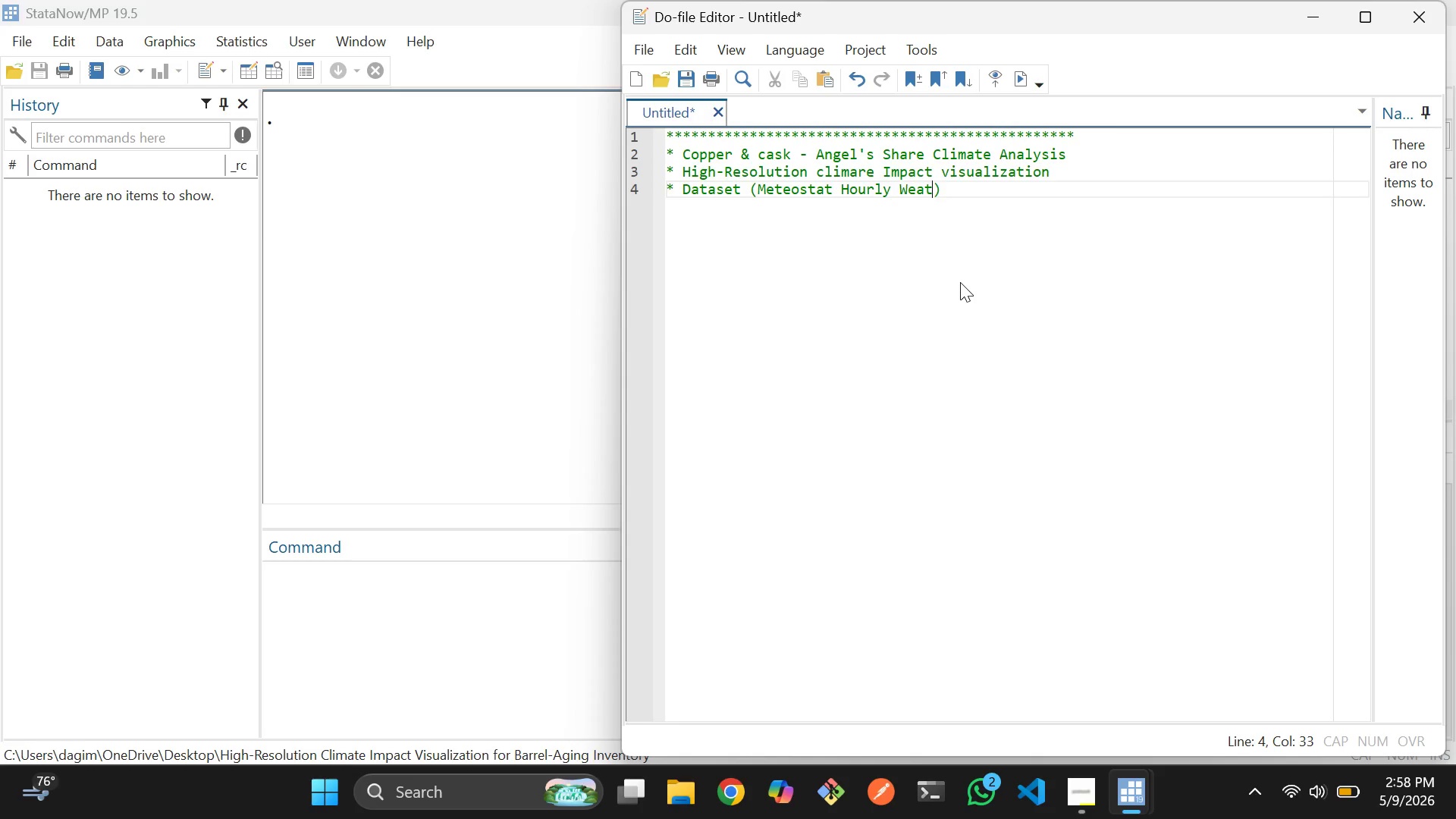 
hold_key(key=E, duration=0.33)
 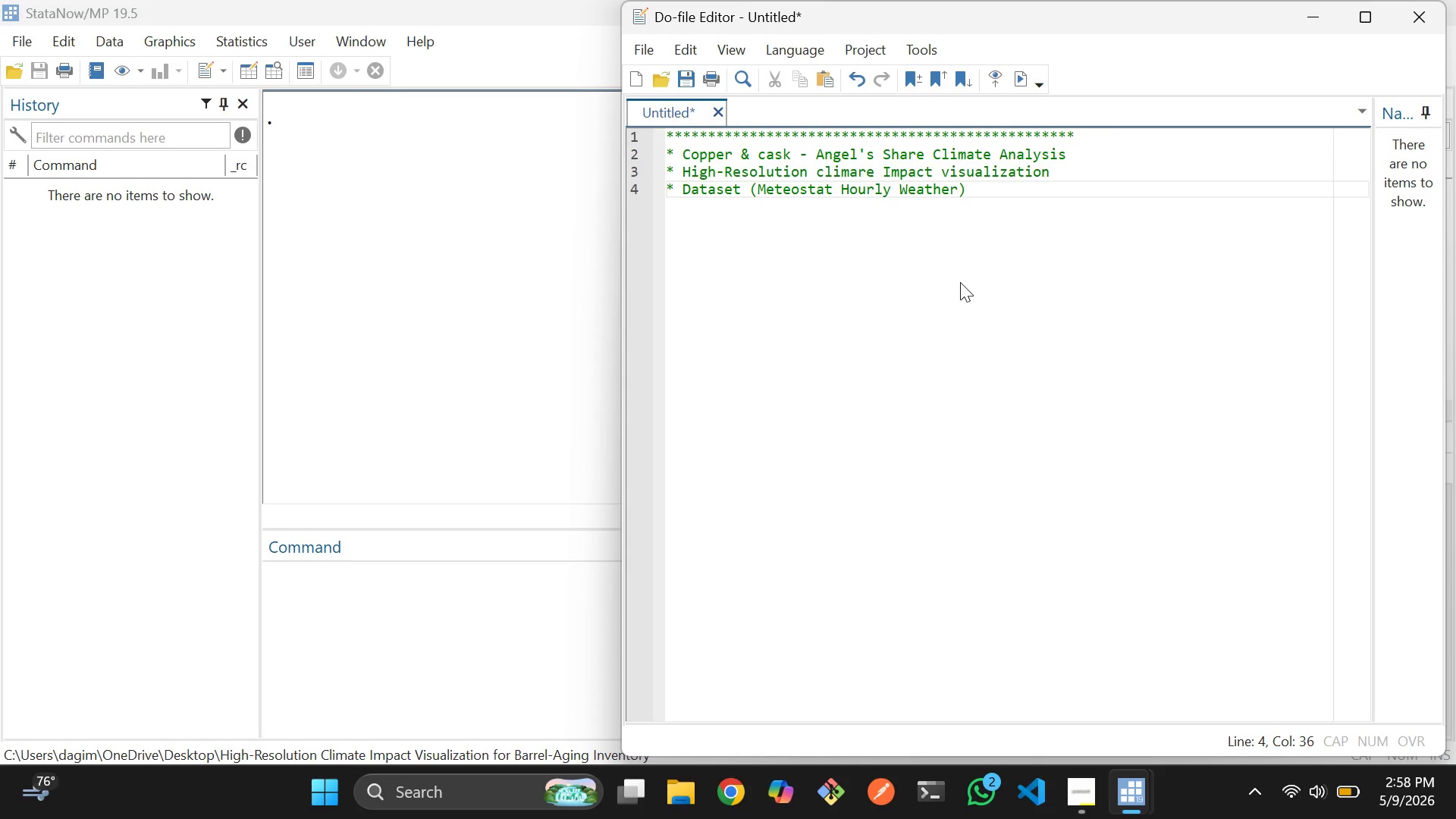 
key(ArrowRight)
 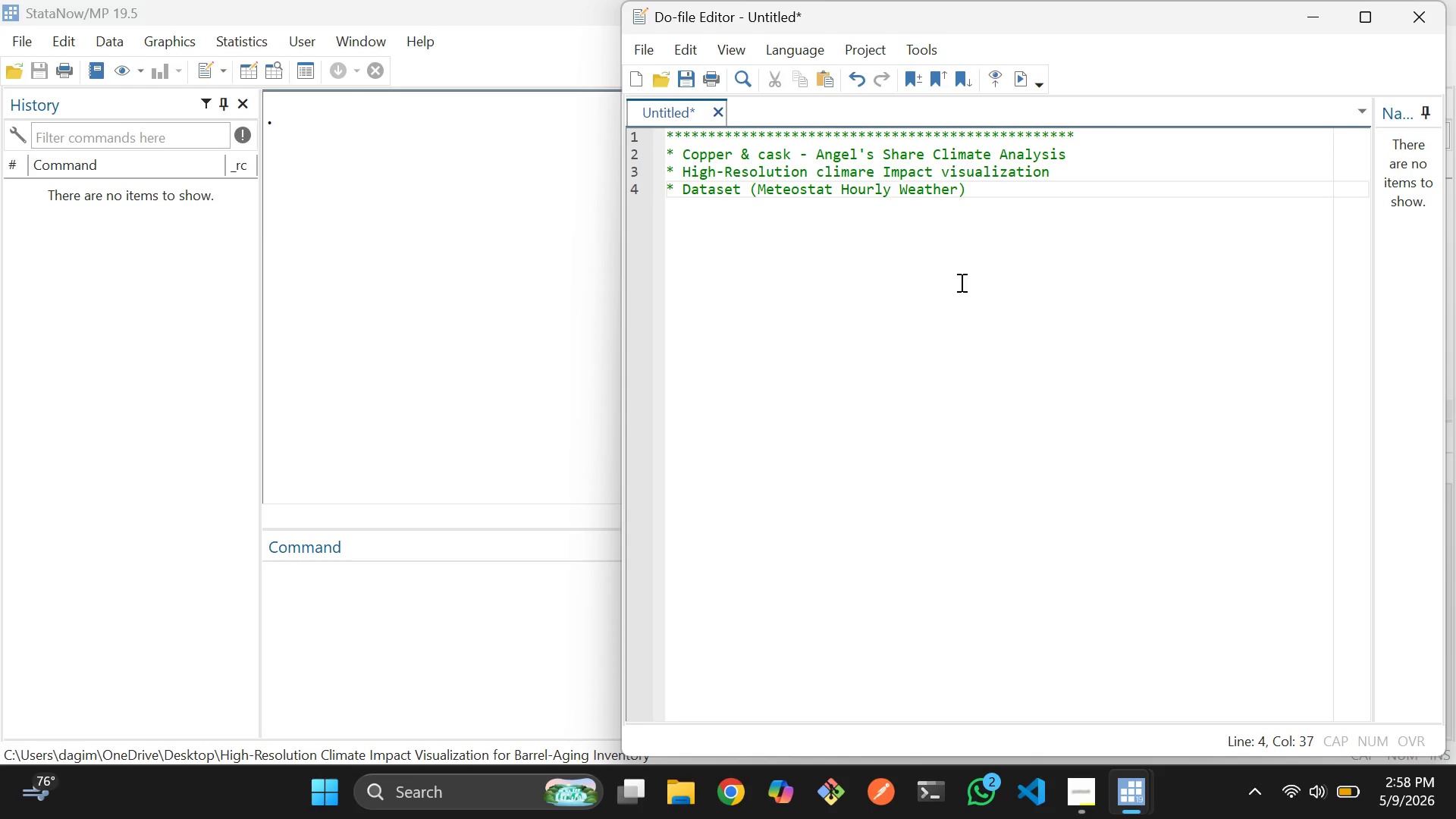 
key(ArrowLeft)
 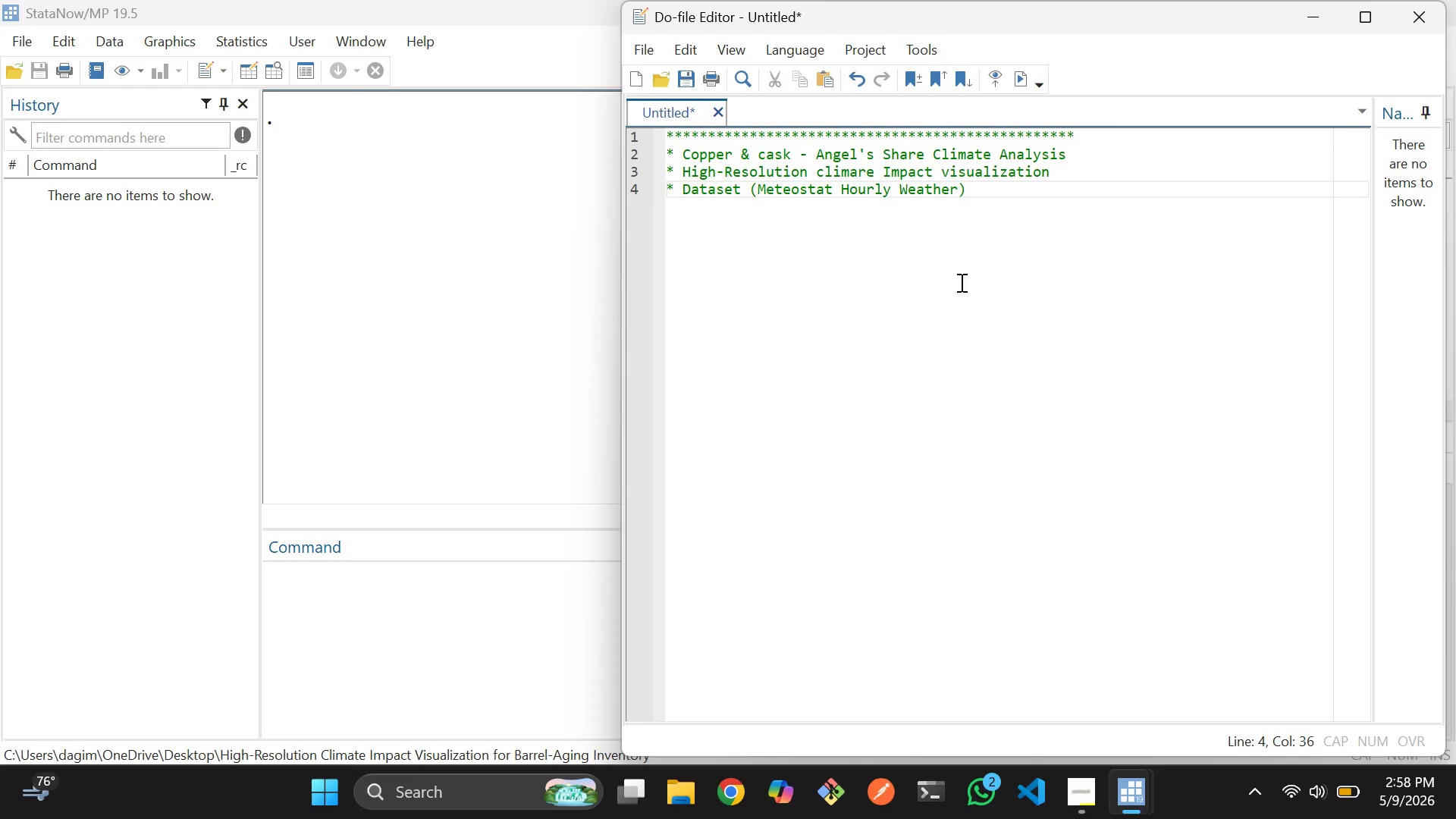 
type( - Station 10637)
 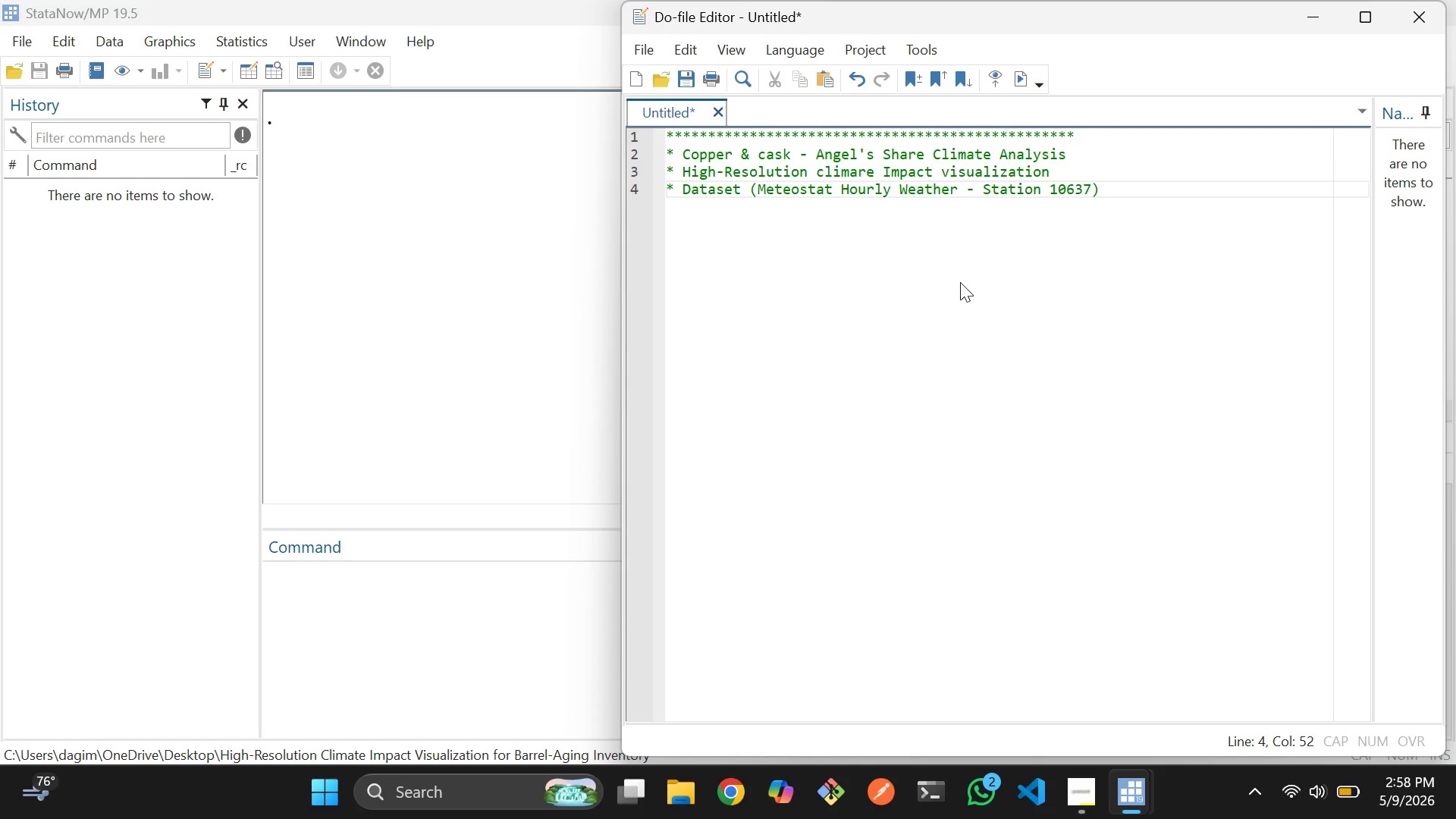 
key(ArrowRight)
 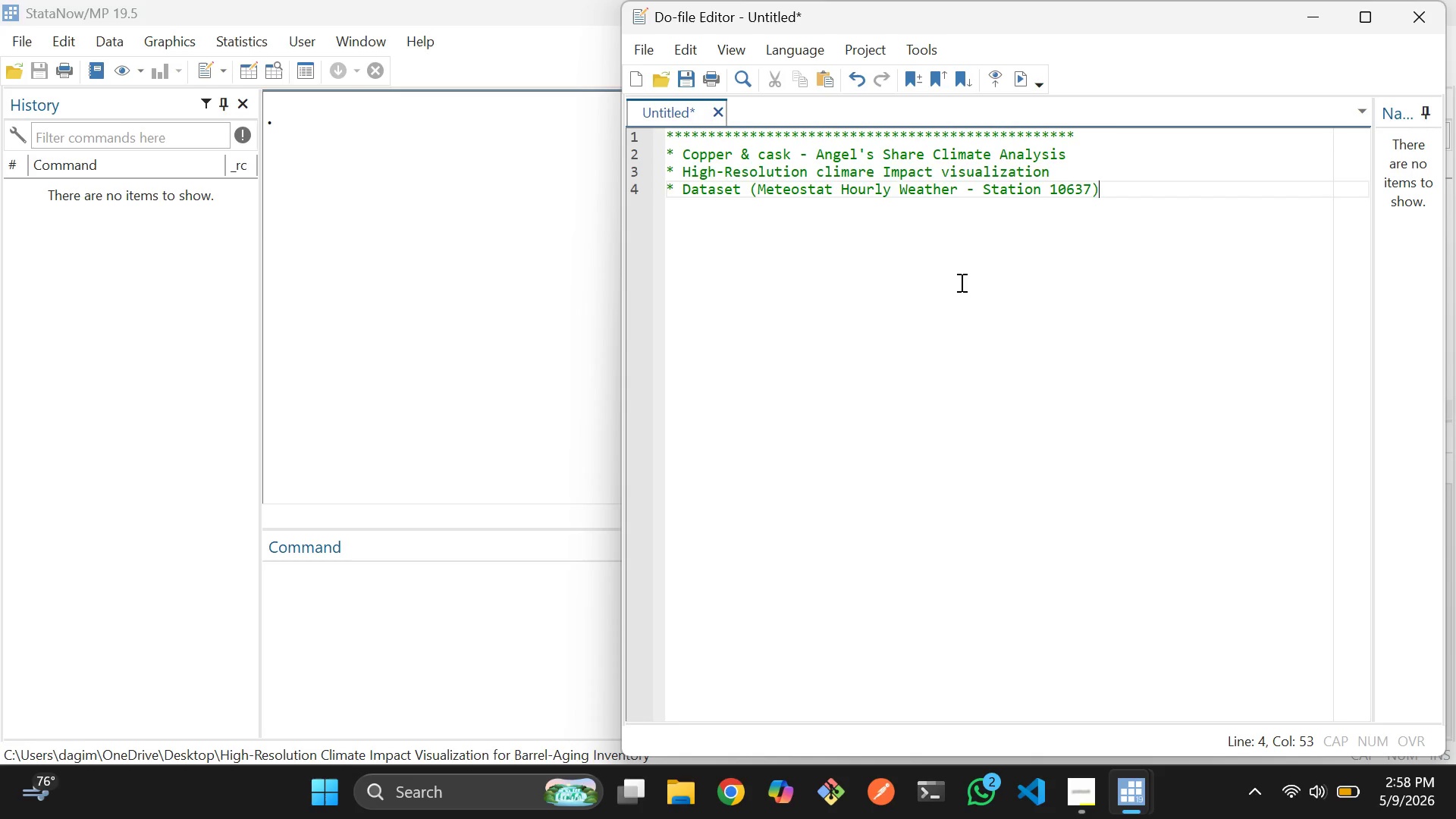 
key(Enter)
 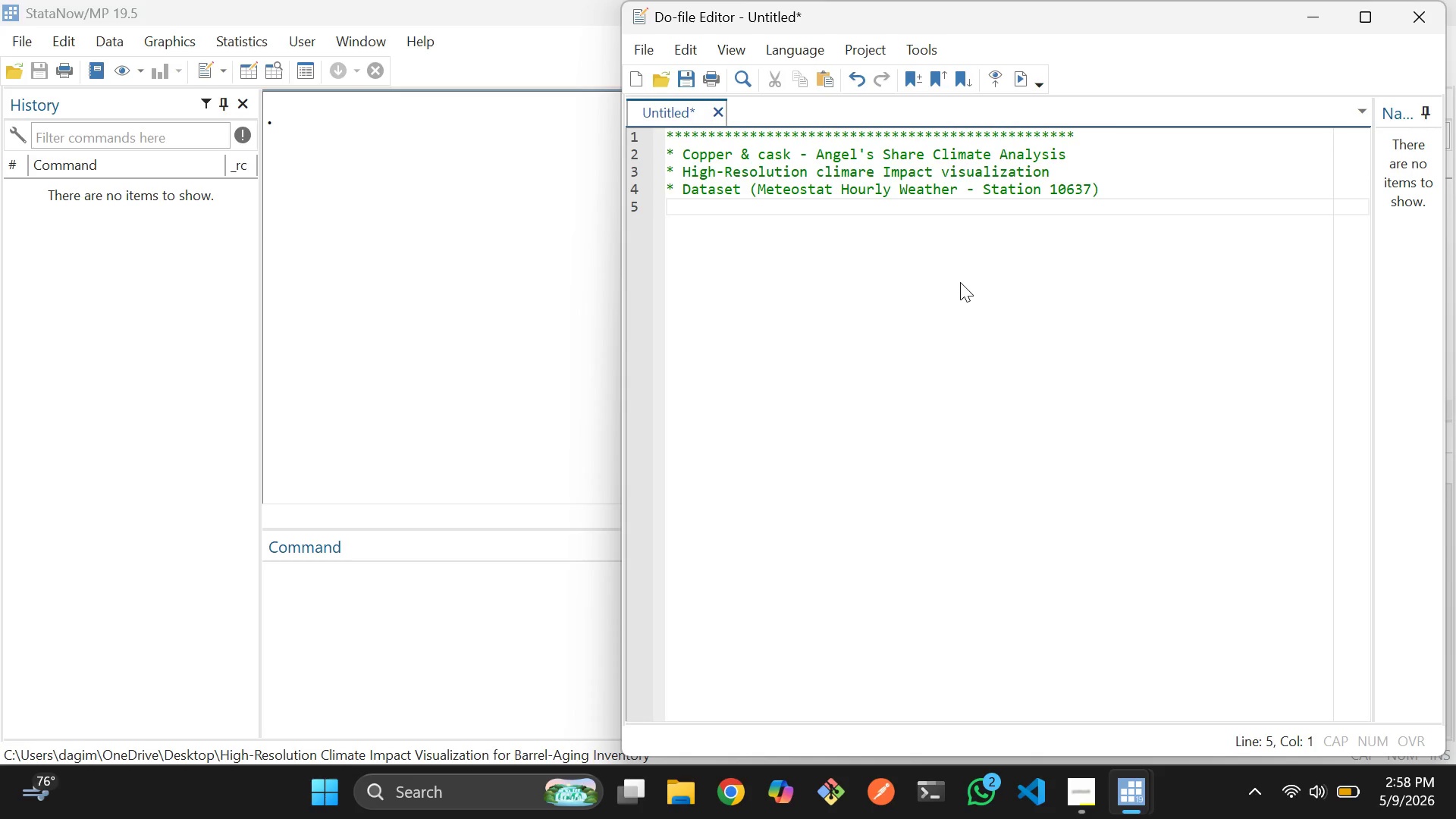 
hold_key(key=8, duration=1.5)
 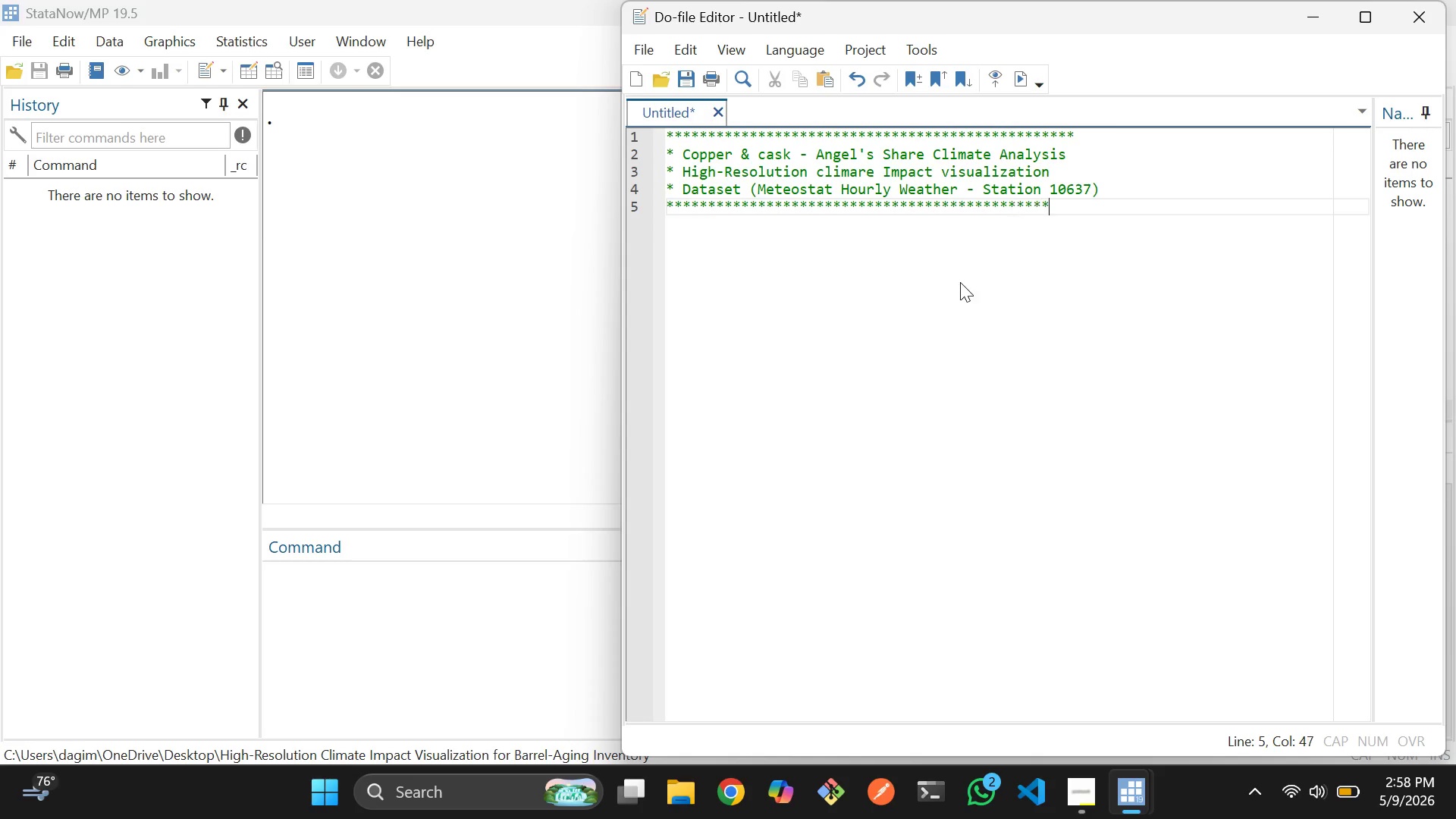 
hold_key(key=8, duration=0.48)
 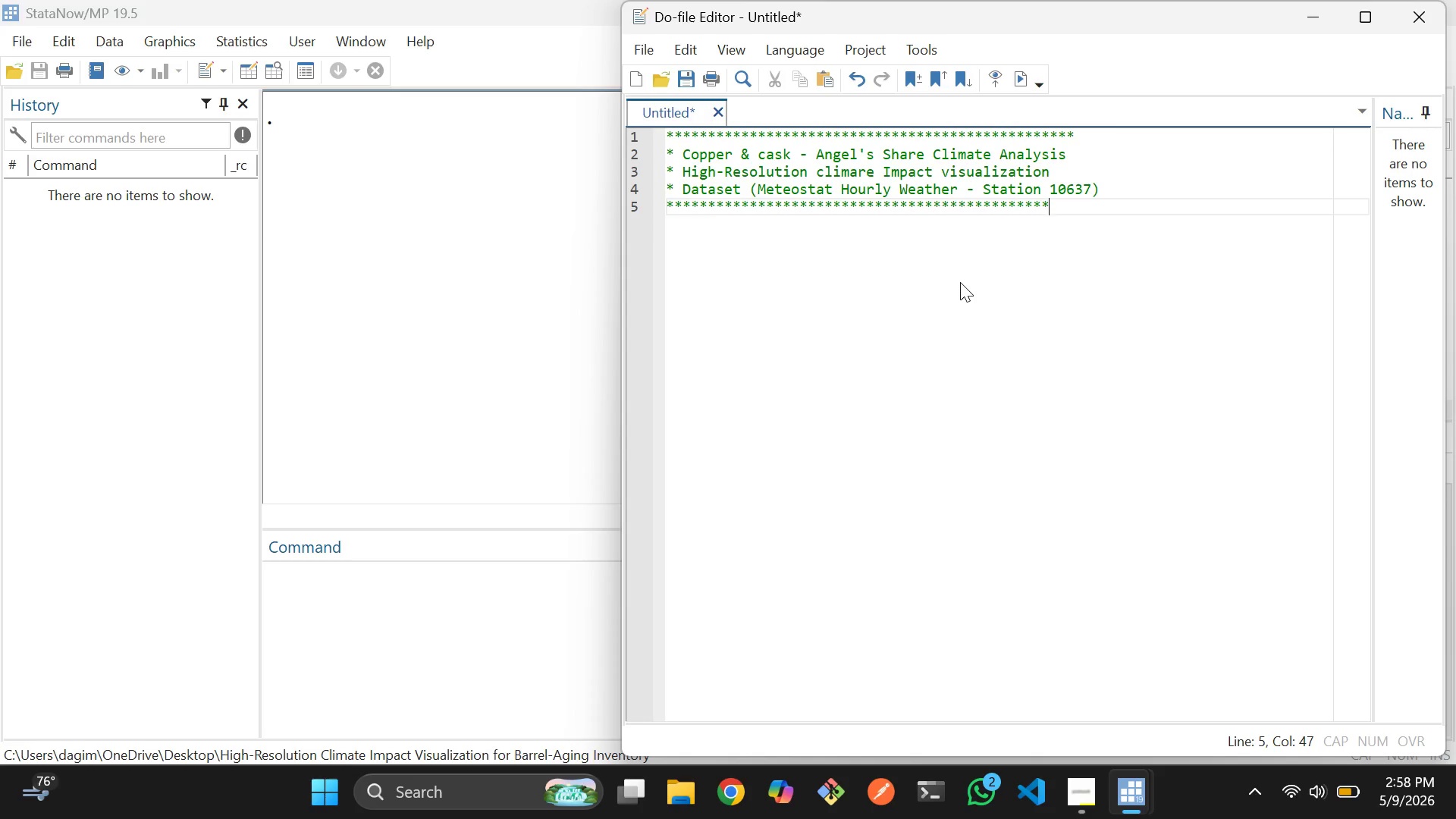 
type(*******)
 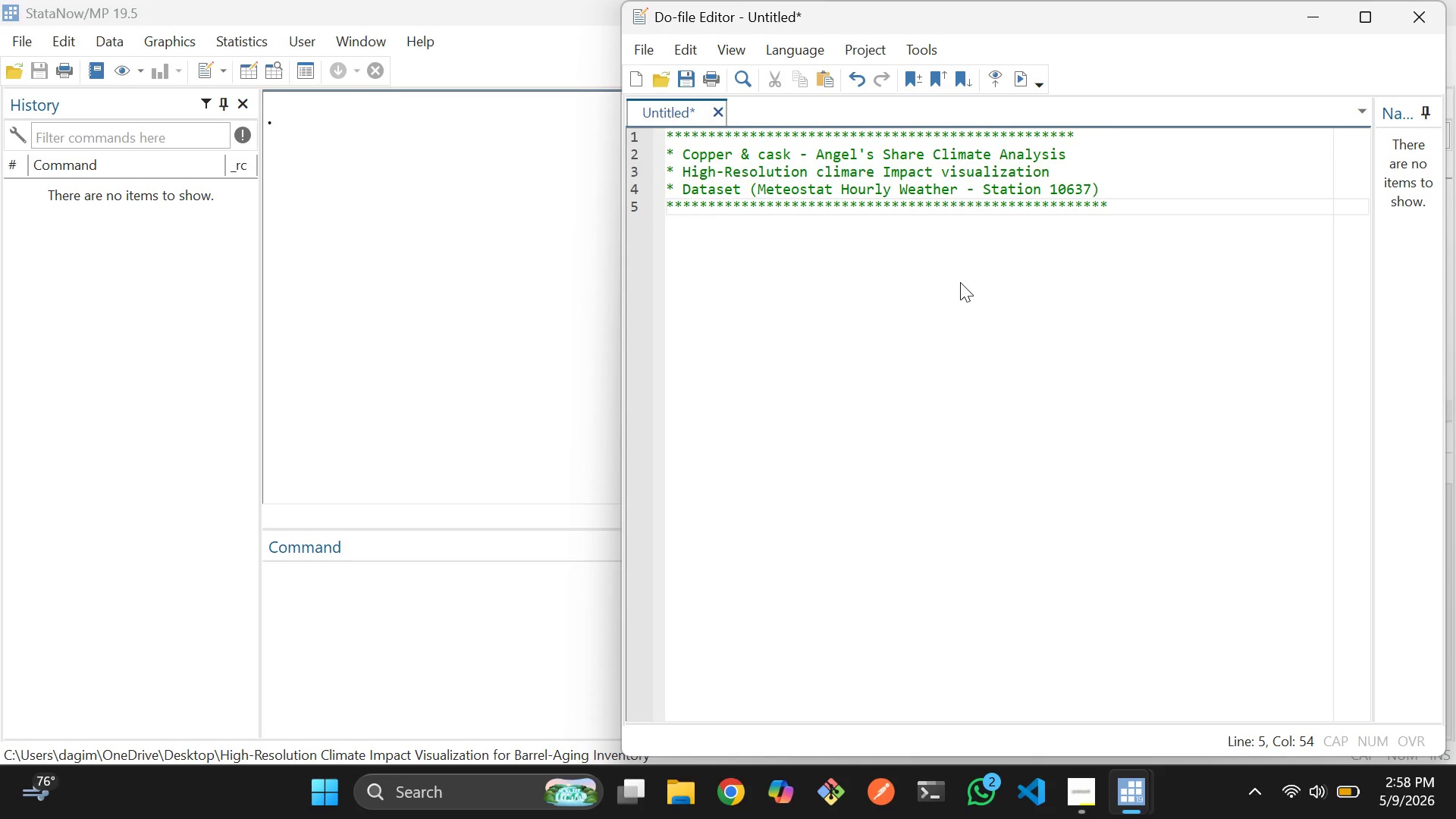 
key(ArrowUp)
 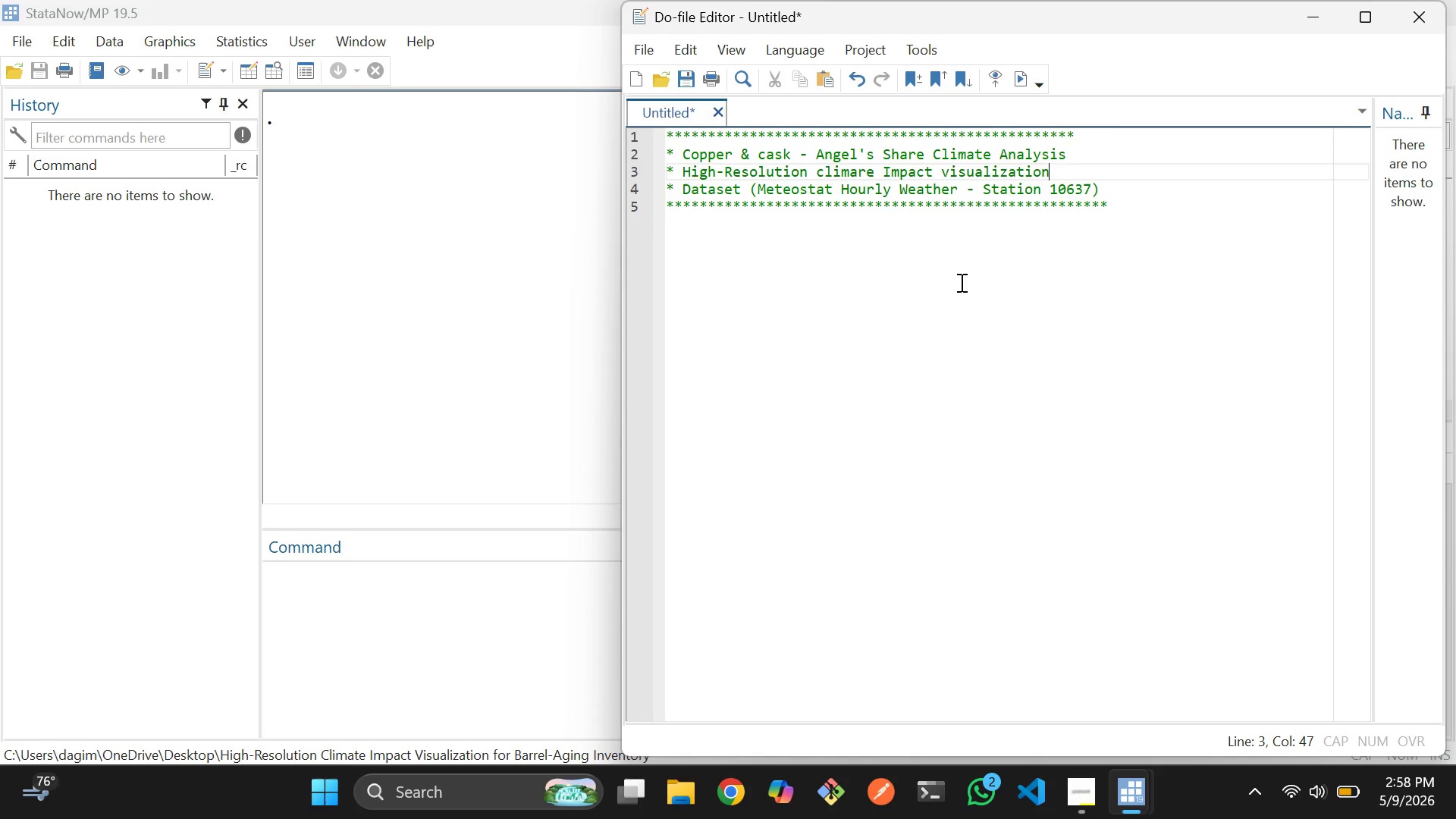 
key(ArrowUp)
 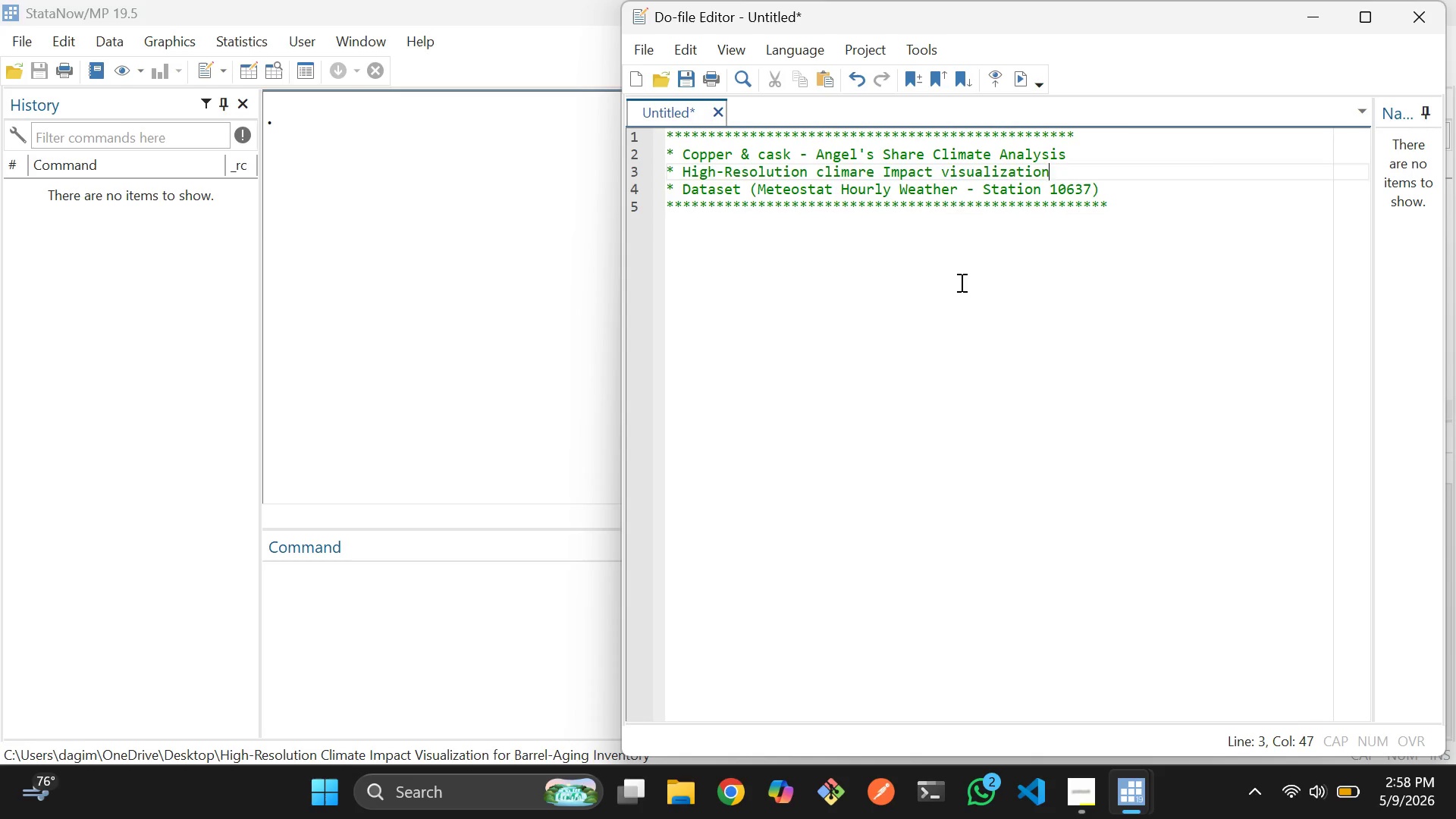 
key(ArrowUp)
 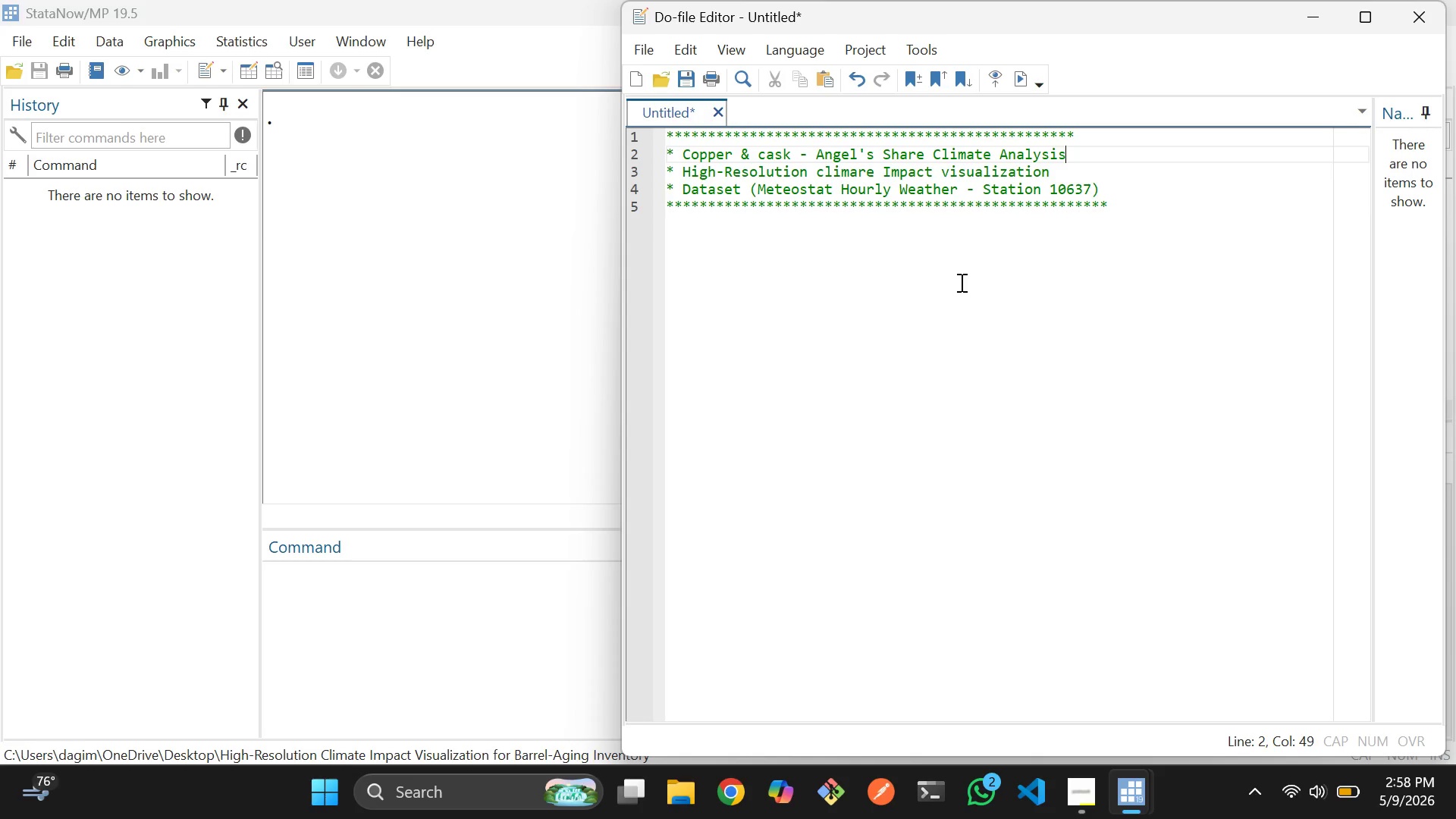 
key(ArrowUp)
 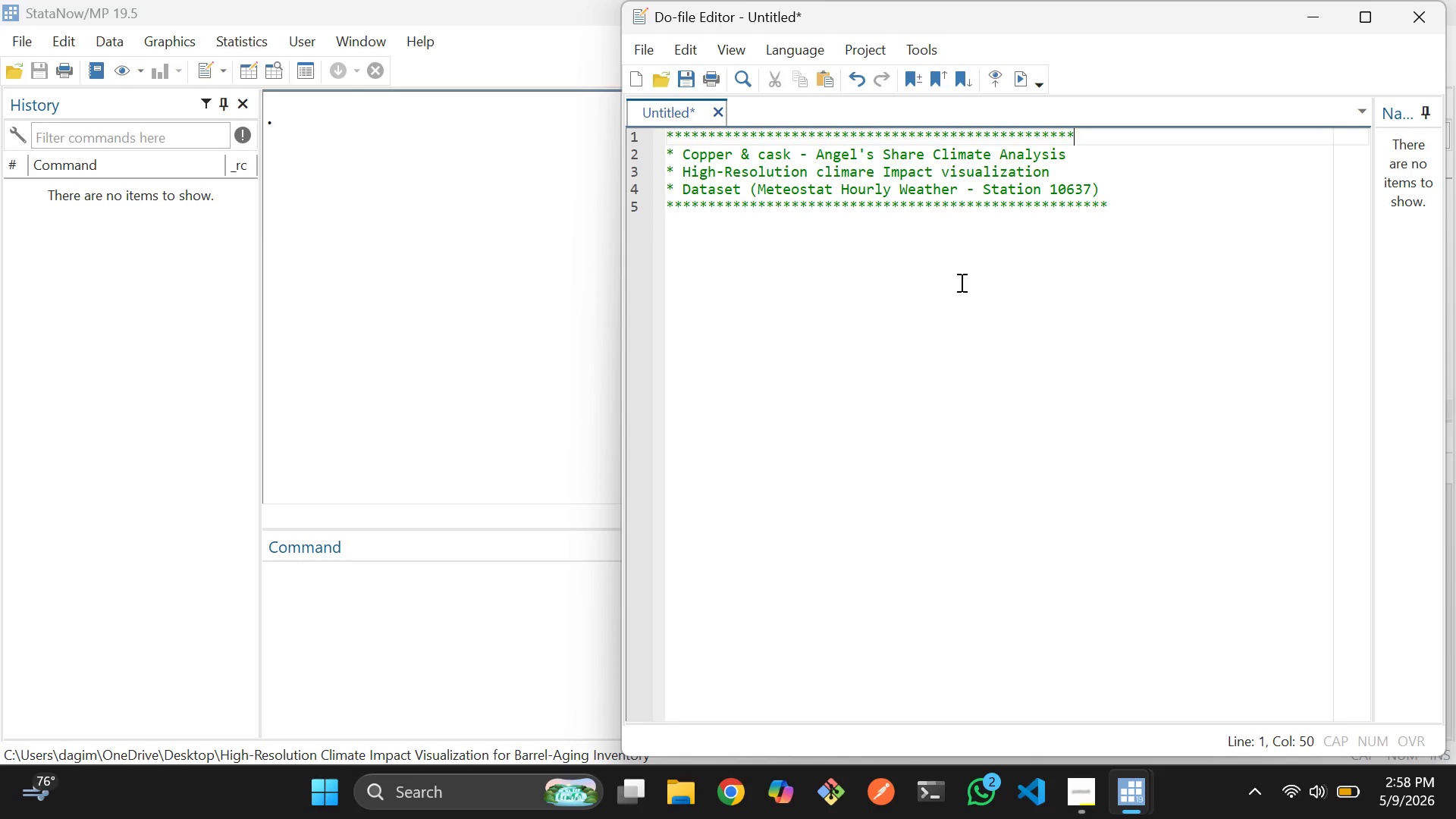 
type(****)
 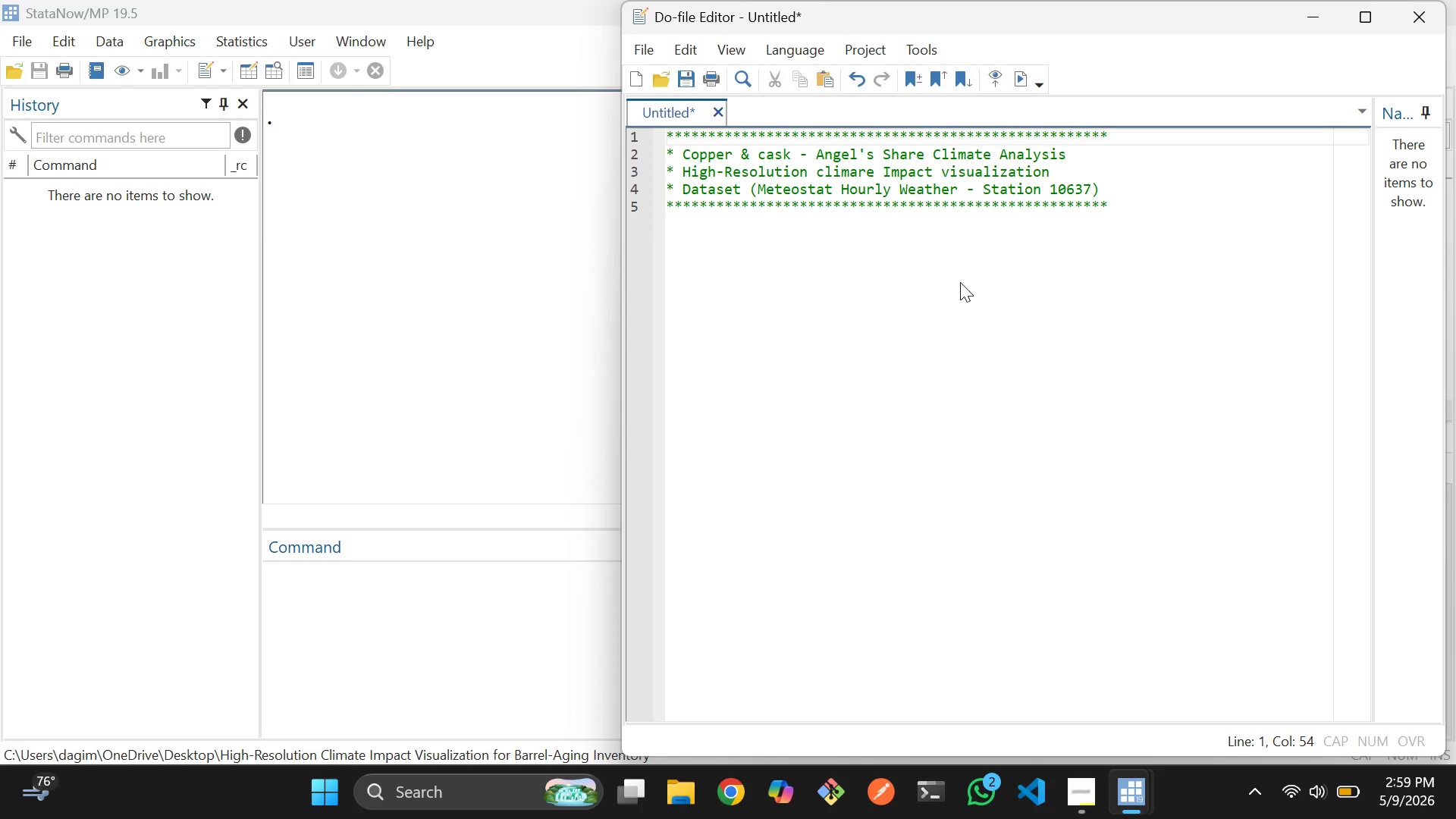 
key(ArrowDown)
 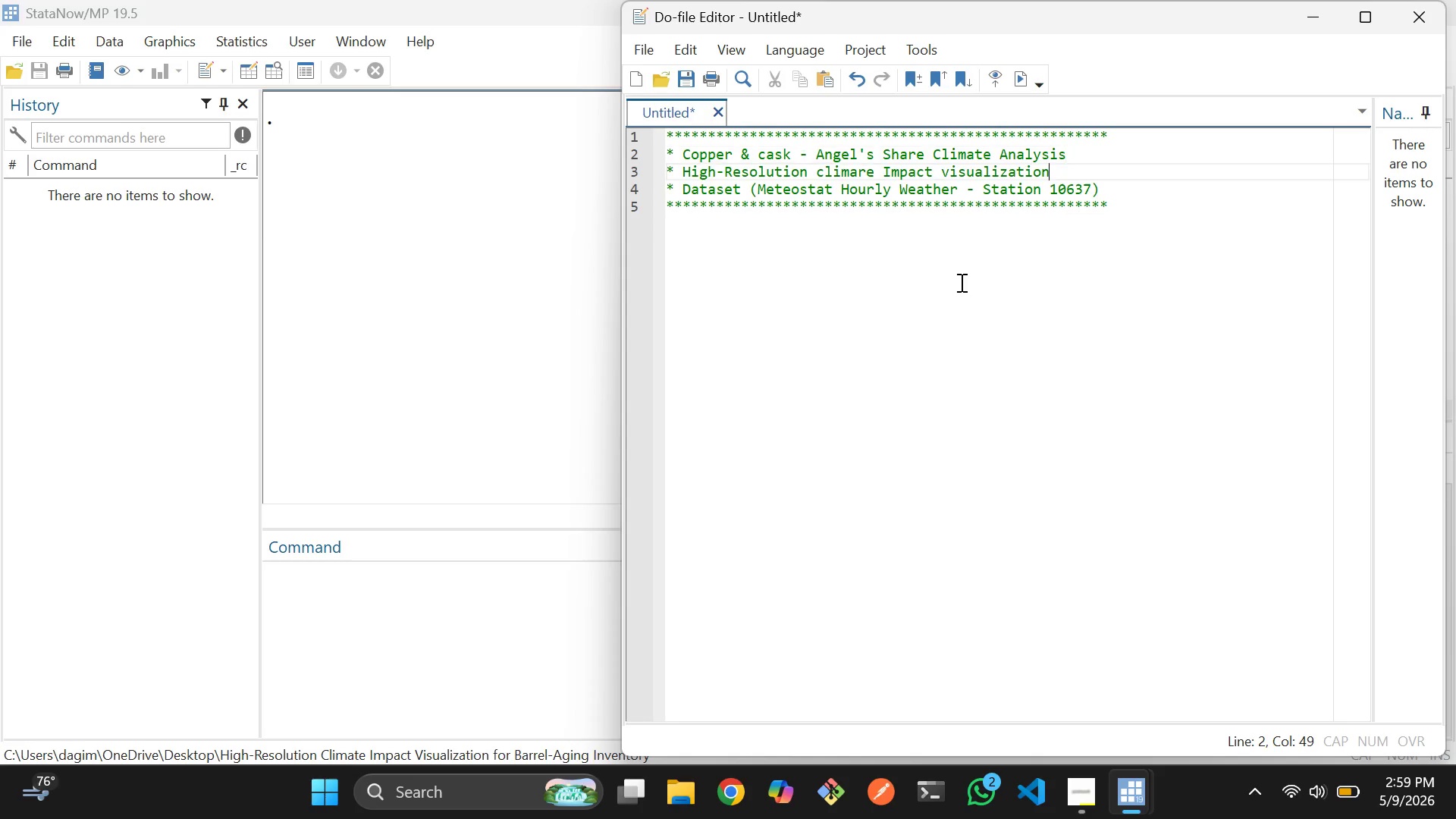 
key(ArrowDown)
 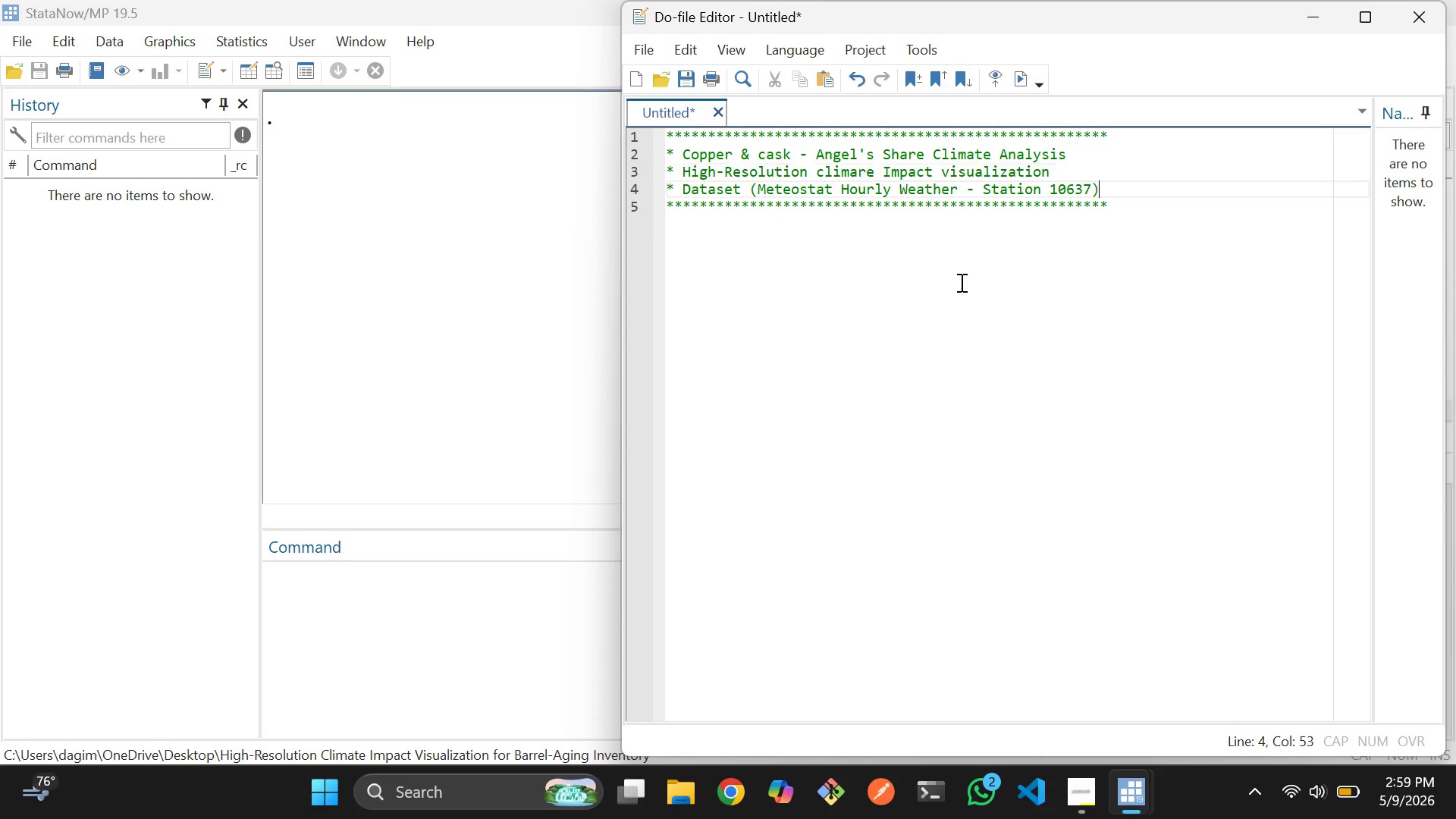 
key(ArrowDown)
 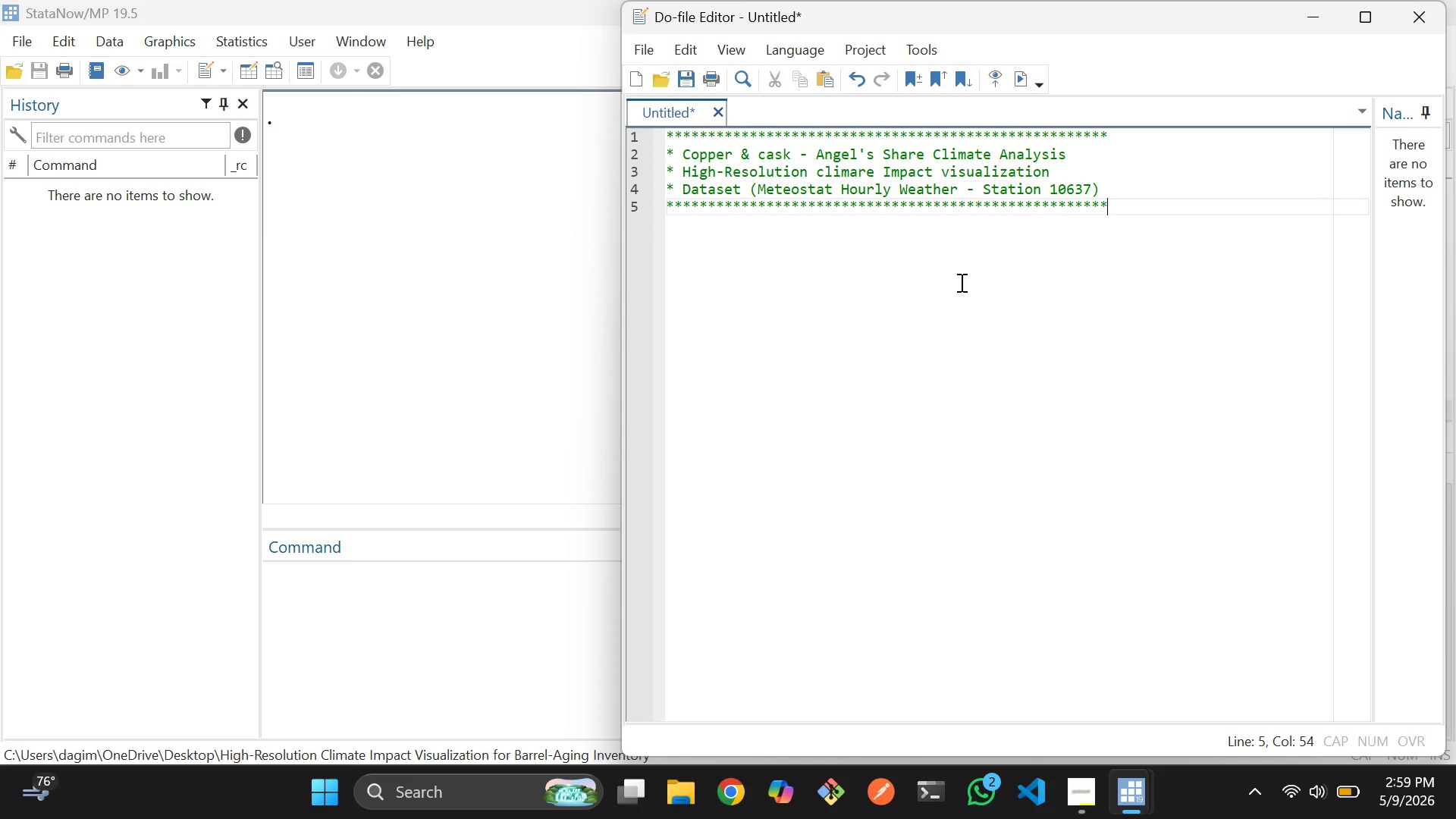 
key(ArrowDown)
 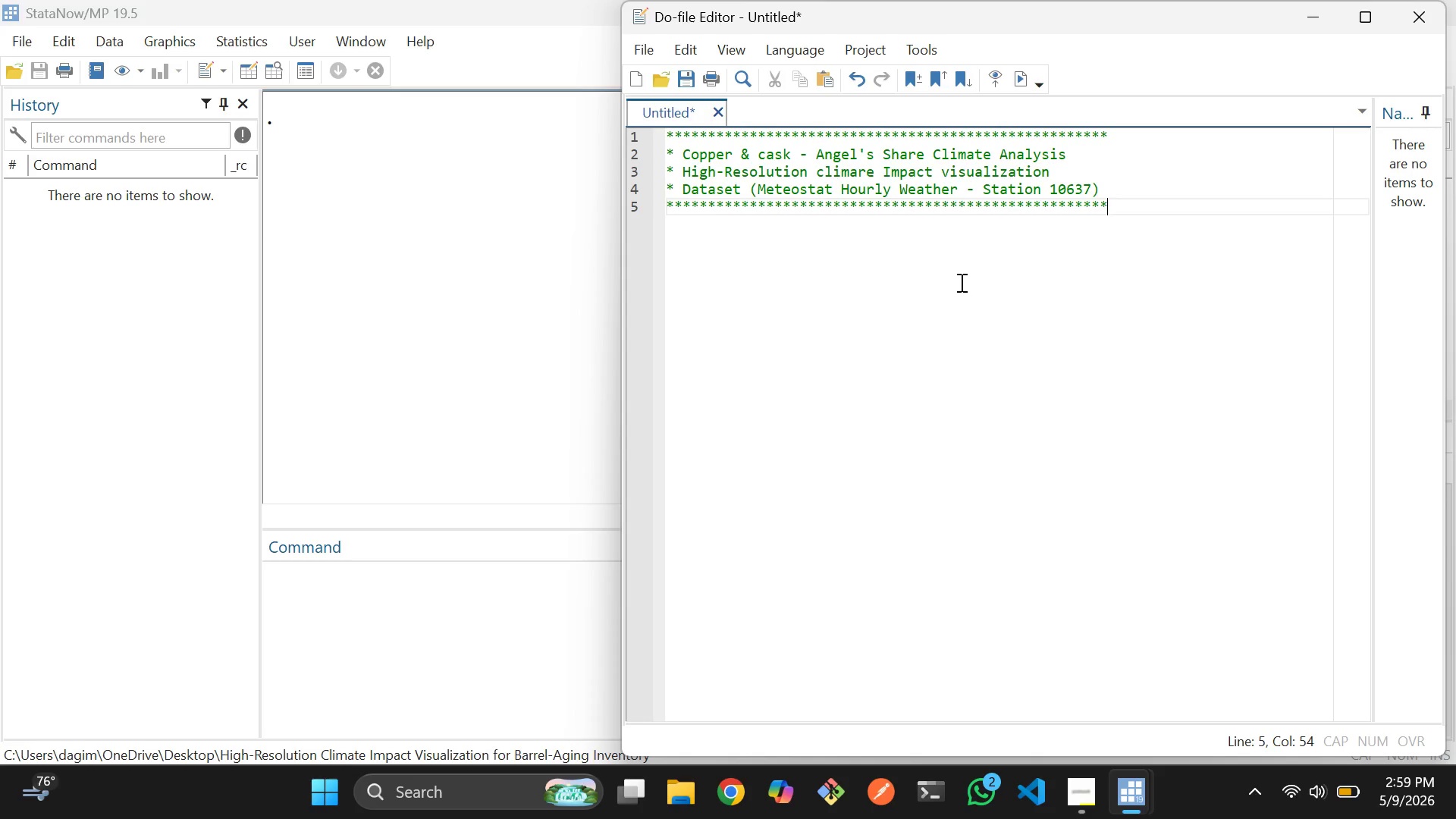 
key(Enter)
 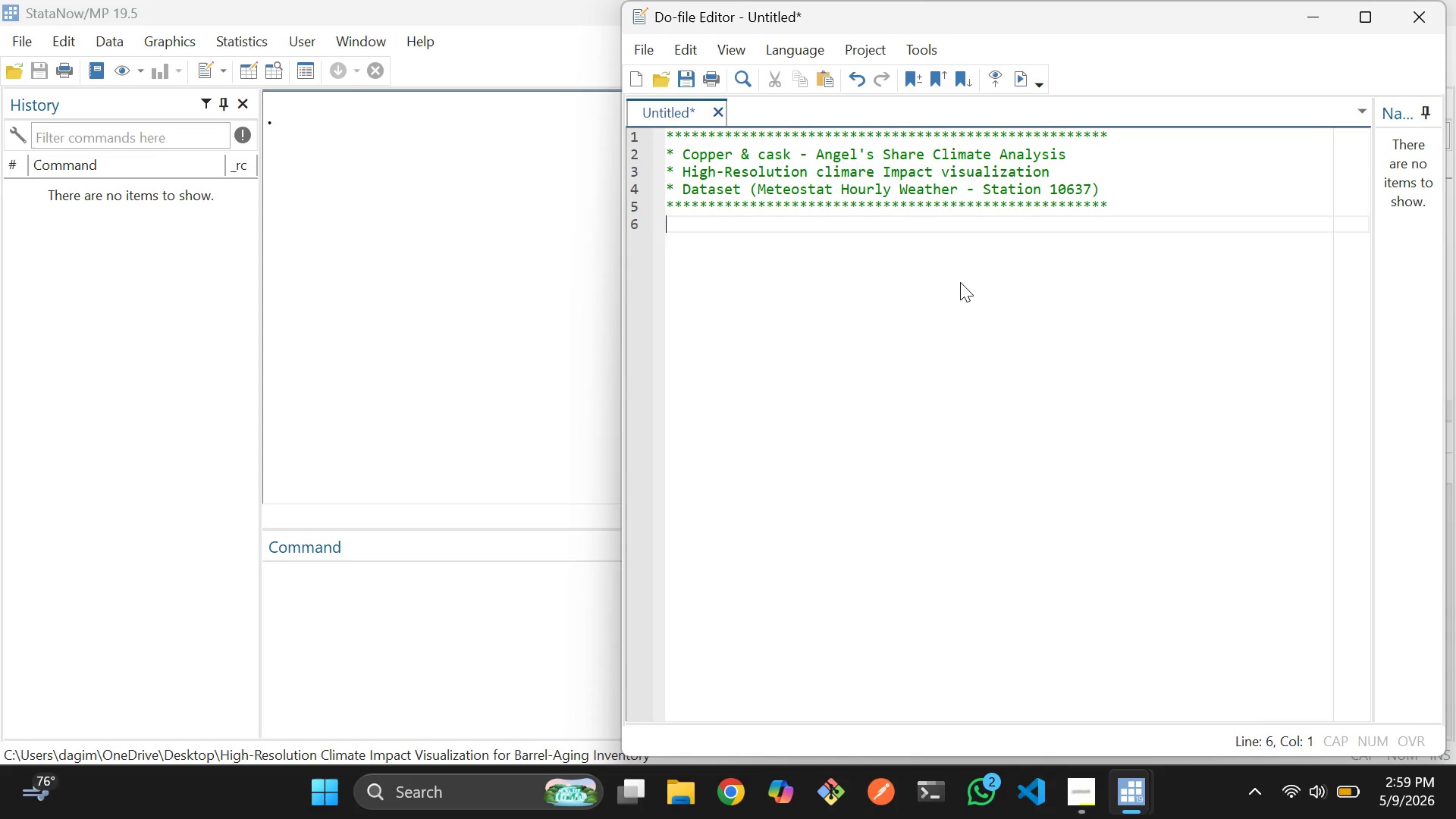 
key(Enter)
 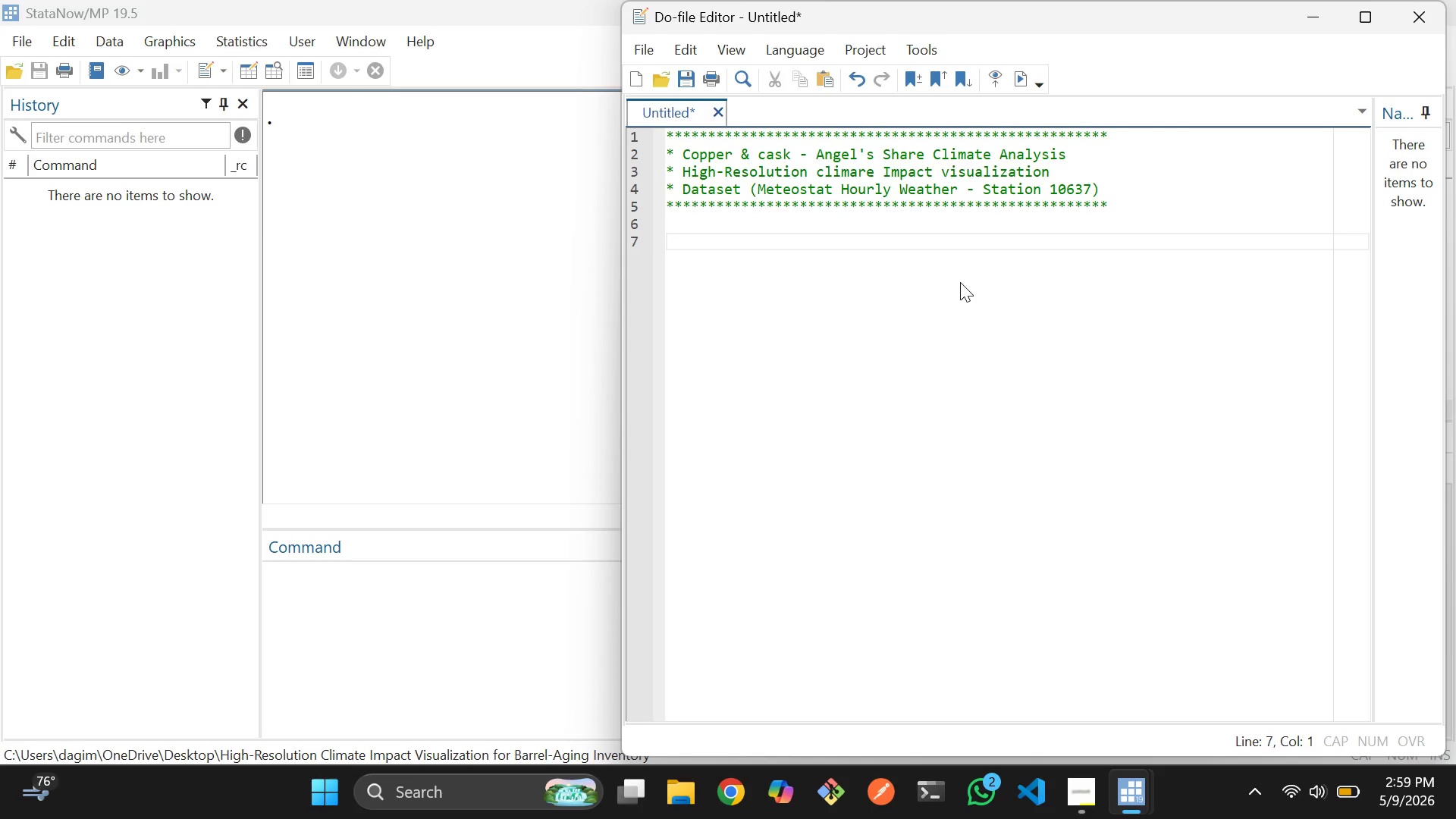 
type(ck)
key(Backspace)
type(lear all)
 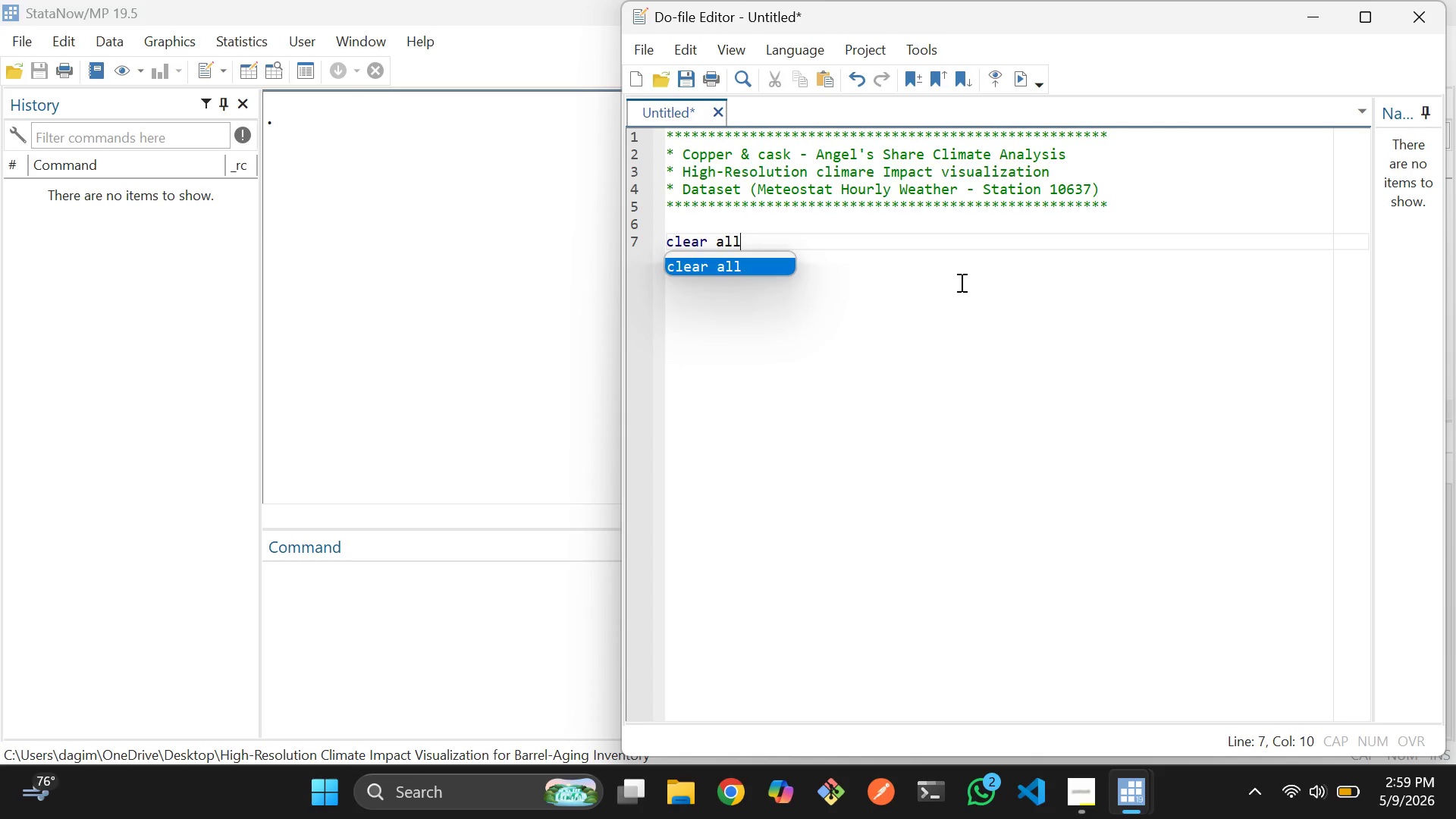 
key(Enter)
 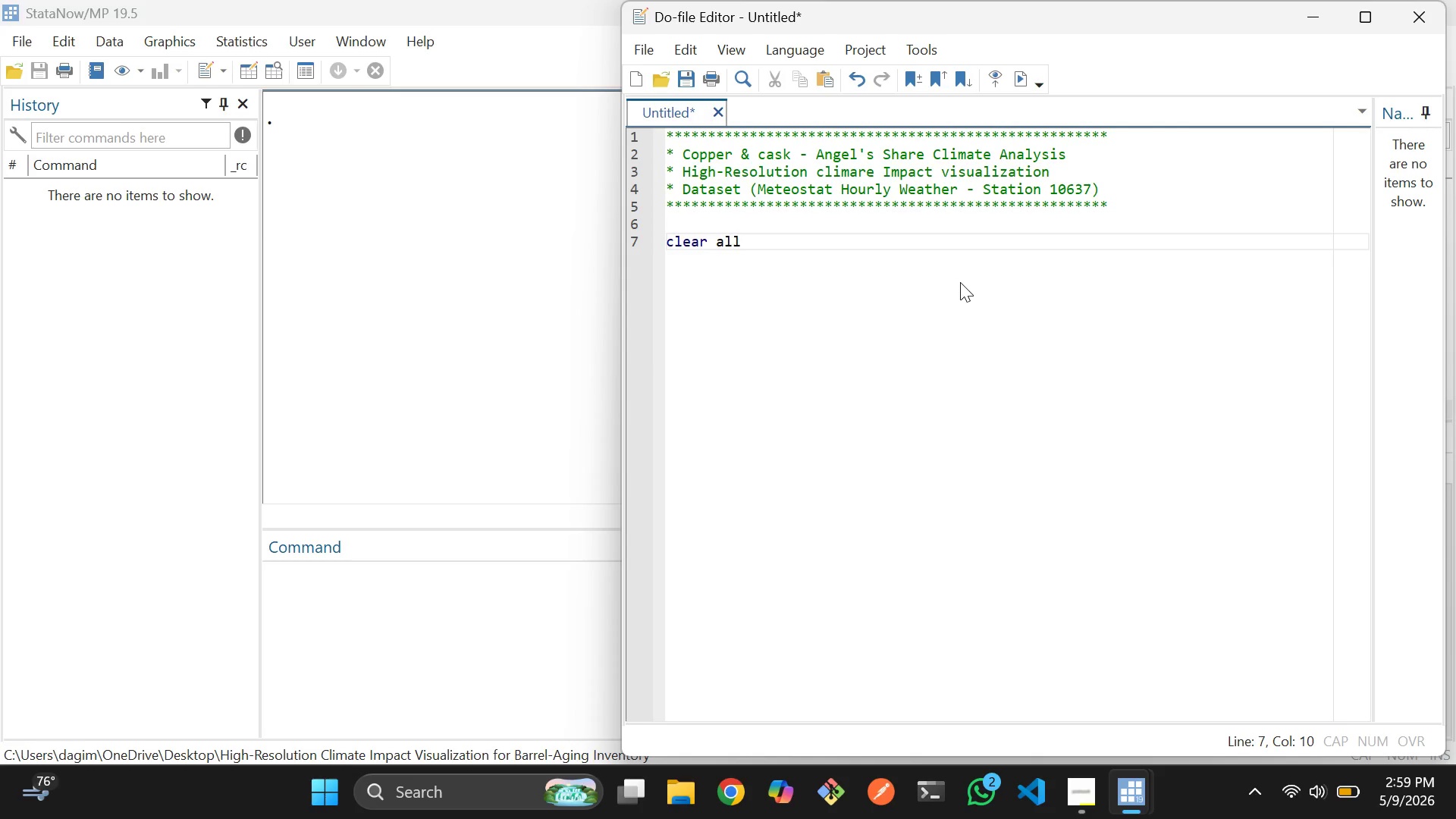 
key(Enter)
 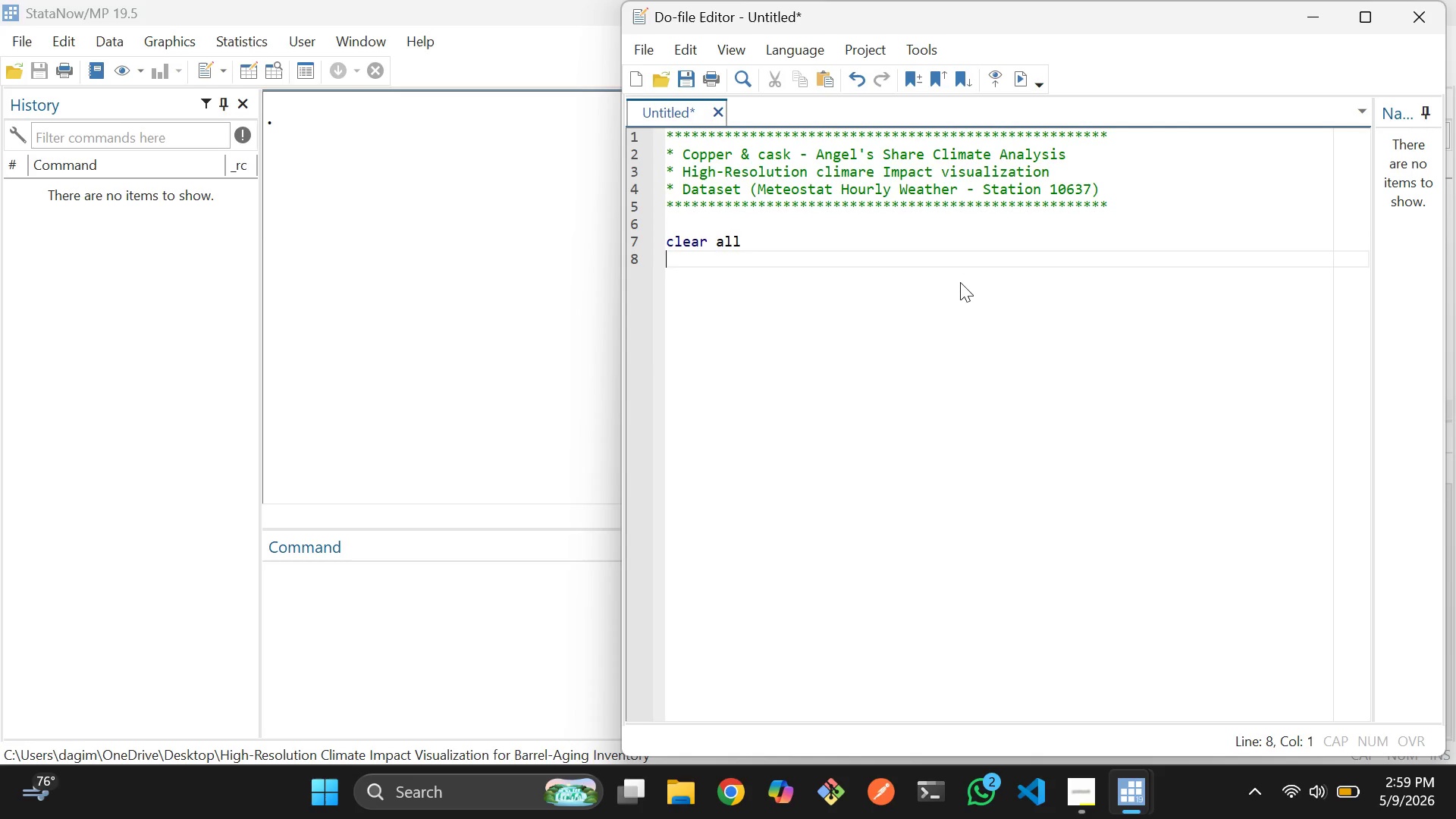 
type(set more off)
 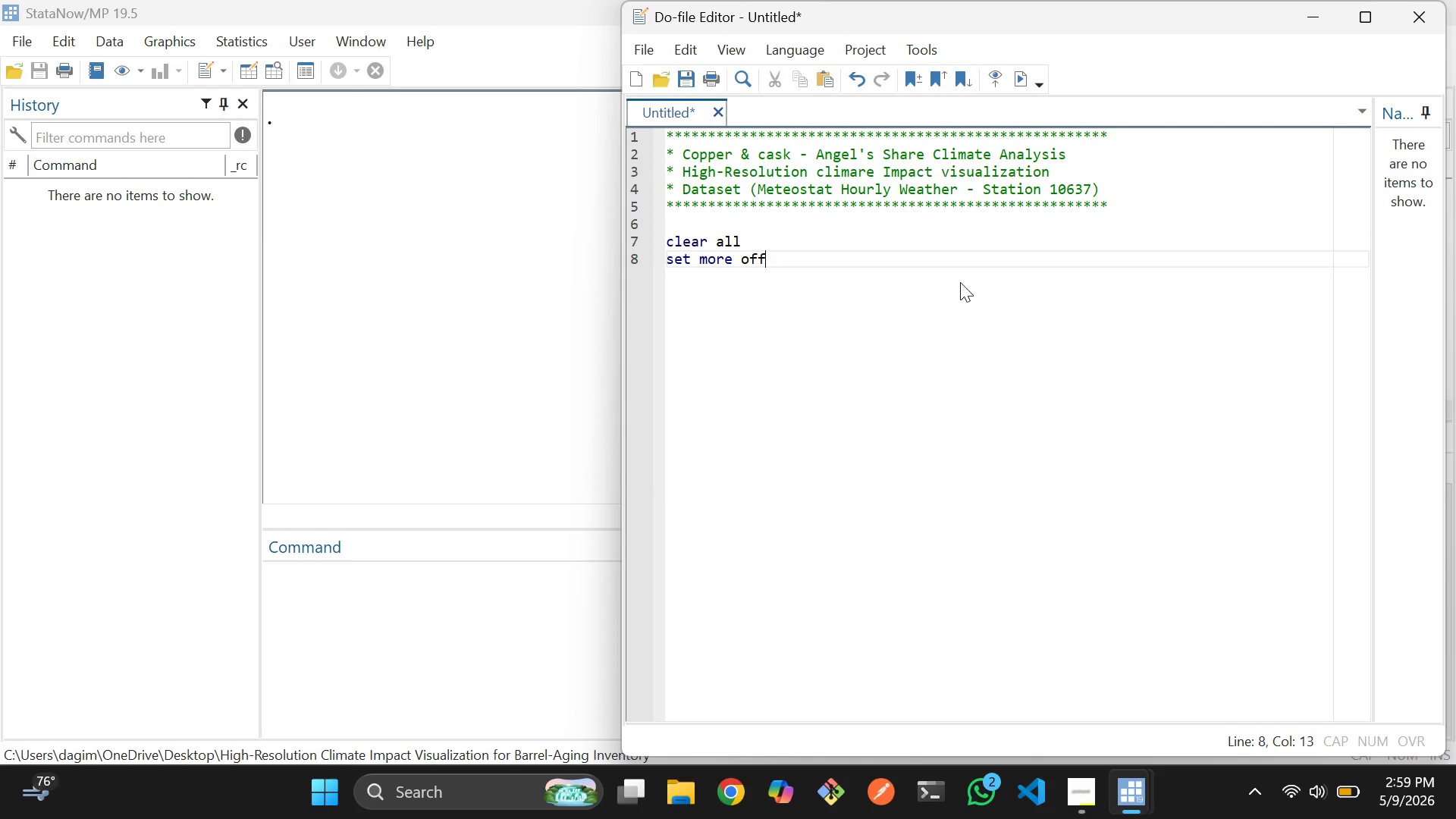 
key(Enter)
 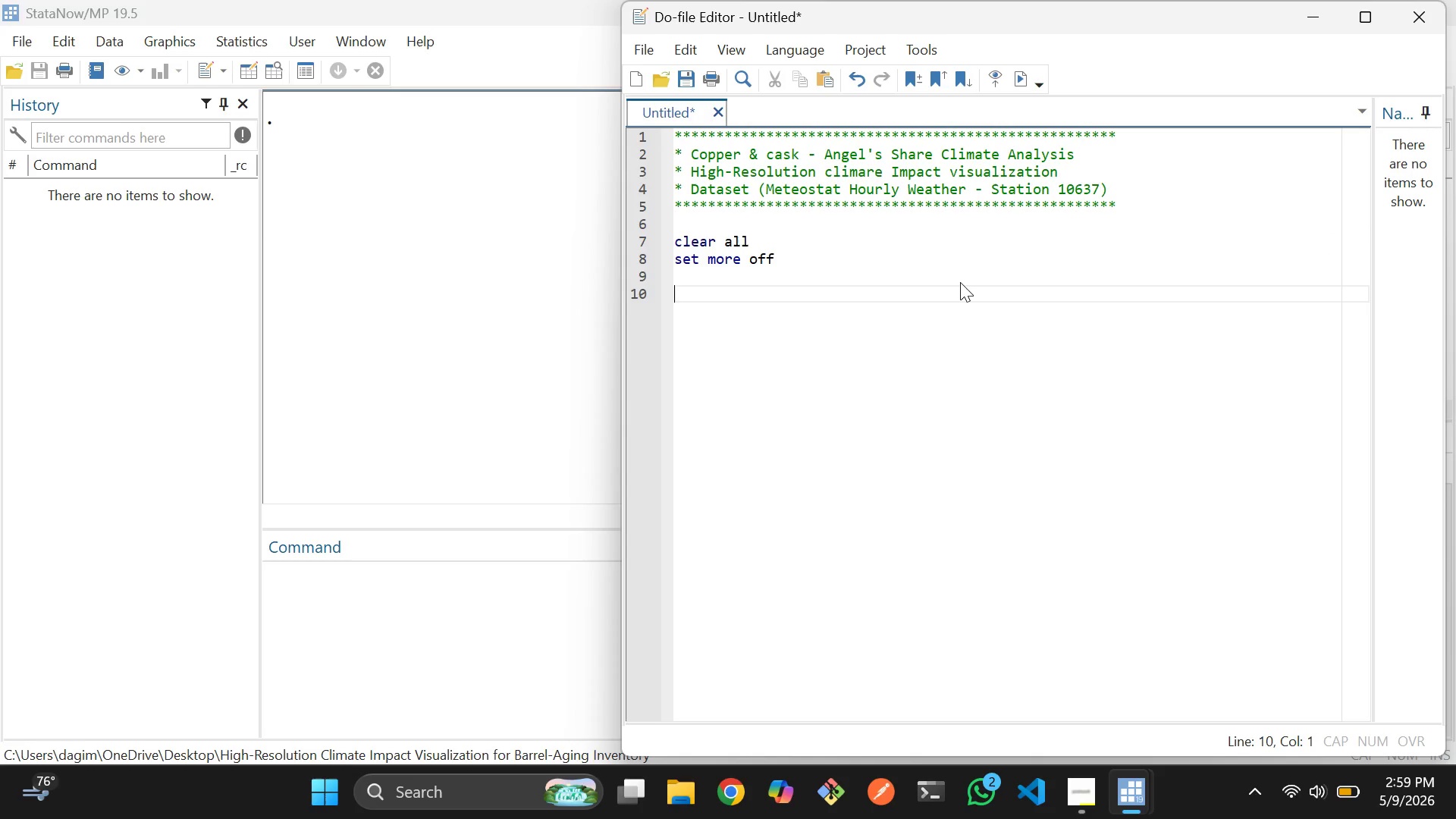 
key(Enter)
 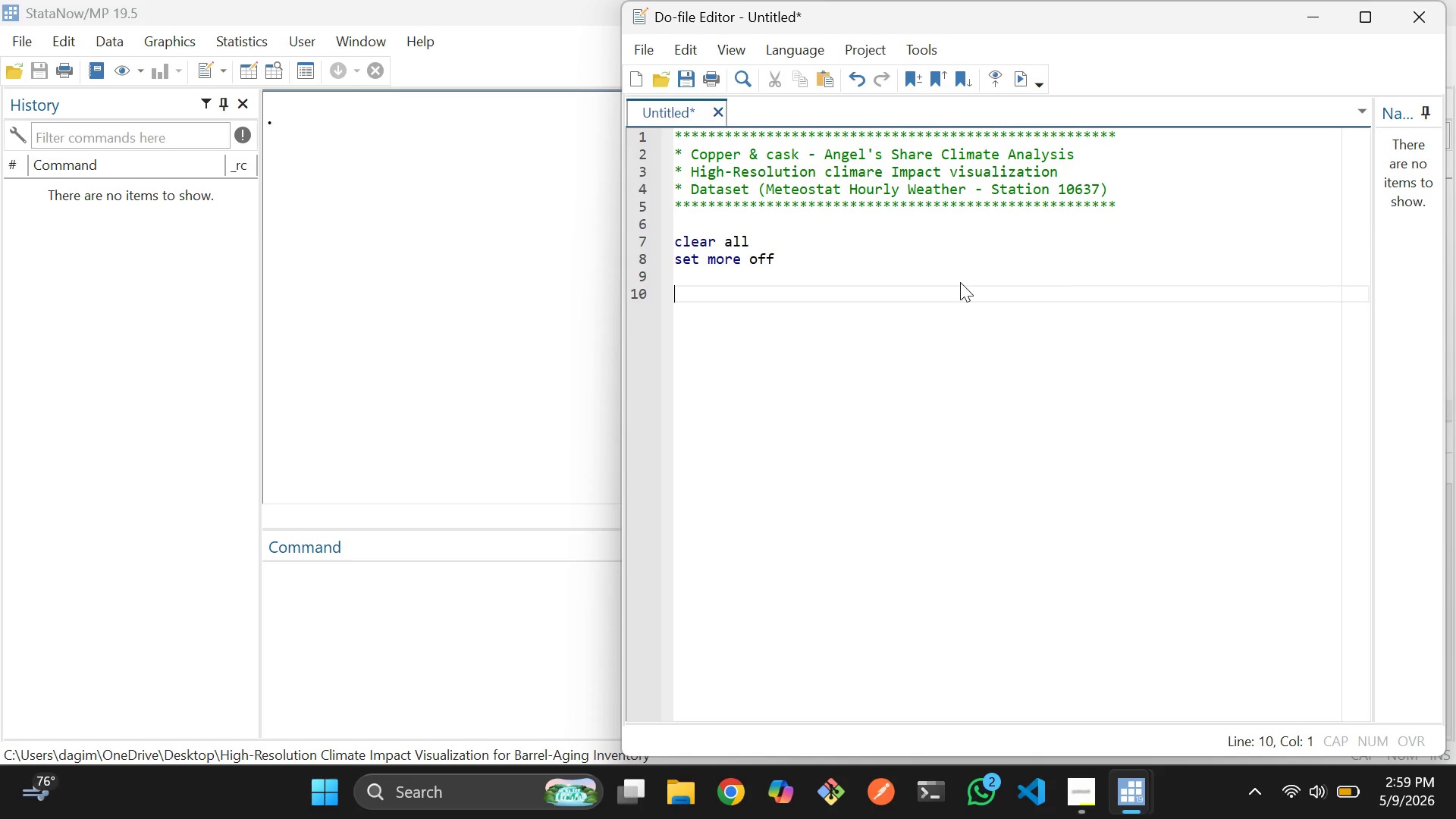 
type(* 1. Import data)
 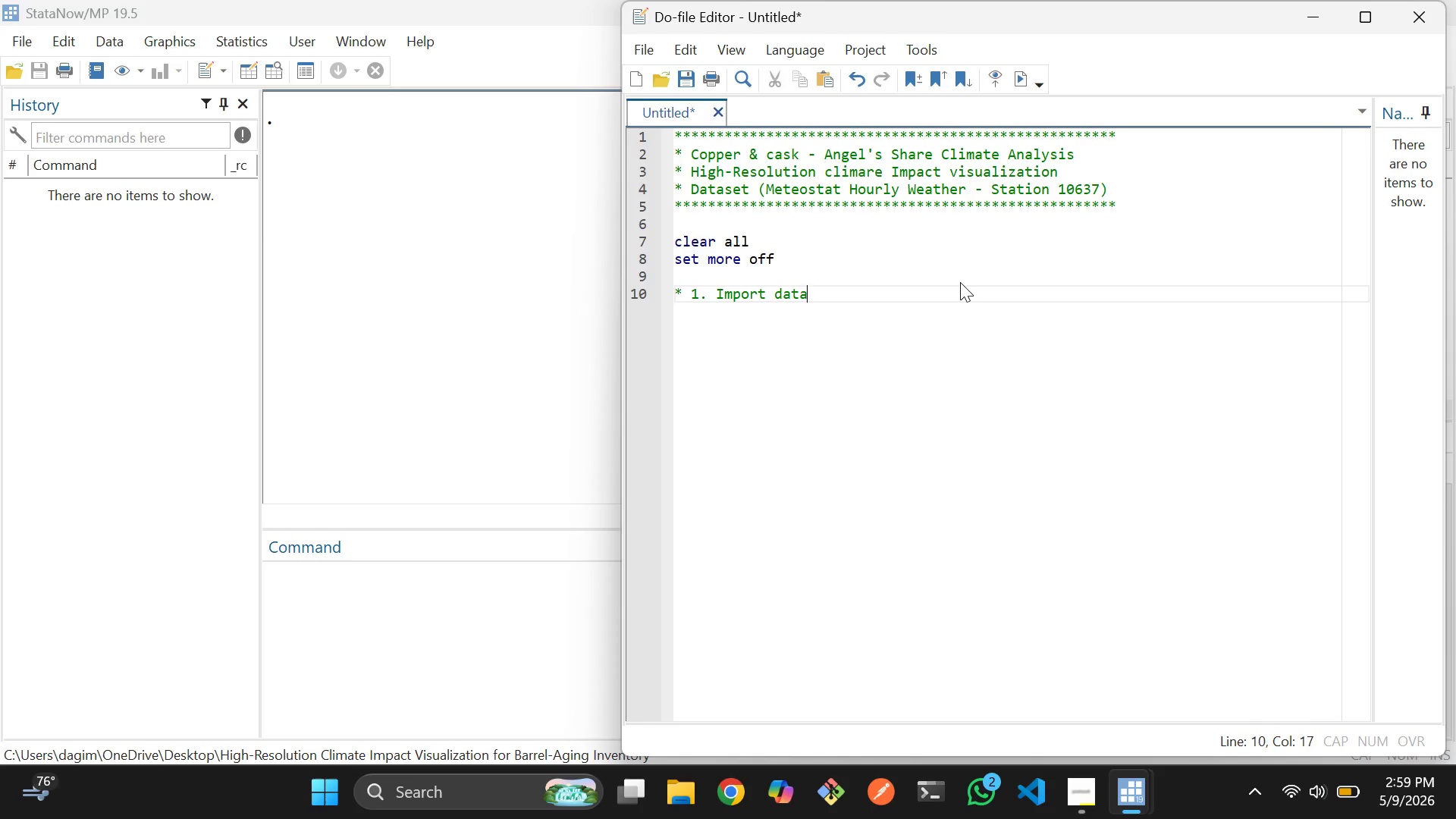 
key(Enter)
 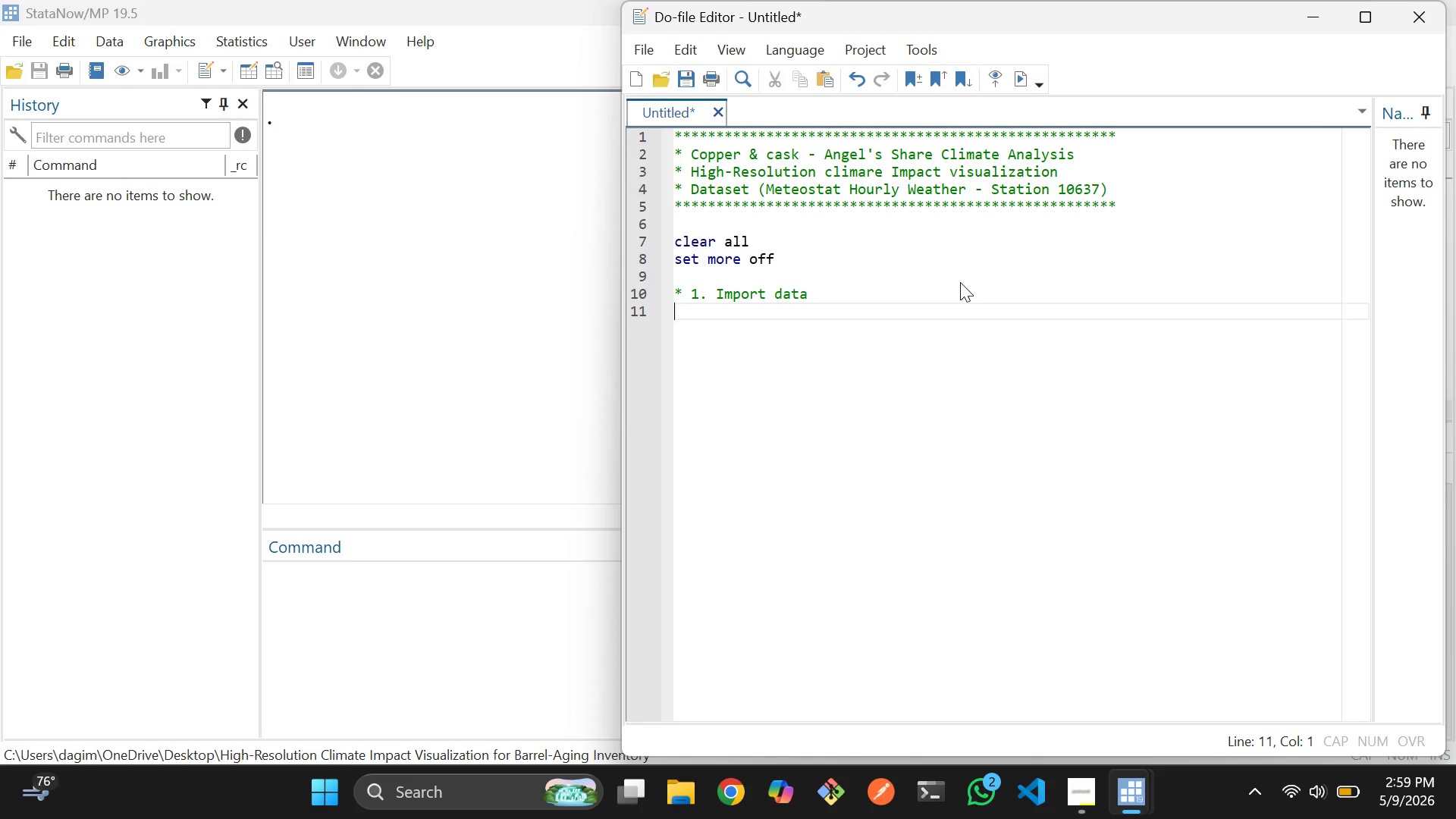 
key(Enter)
 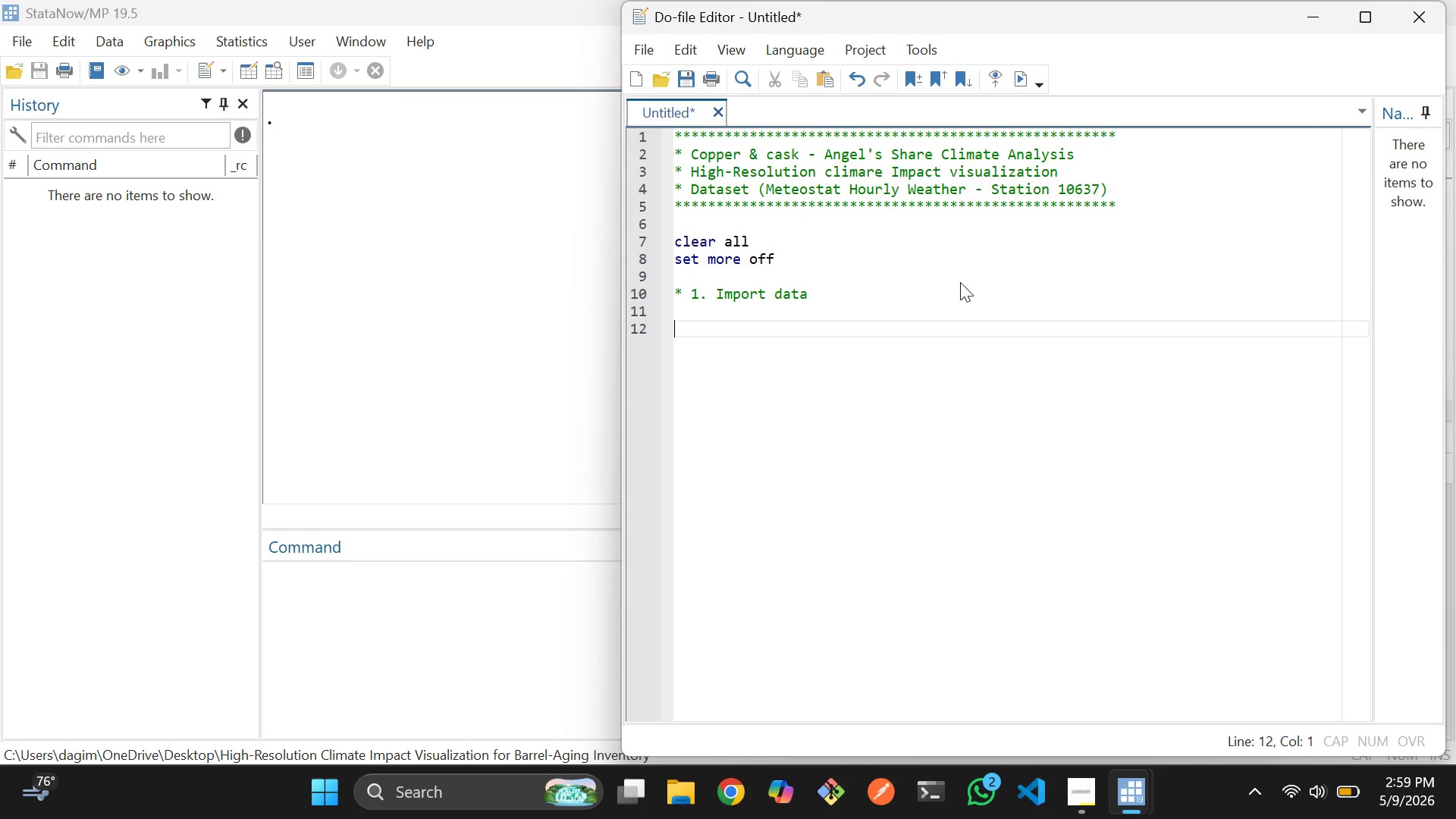 
wait(5.88)
 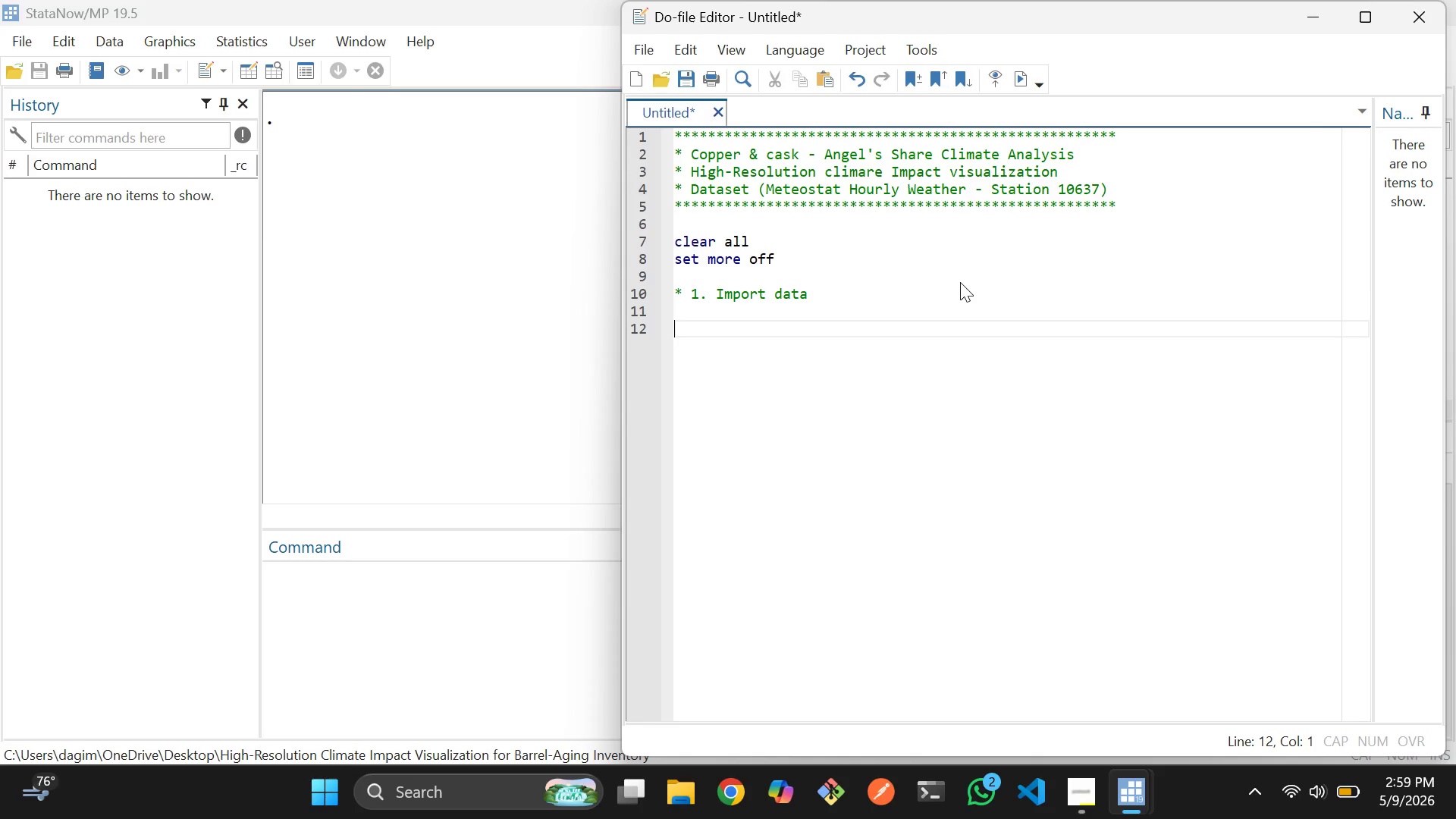 
type(im)
 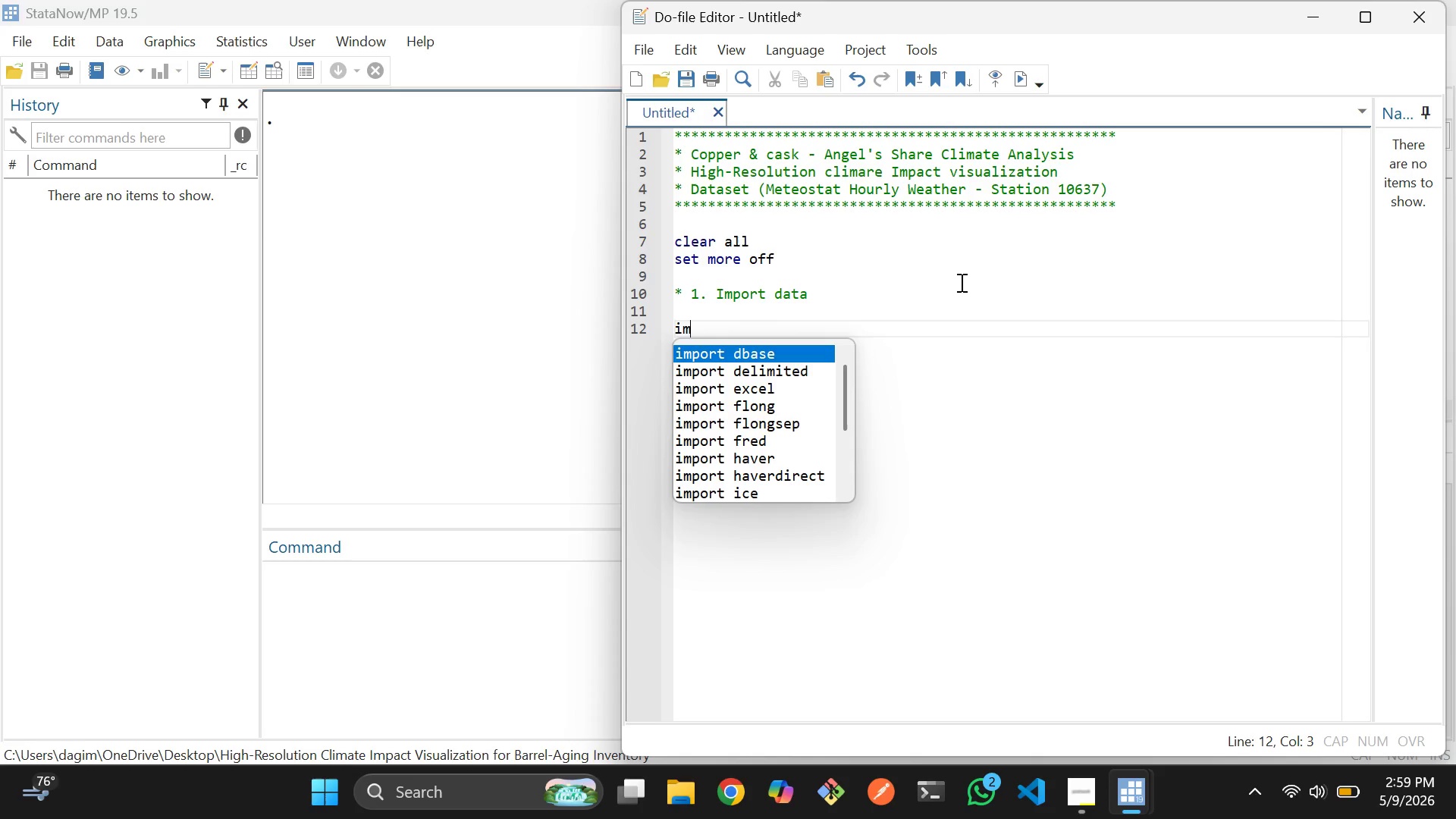 
key(ArrowDown)
 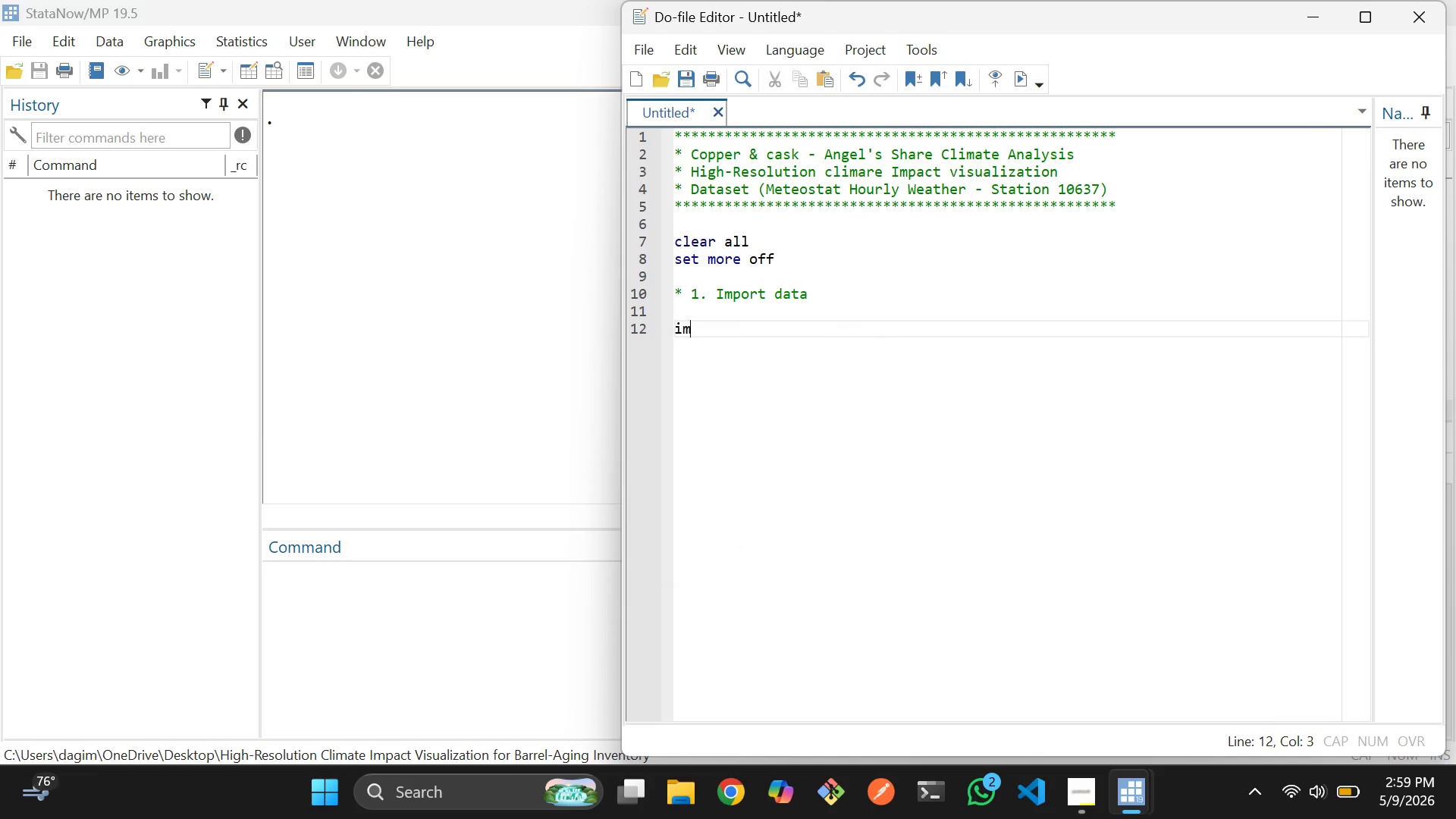 
key(Enter)
 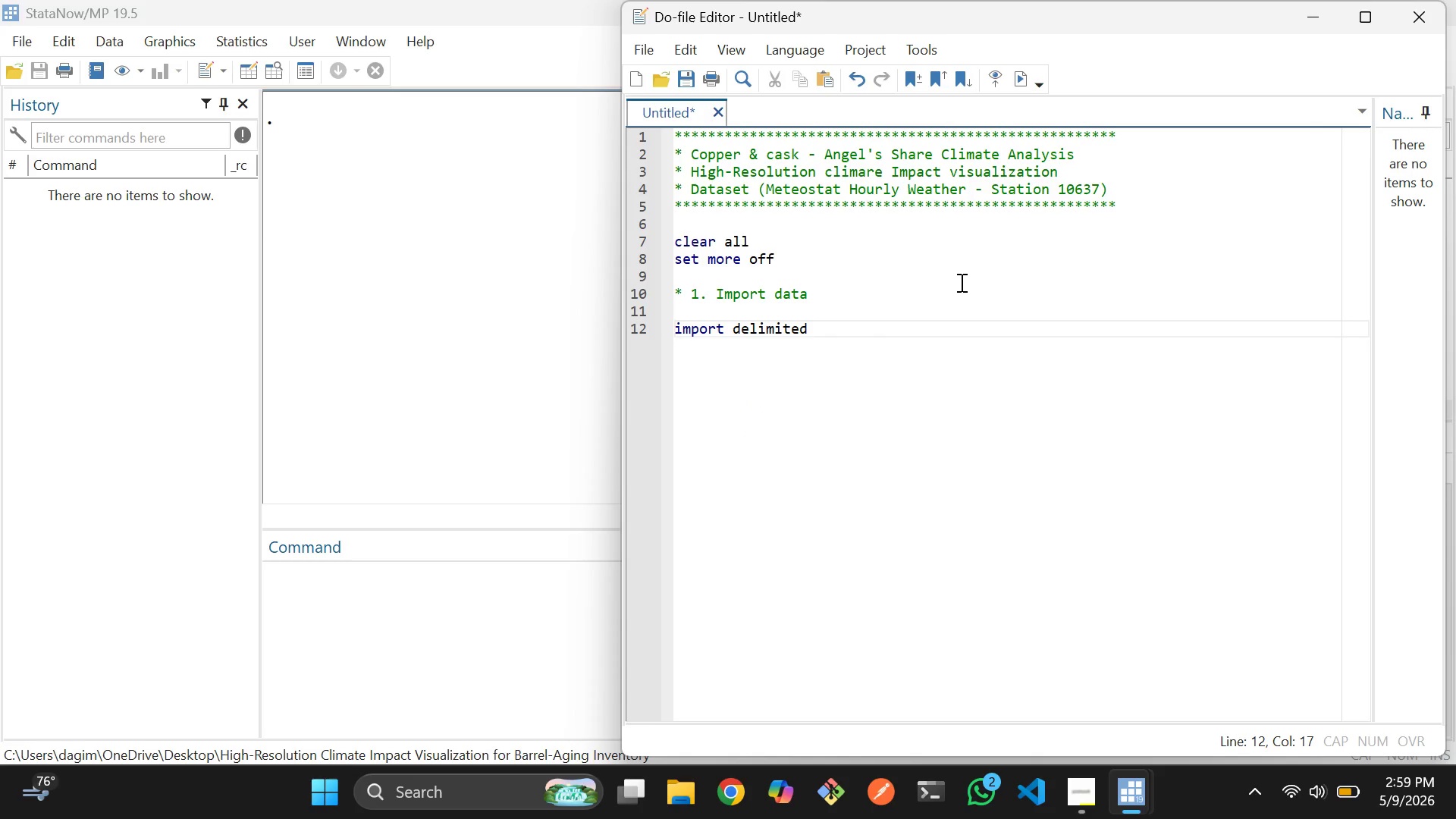 
key(Space)
 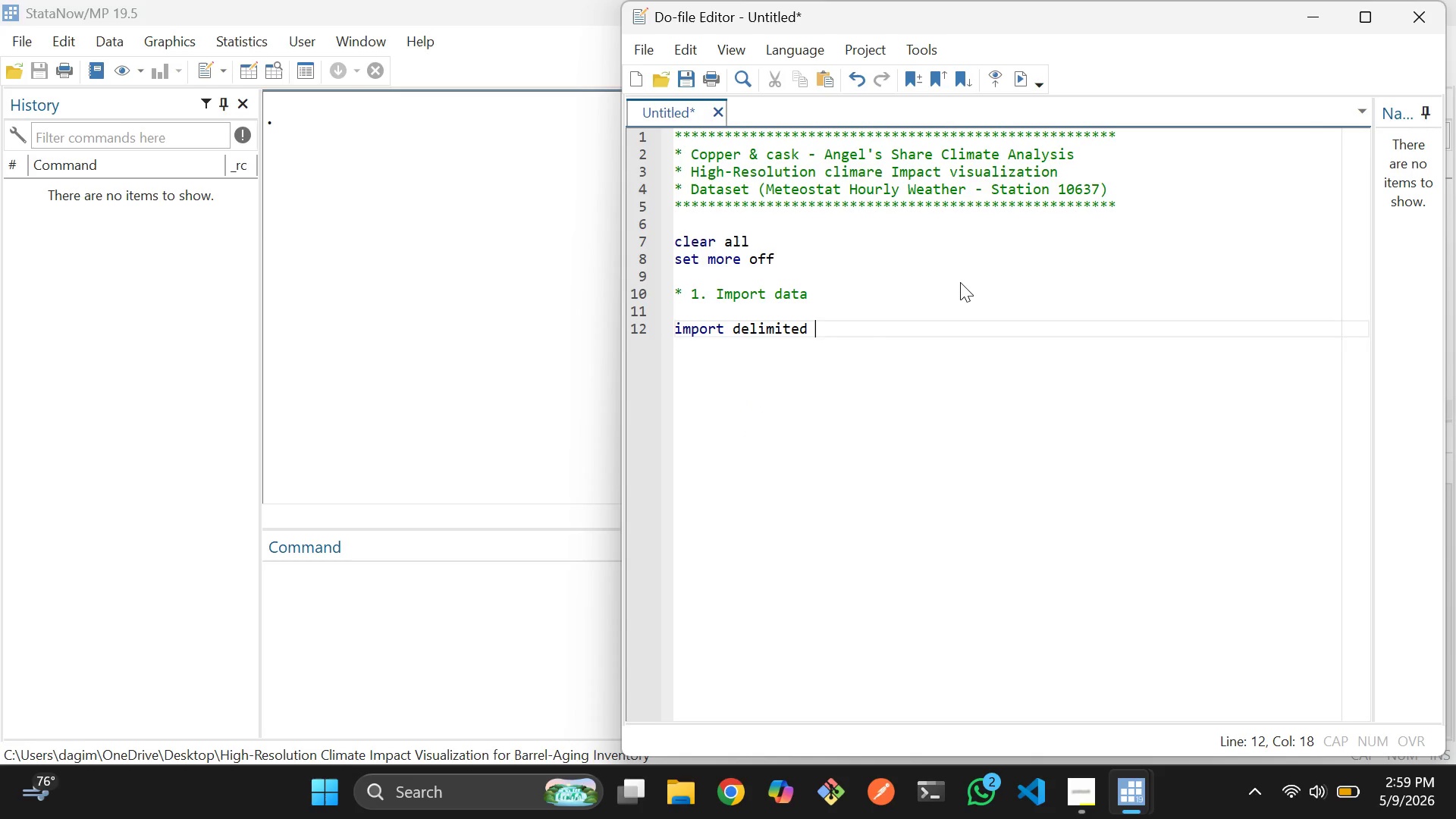 
key(Shift+Quote)
 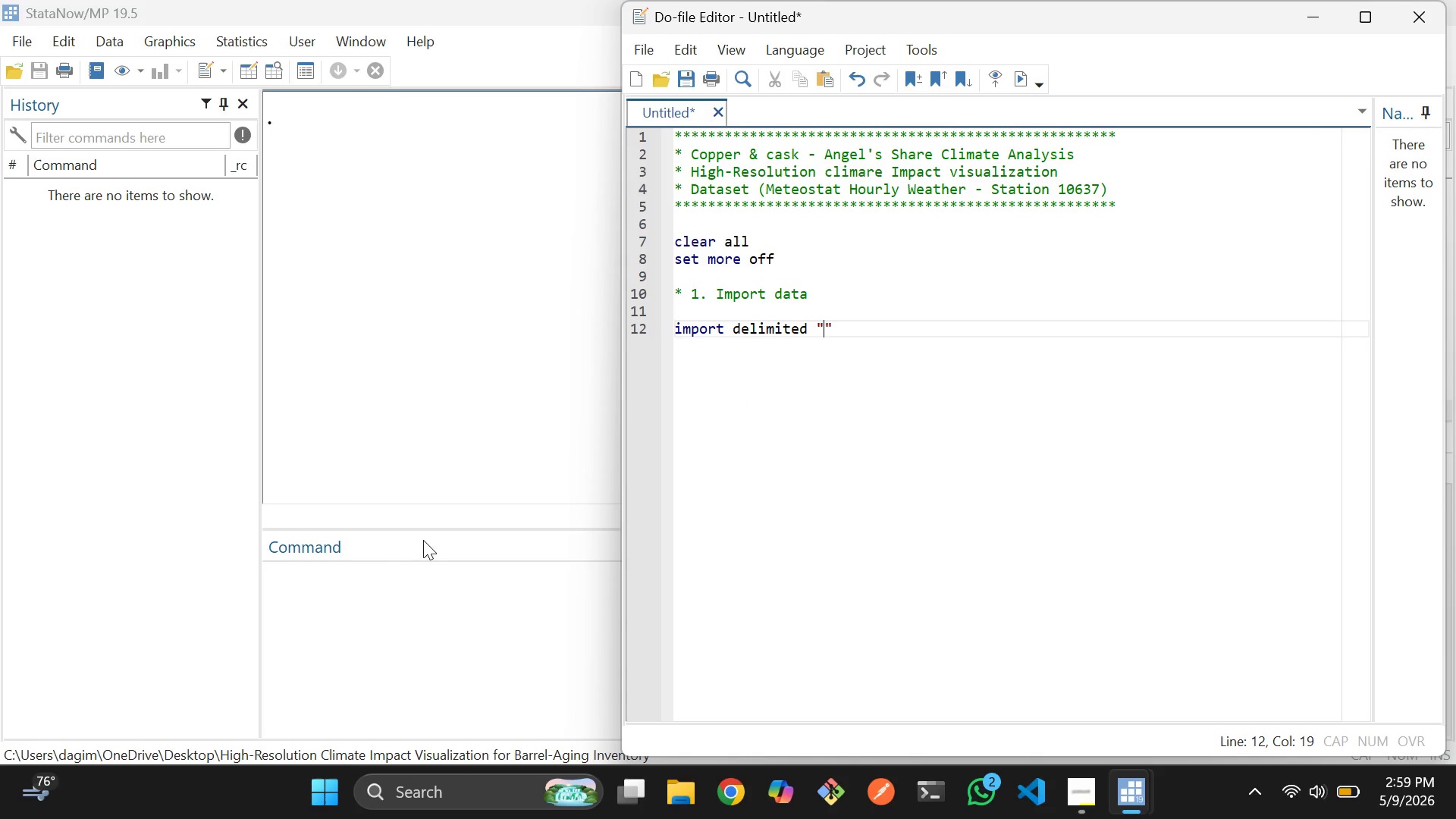 
left_click([375, 613])
 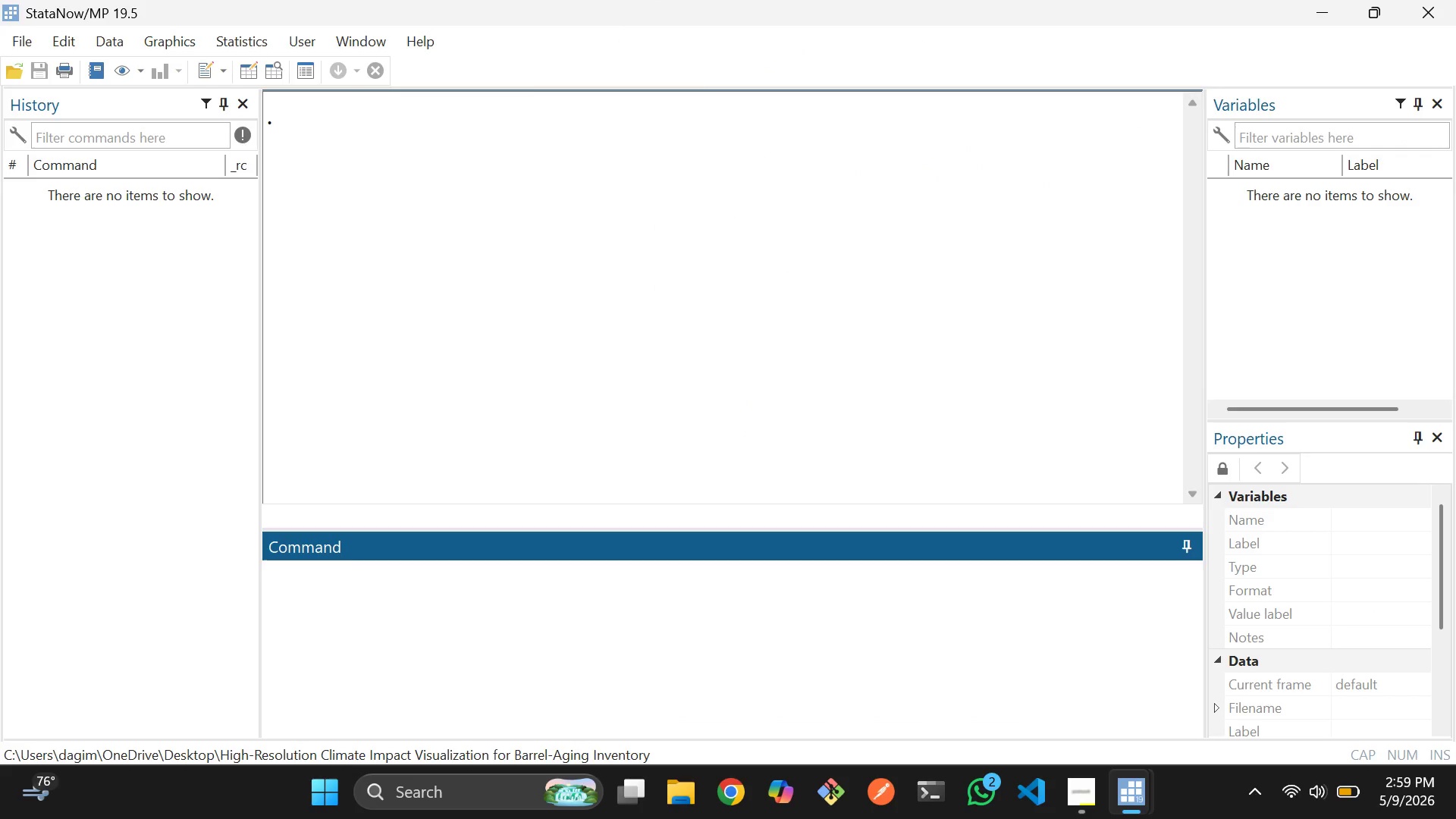 
type(dir)
 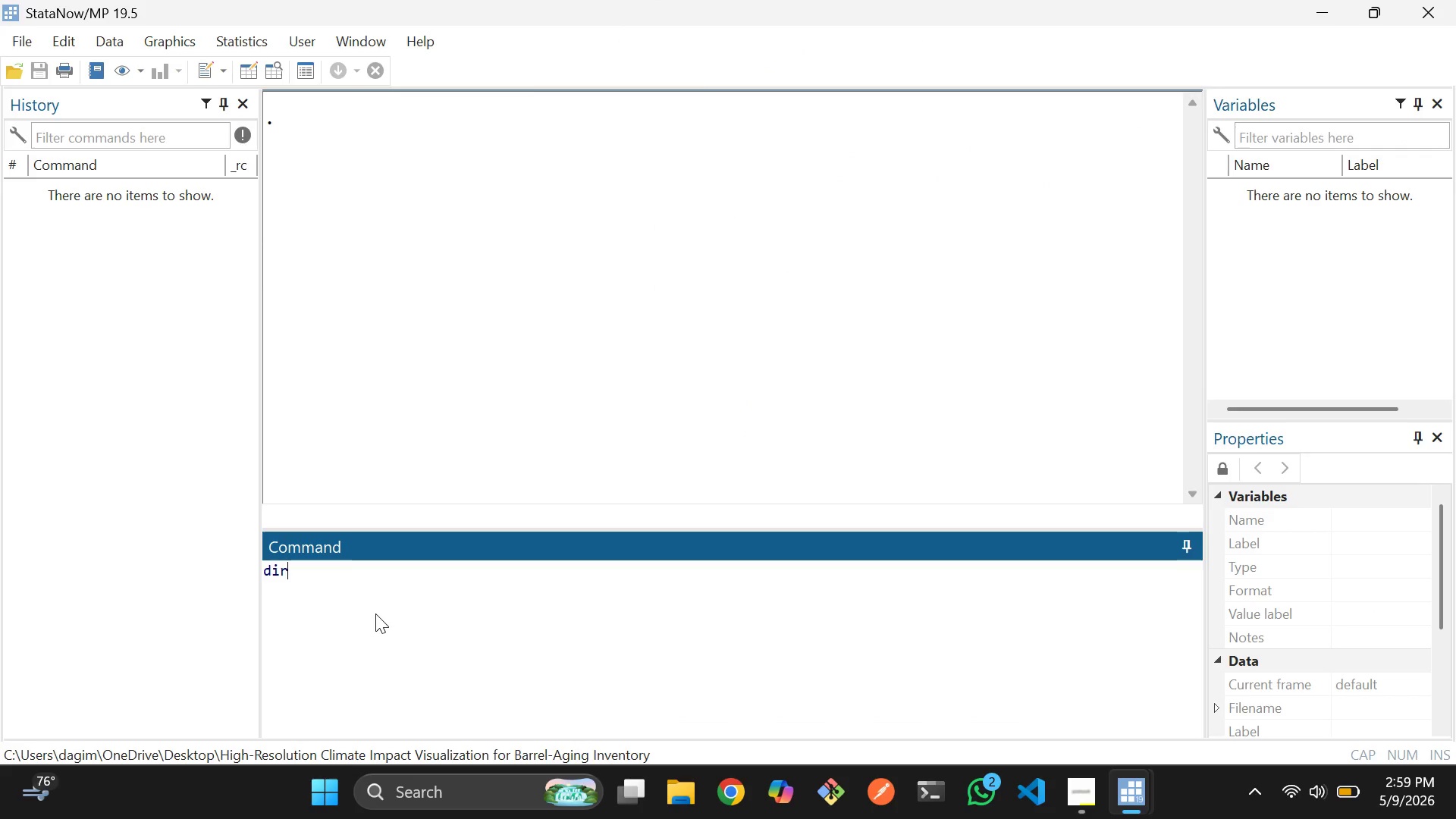 
key(Enter)
 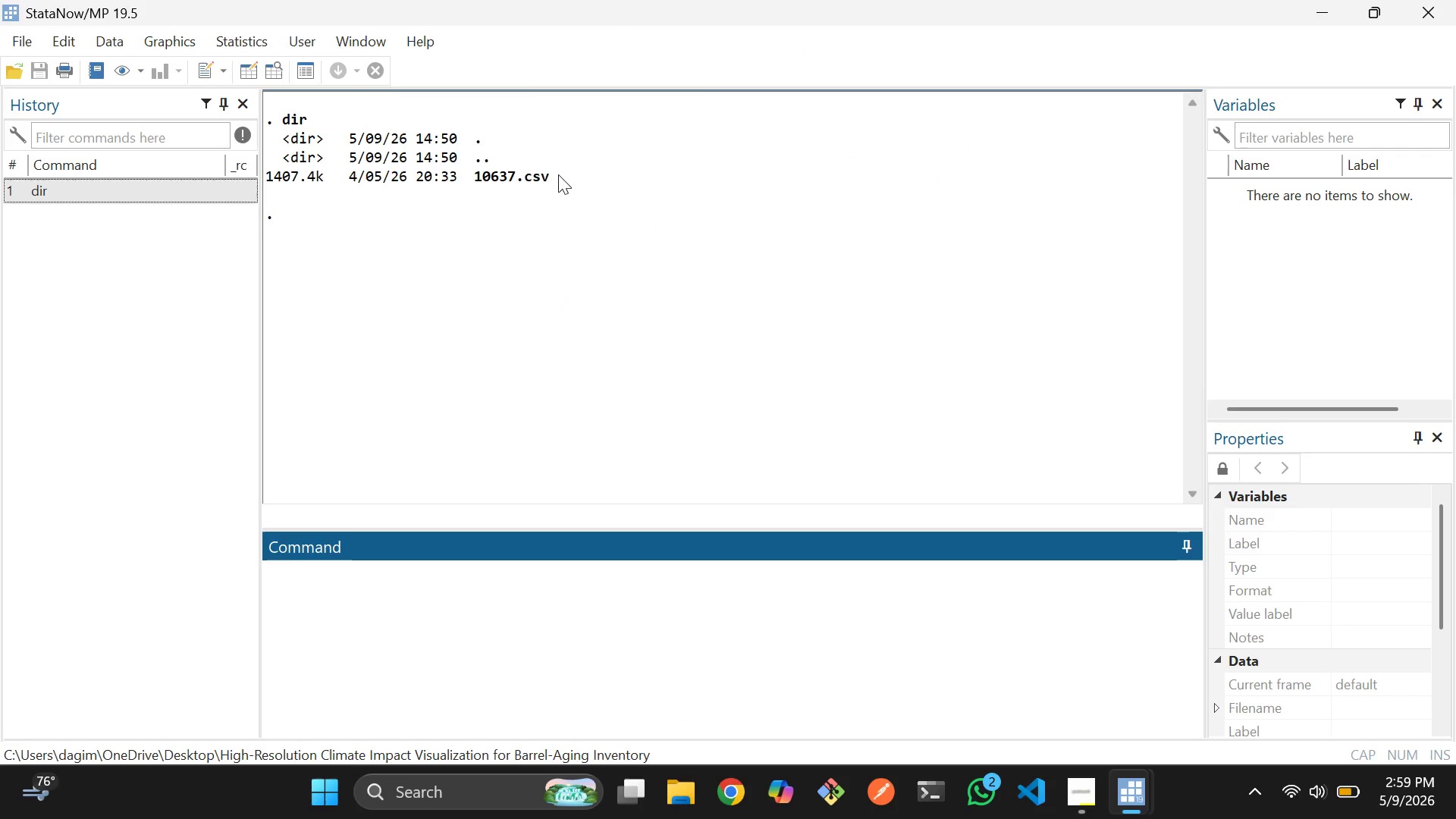 
left_click_drag(start_coordinate=[554, 174], to_coordinate=[479, 174])
 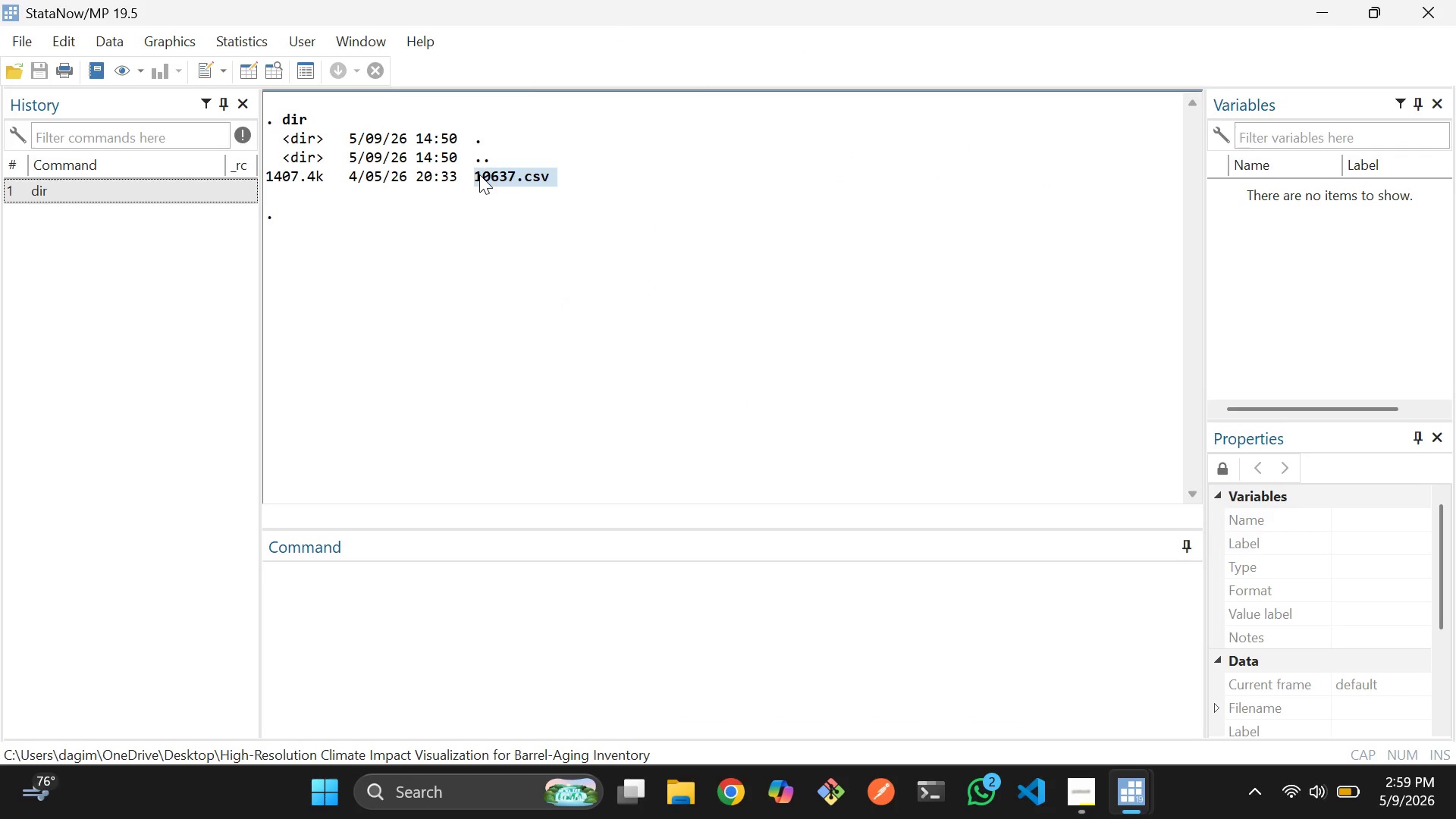 
key(Control+C)
 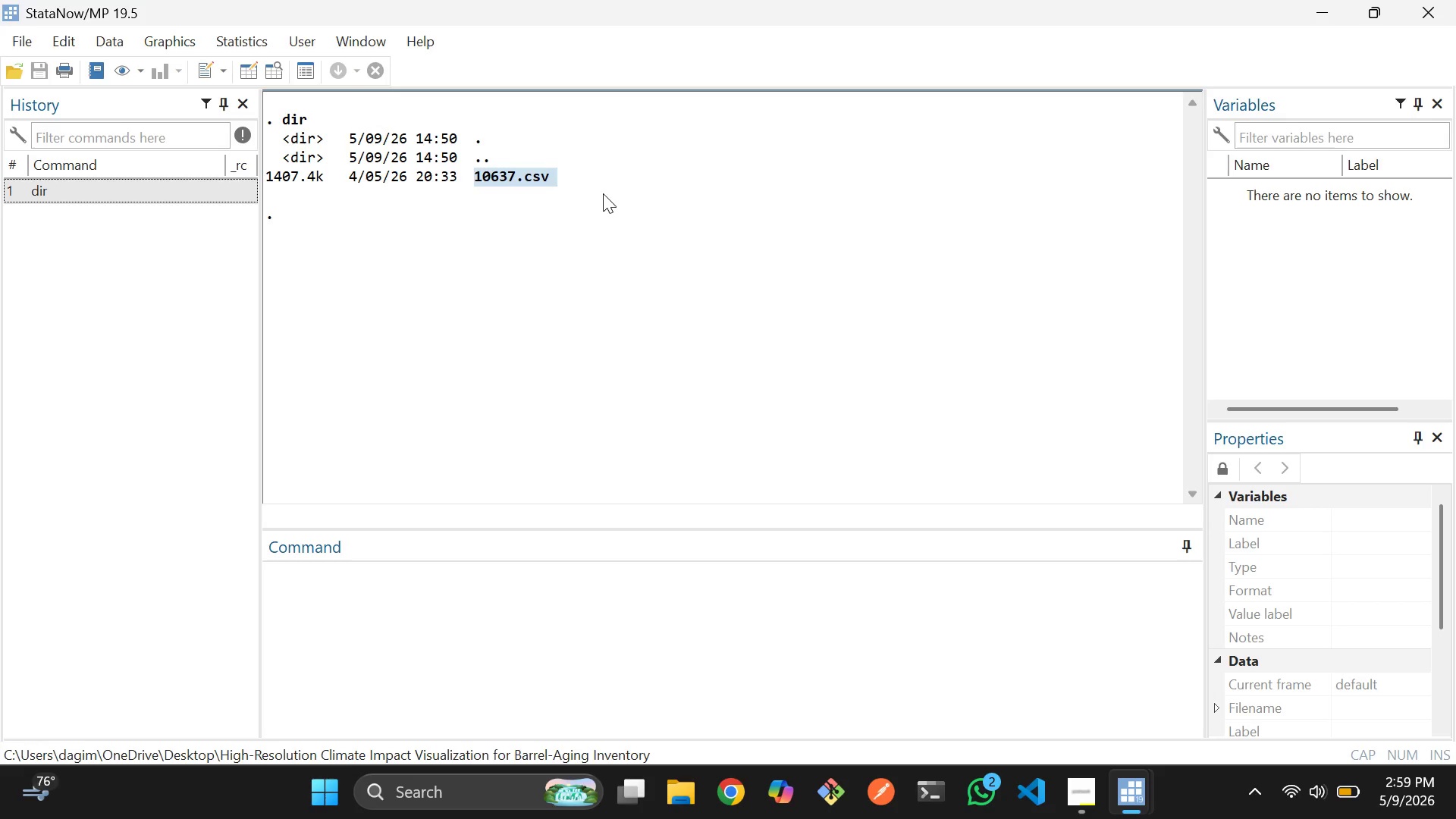 
key(Alt+AltLeft)
 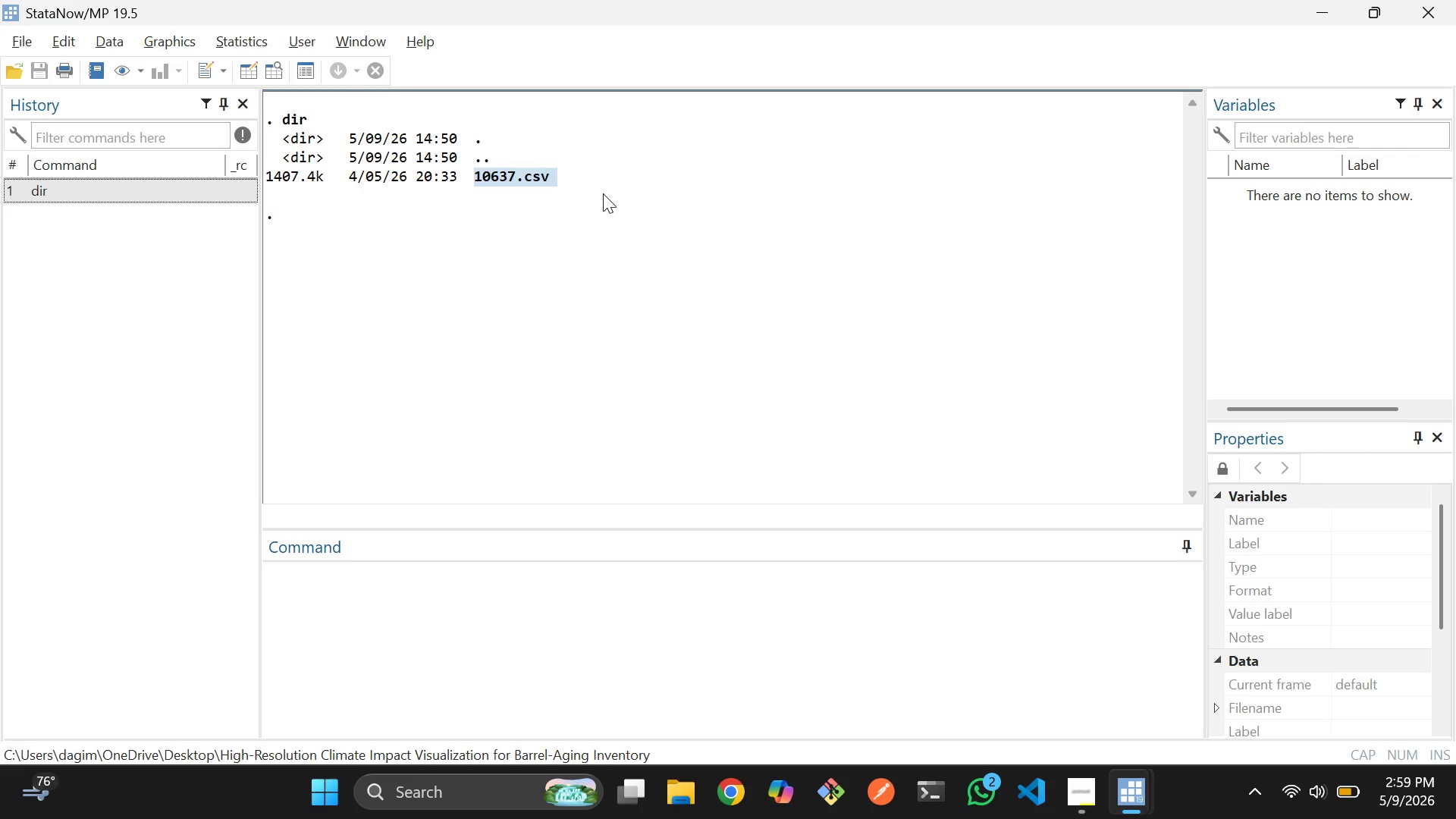 
key(Alt+Tab)
 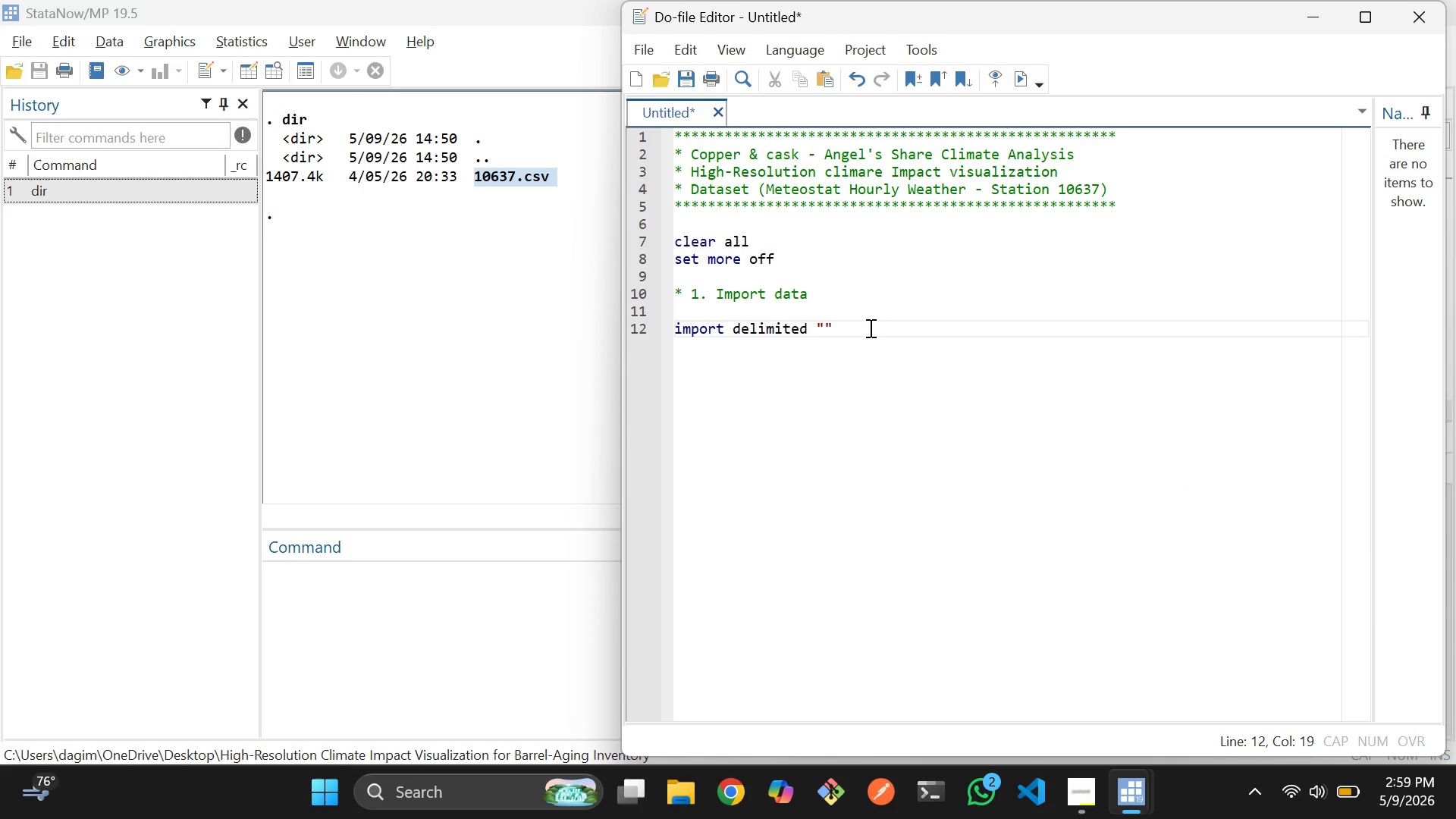 
left_click([869, 328])
 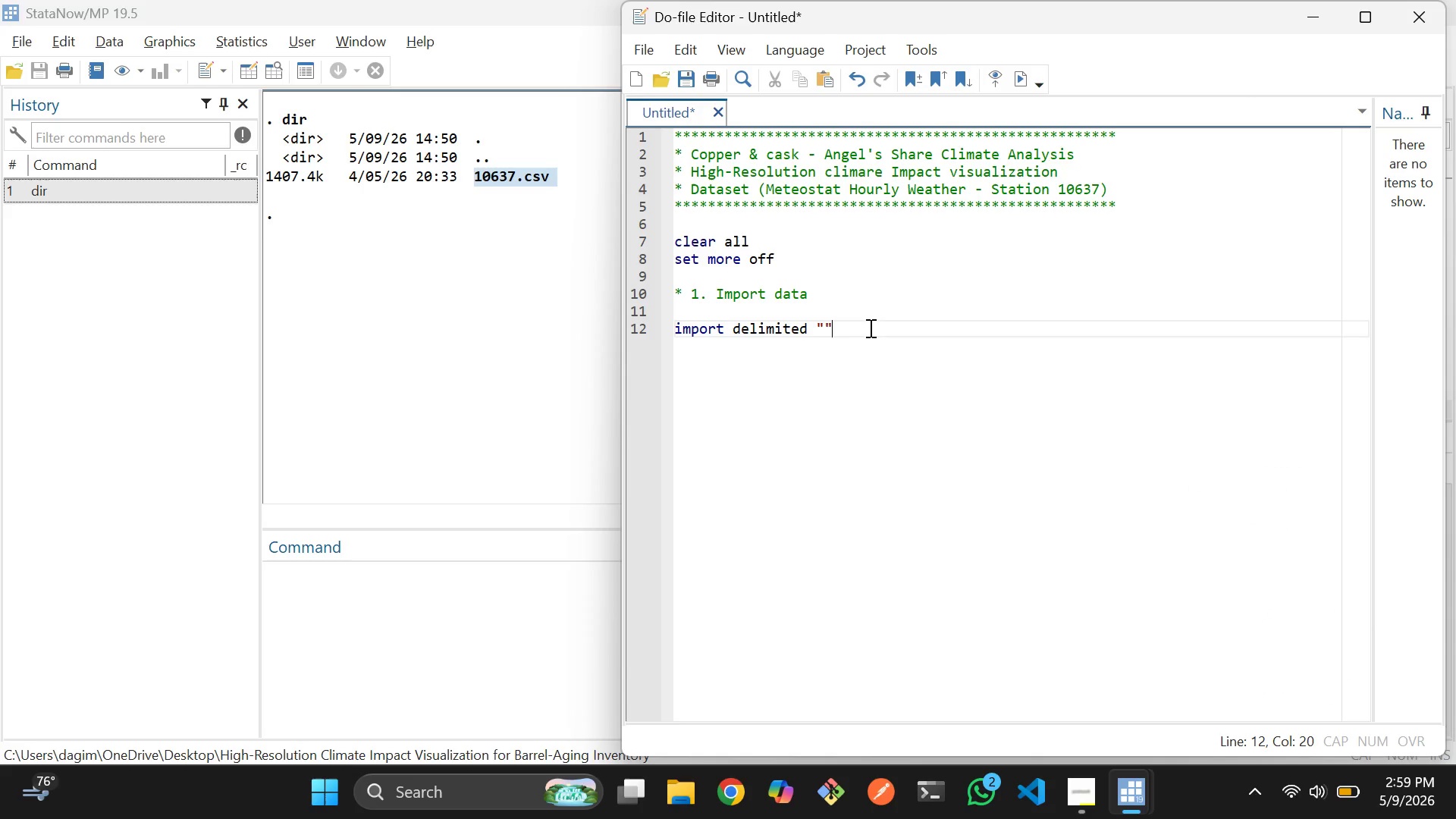 
key(Control+V)
 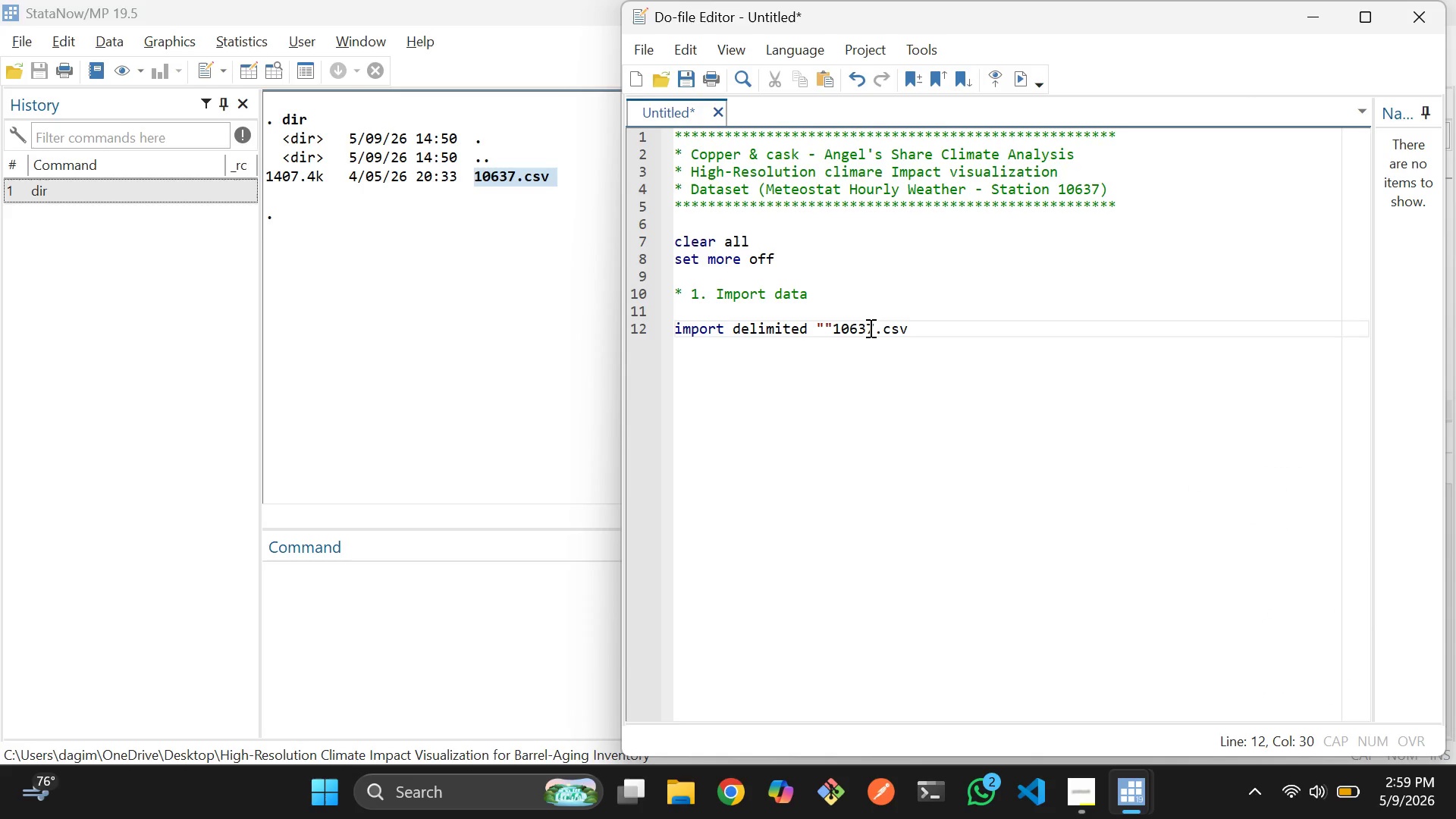 
key(Control+Z)
 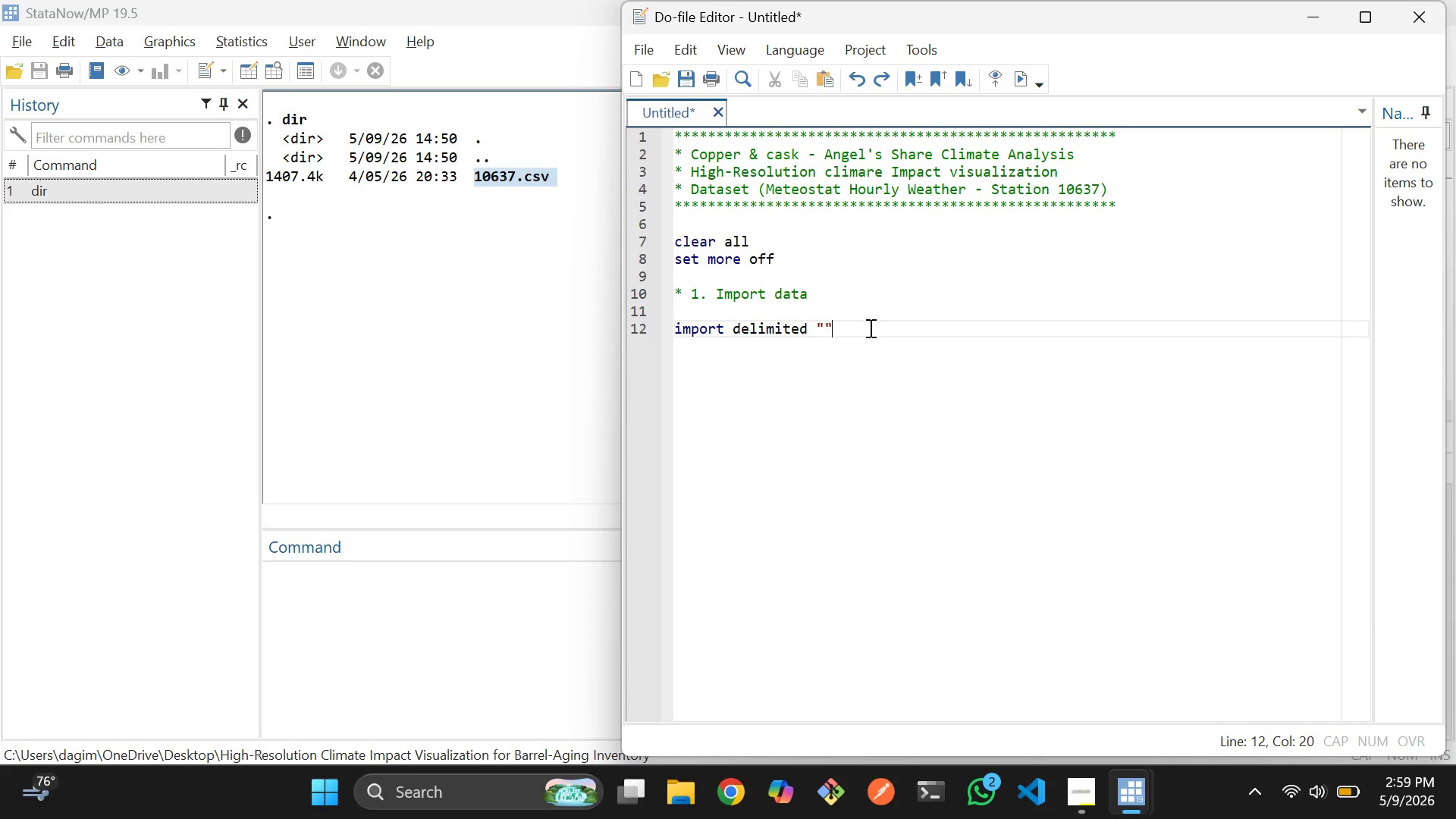 
key(ArrowLeft)
 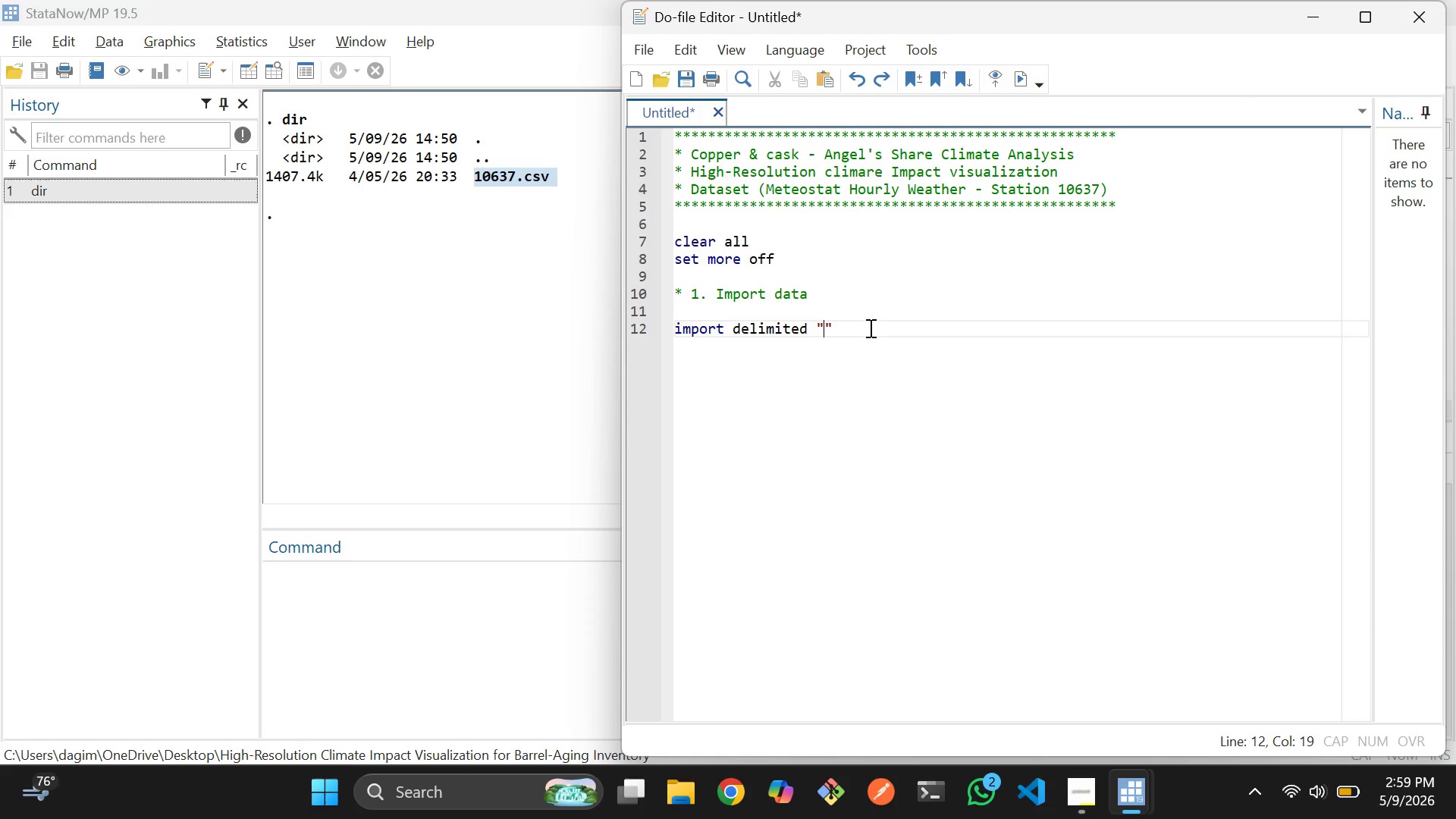 
key(Control+V)
 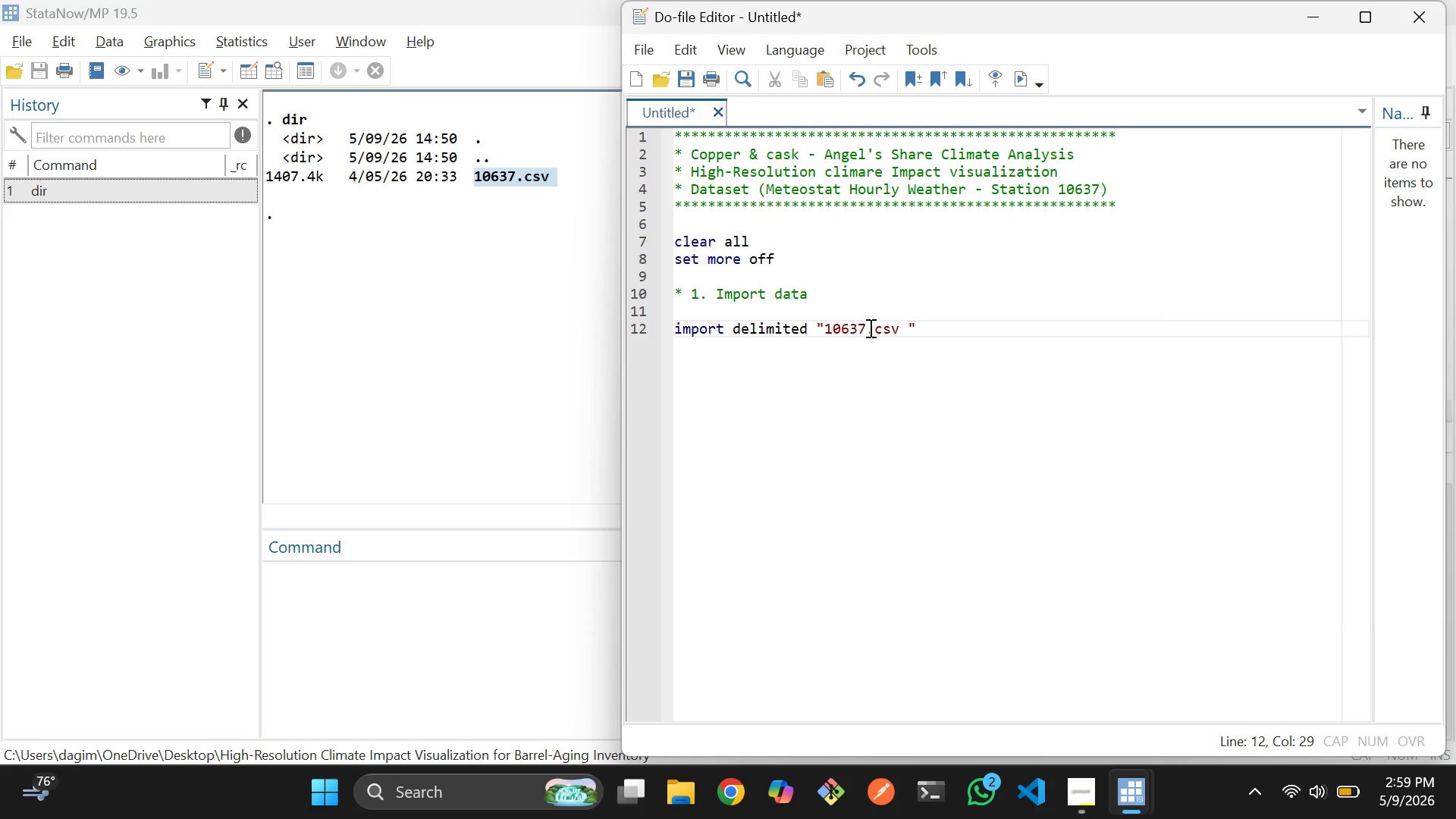 
key(ArrowRight)
 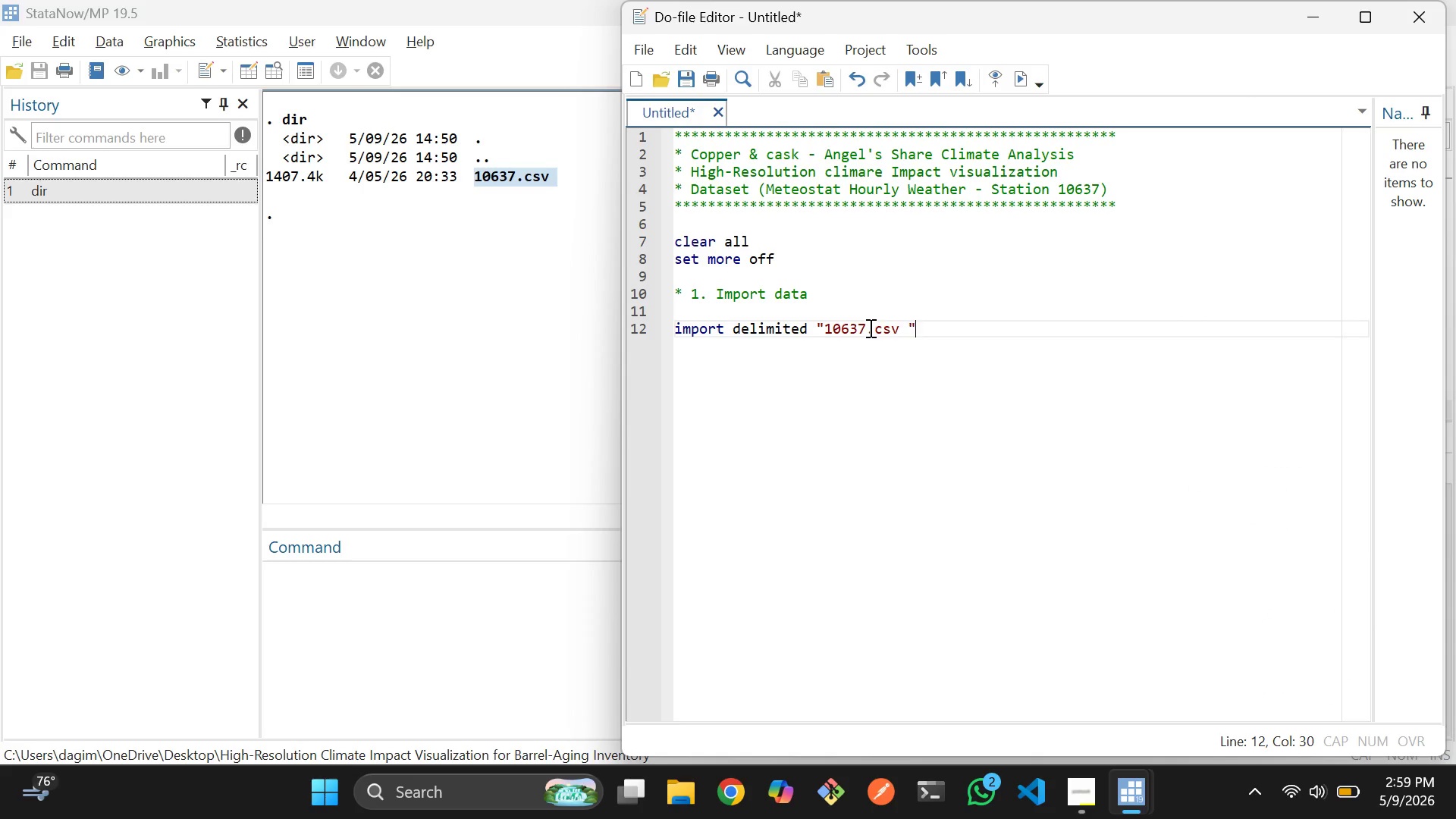 
key(ArrowLeft)
 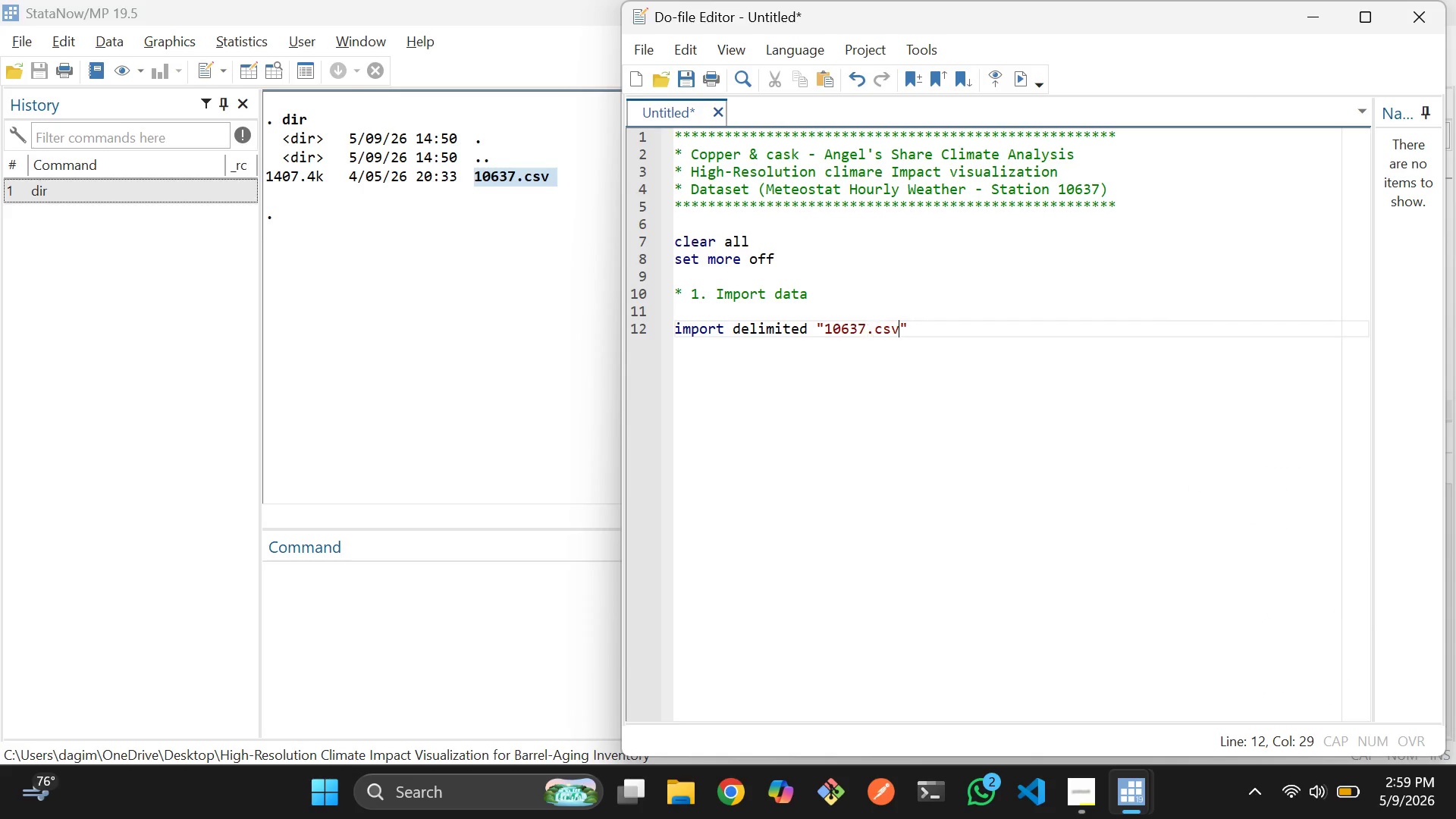 
key(Backspace)
 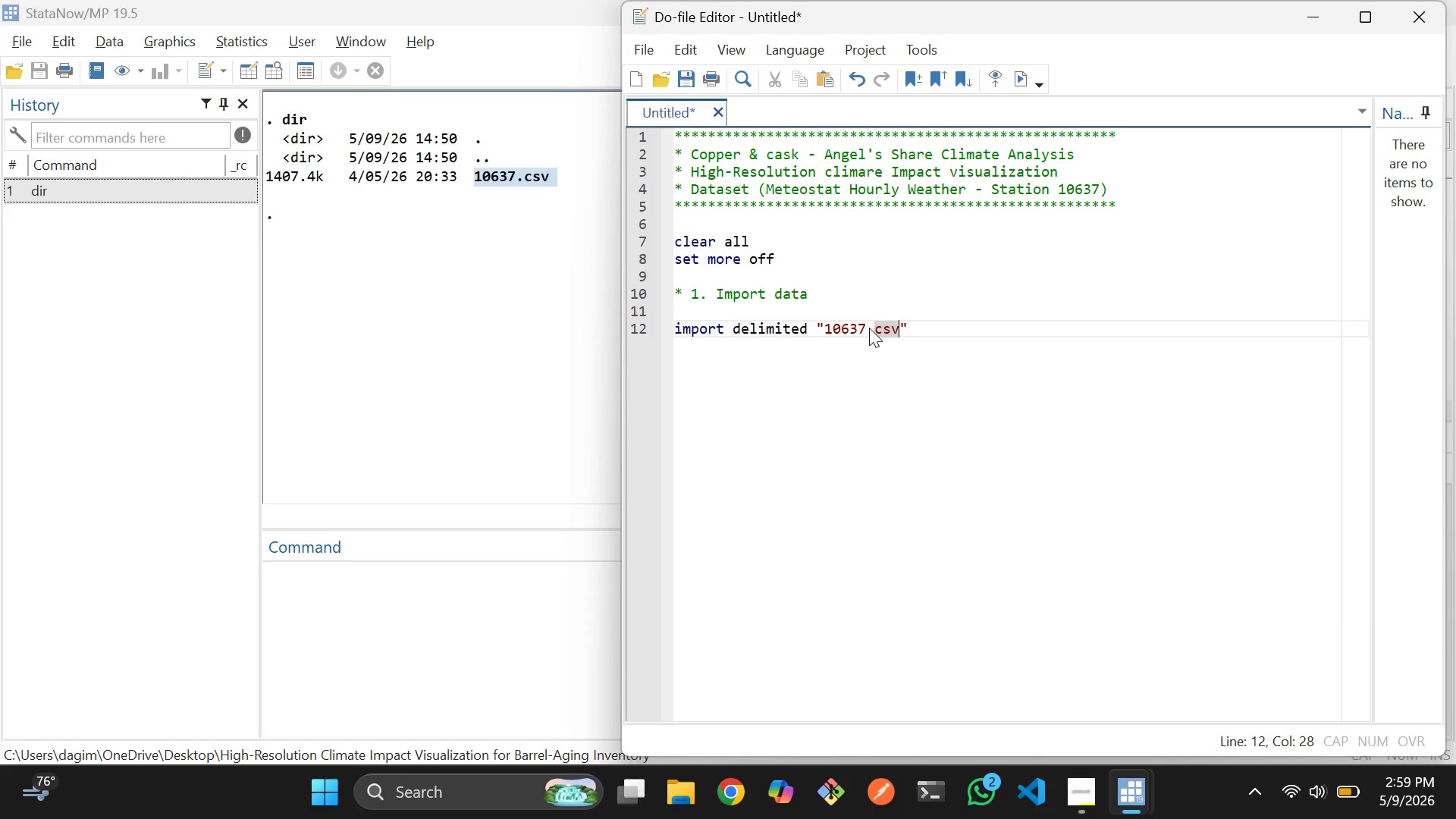 
key(ArrowRight)
 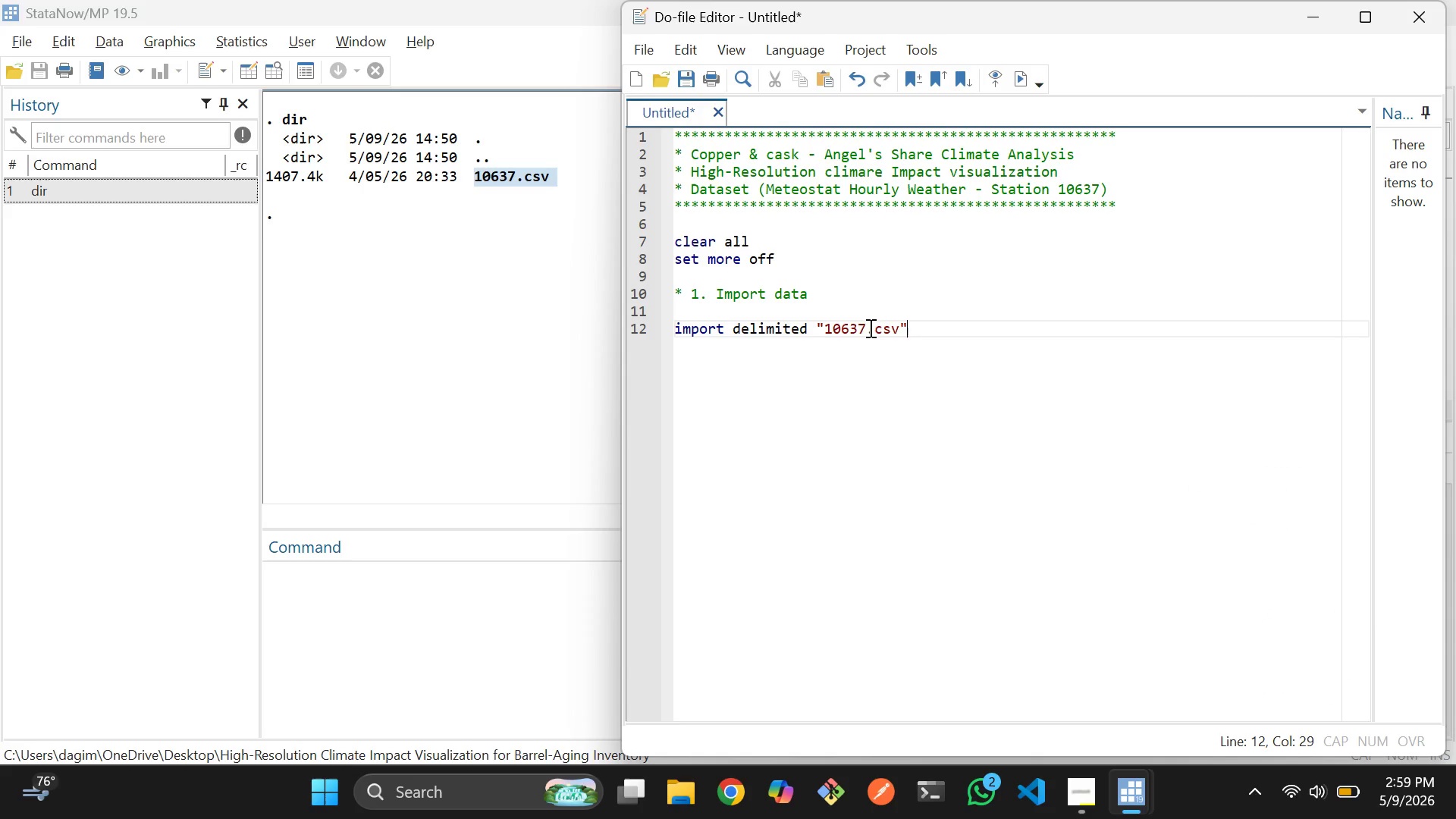 
type(, clear)
 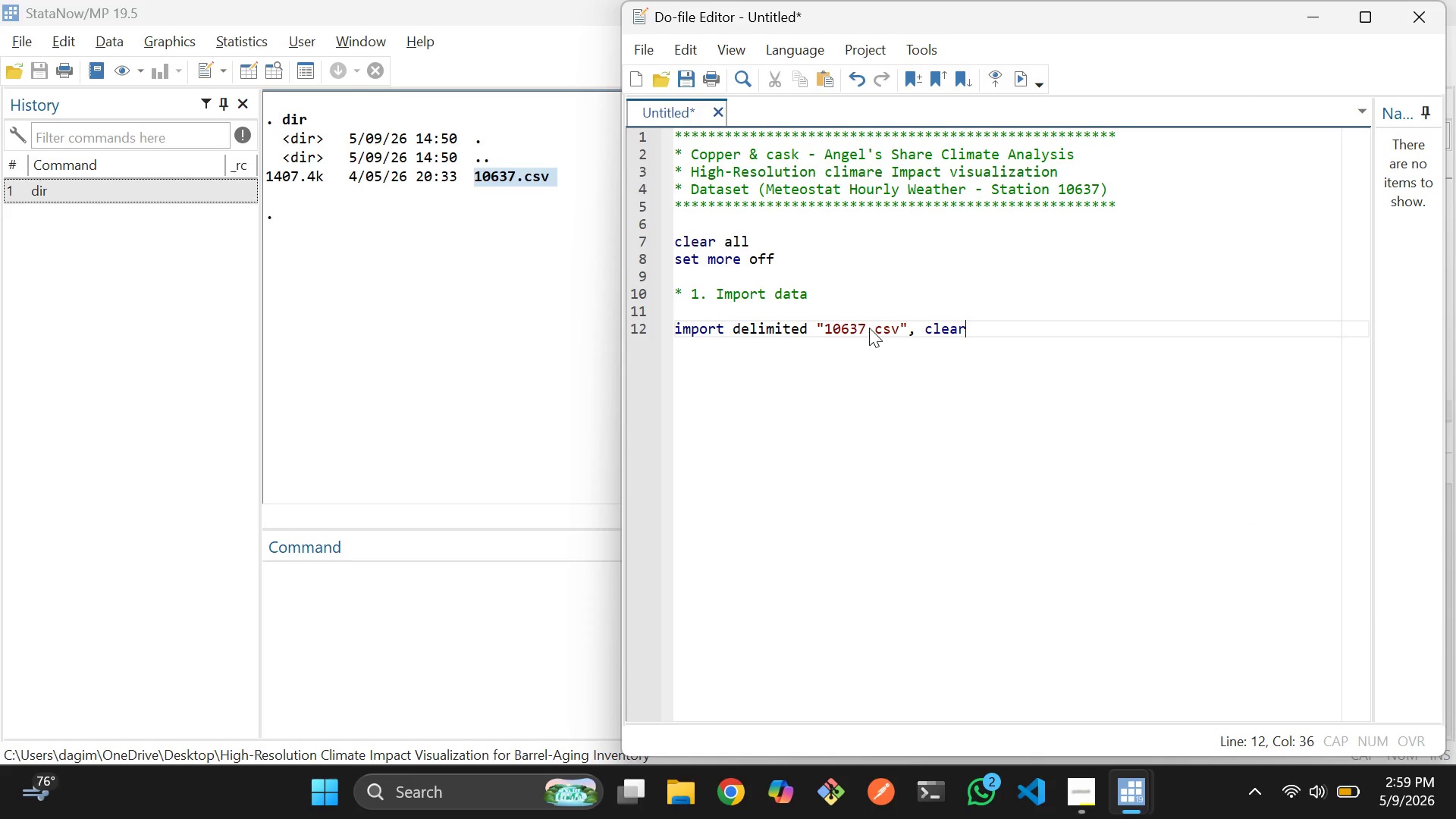 
key(Shift+ArrowUp)
 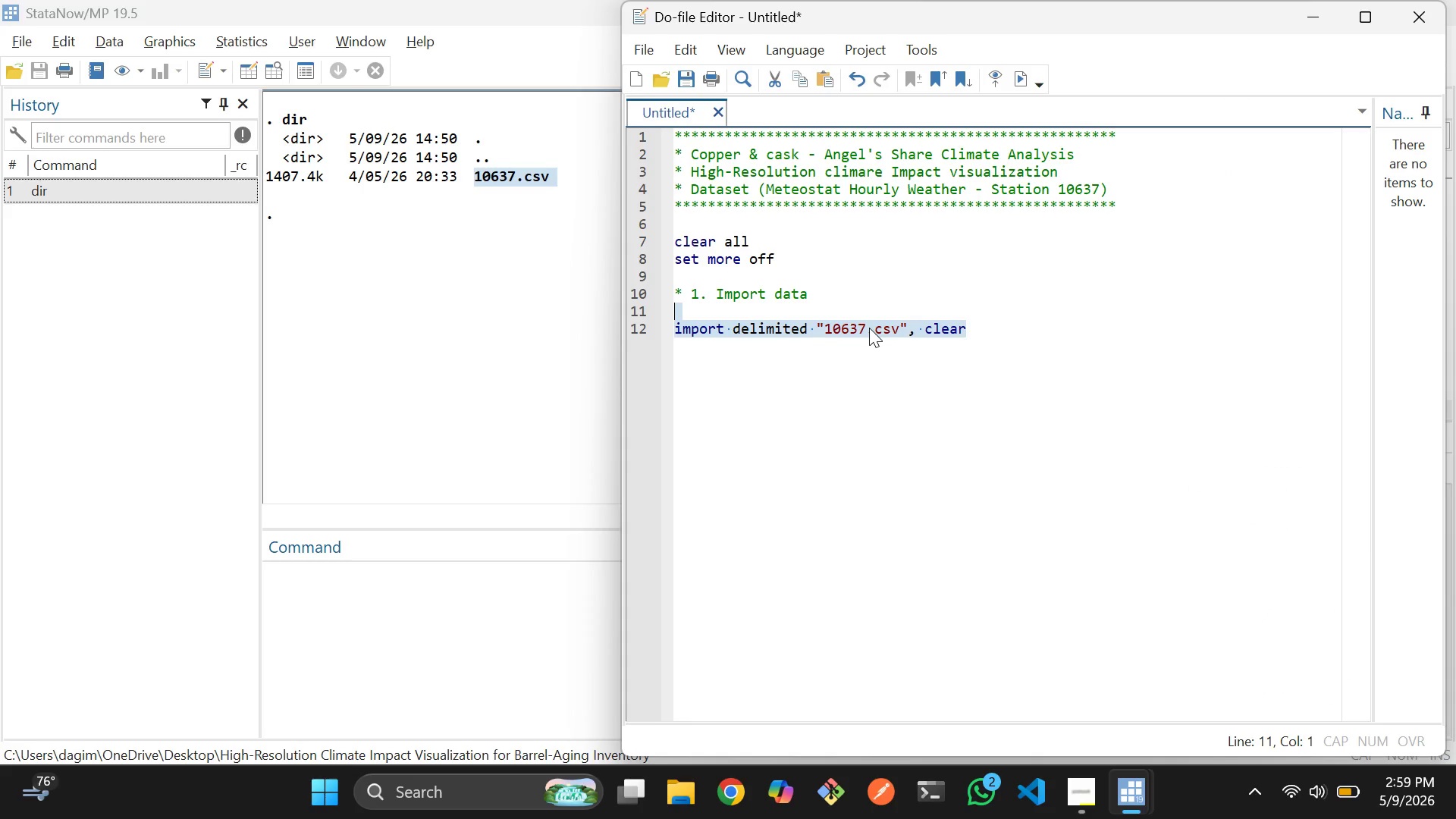 
key(Control+D)
 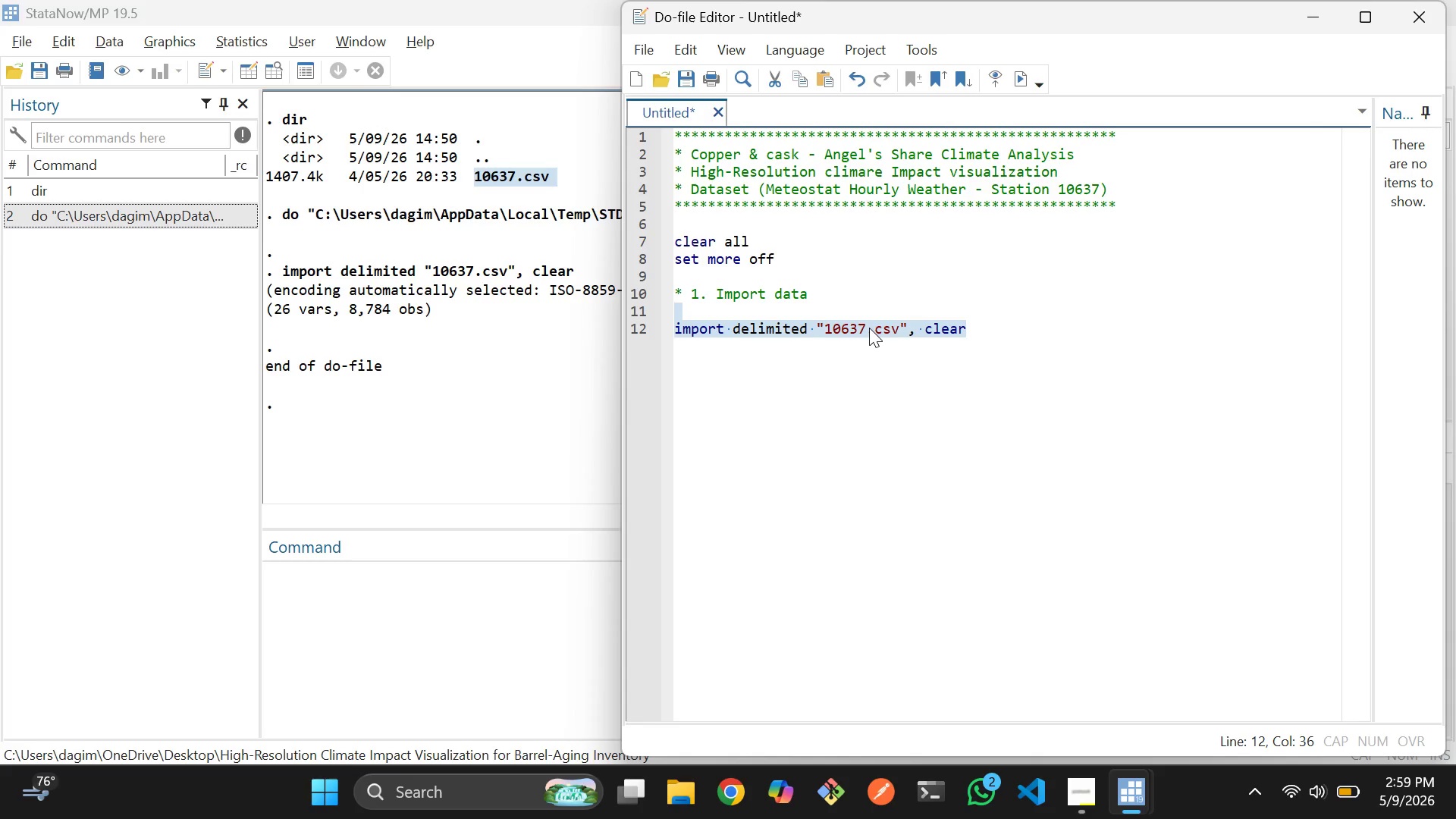 
key(ArrowDown)
 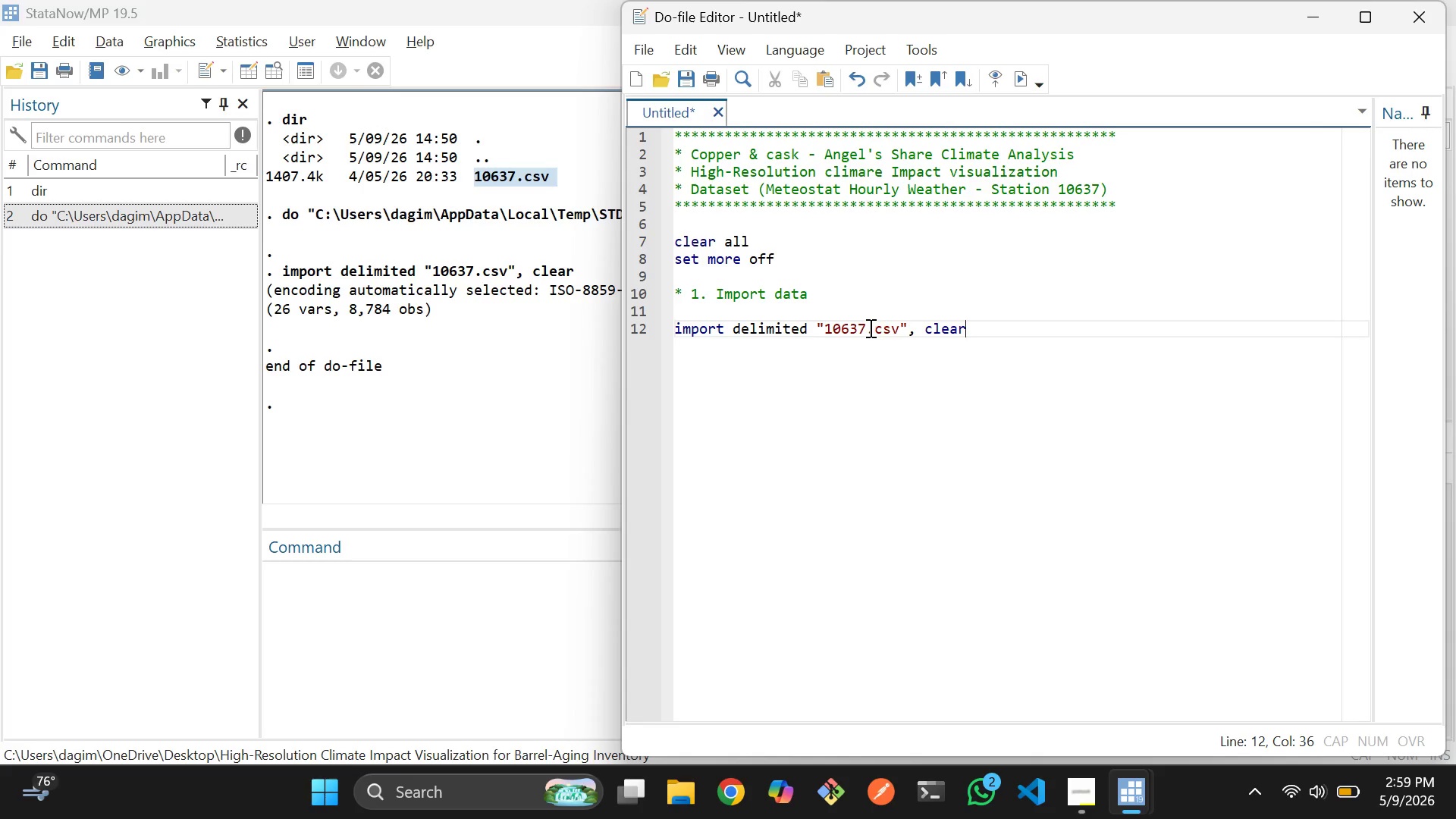 
key(Enter)
 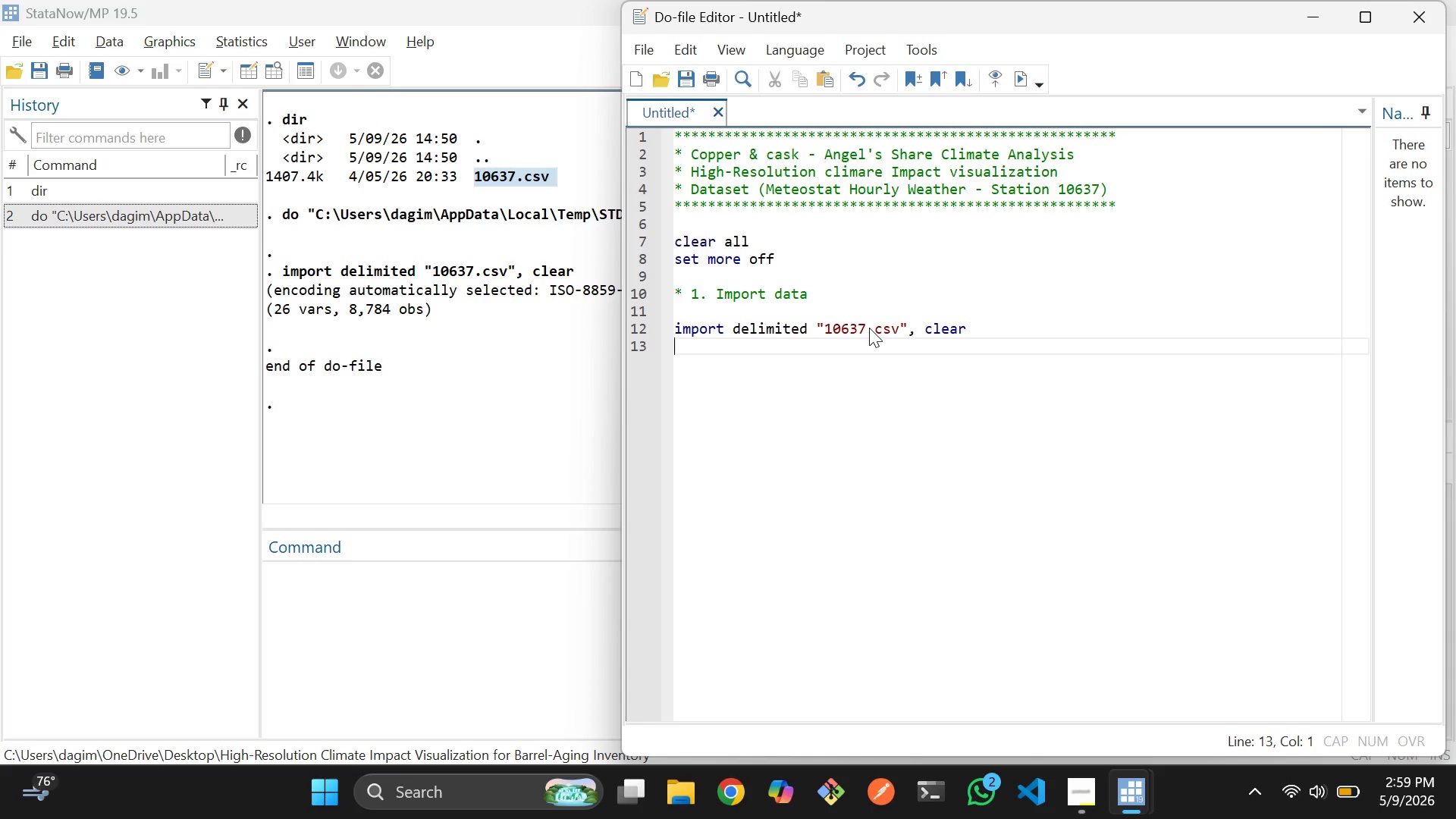 
key(Enter)
 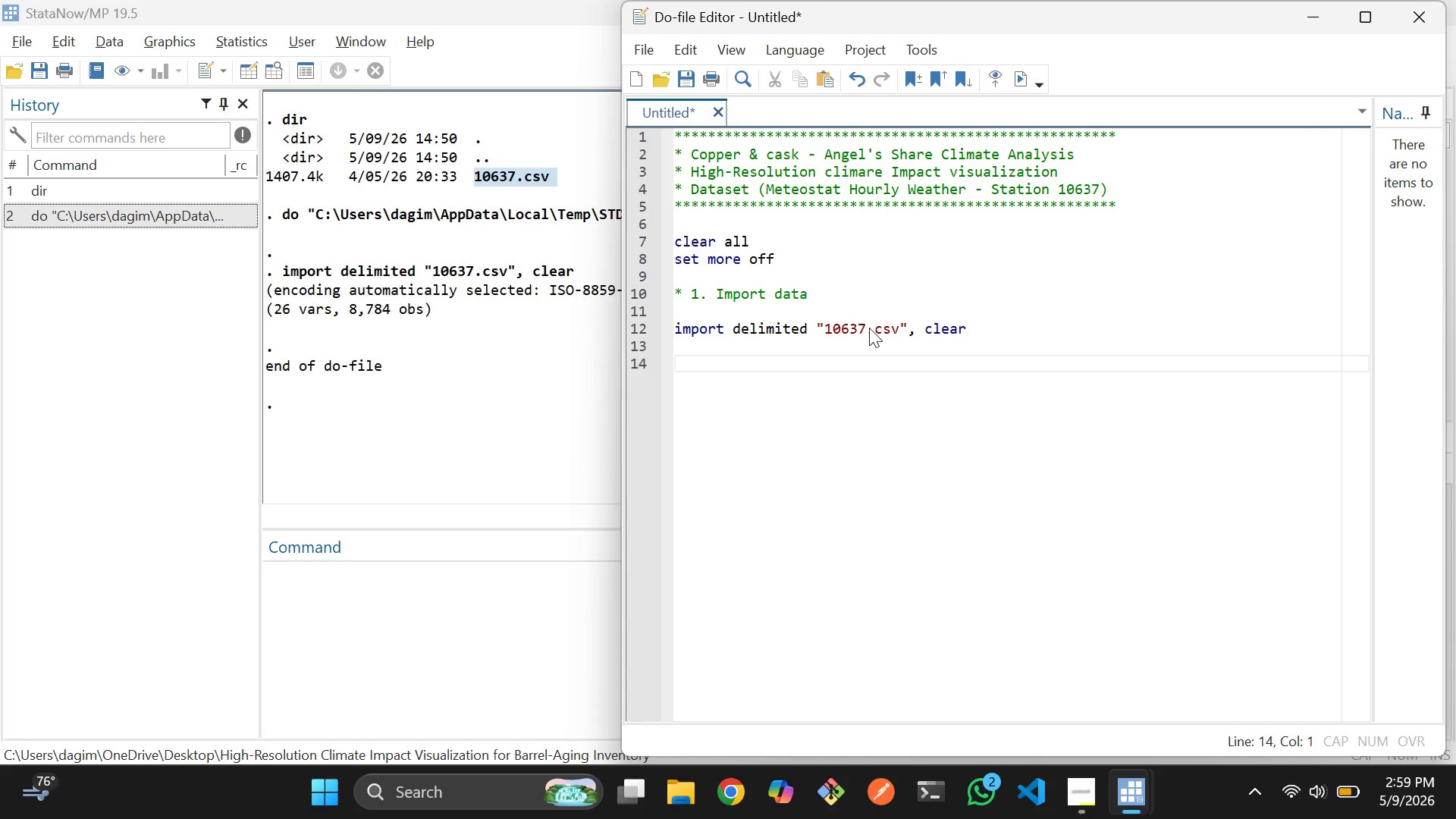 
type(* 2. Clean ad)
key(Backspace)
type(nd R)
key(Backspace)
type(Str)
key(Backspace)
key(Backspace)
key(Backspace)
type(stru)
 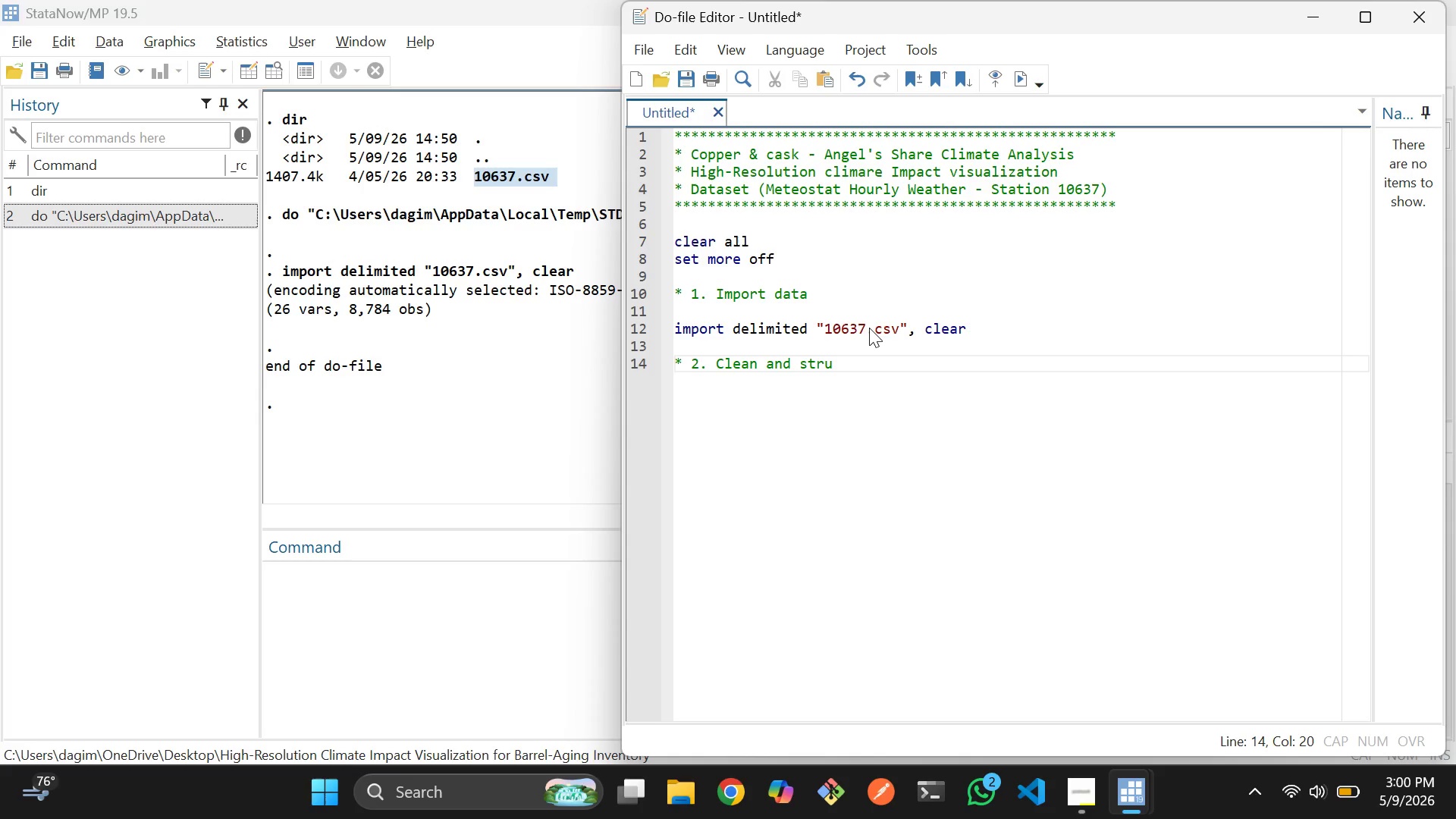 
wait(5.69)
 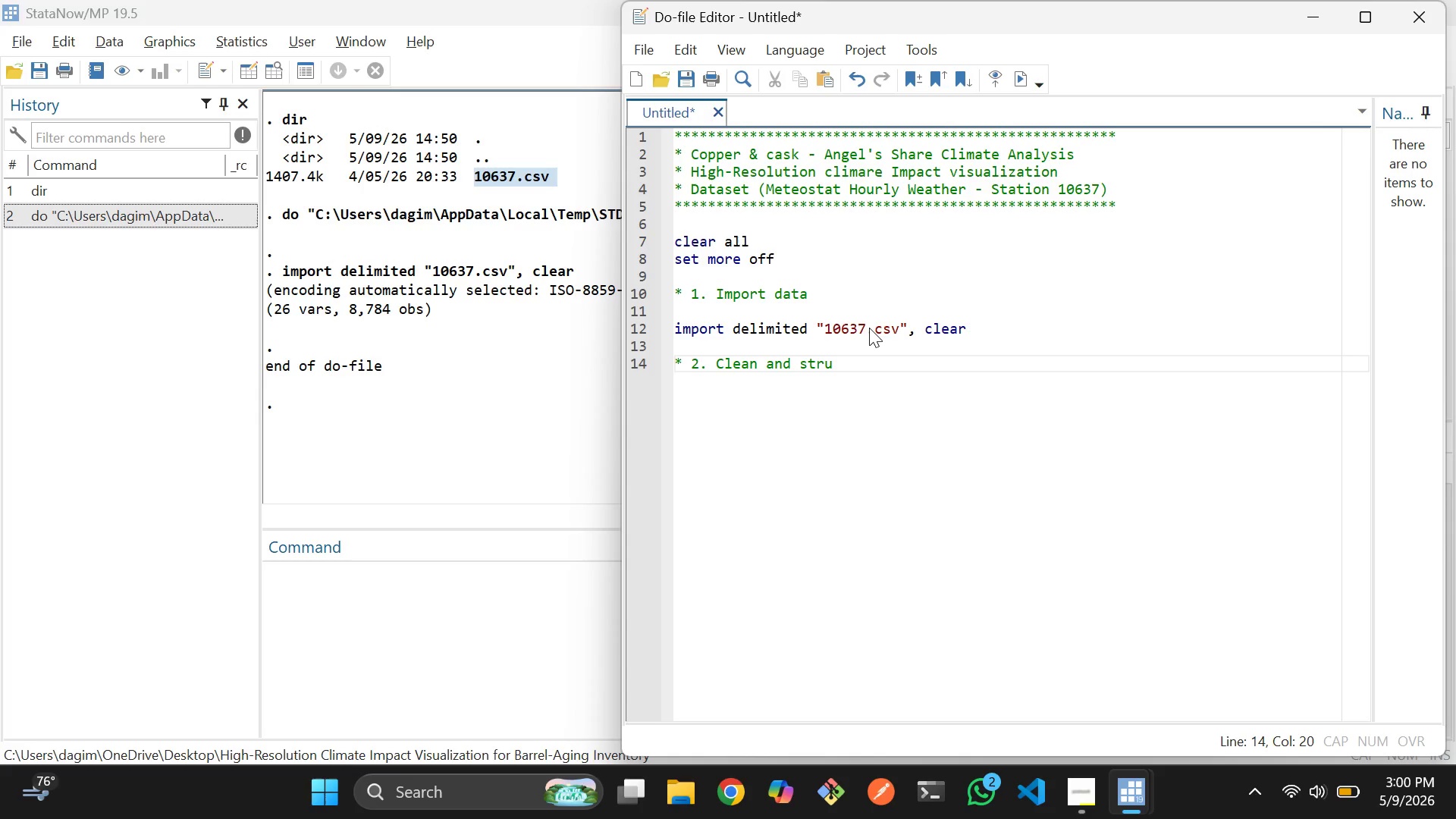 
type(cture i)
key(Backspace)
type(tie)
key(Backspace)
type(me variables)
 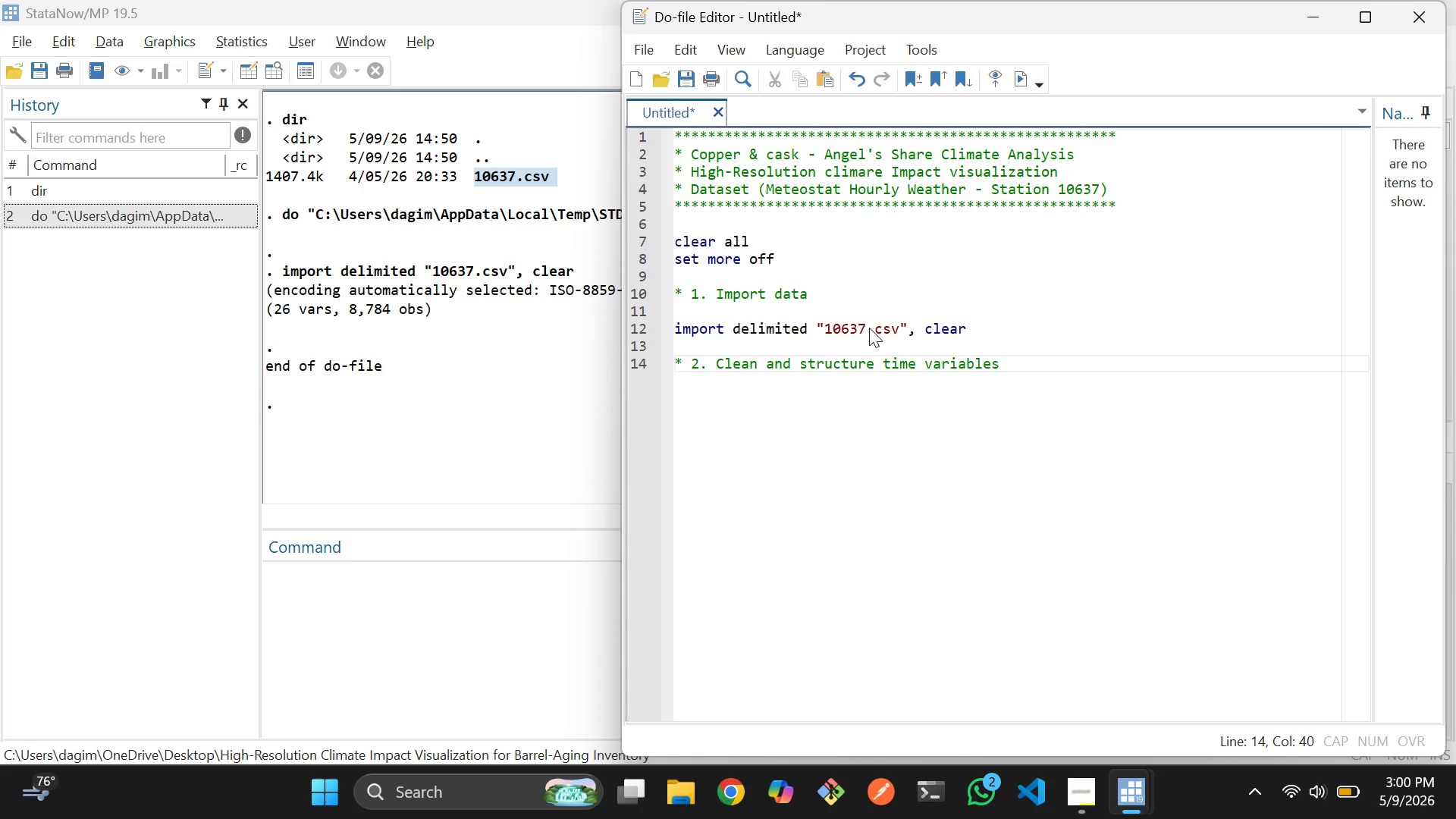 
key(Enter)
 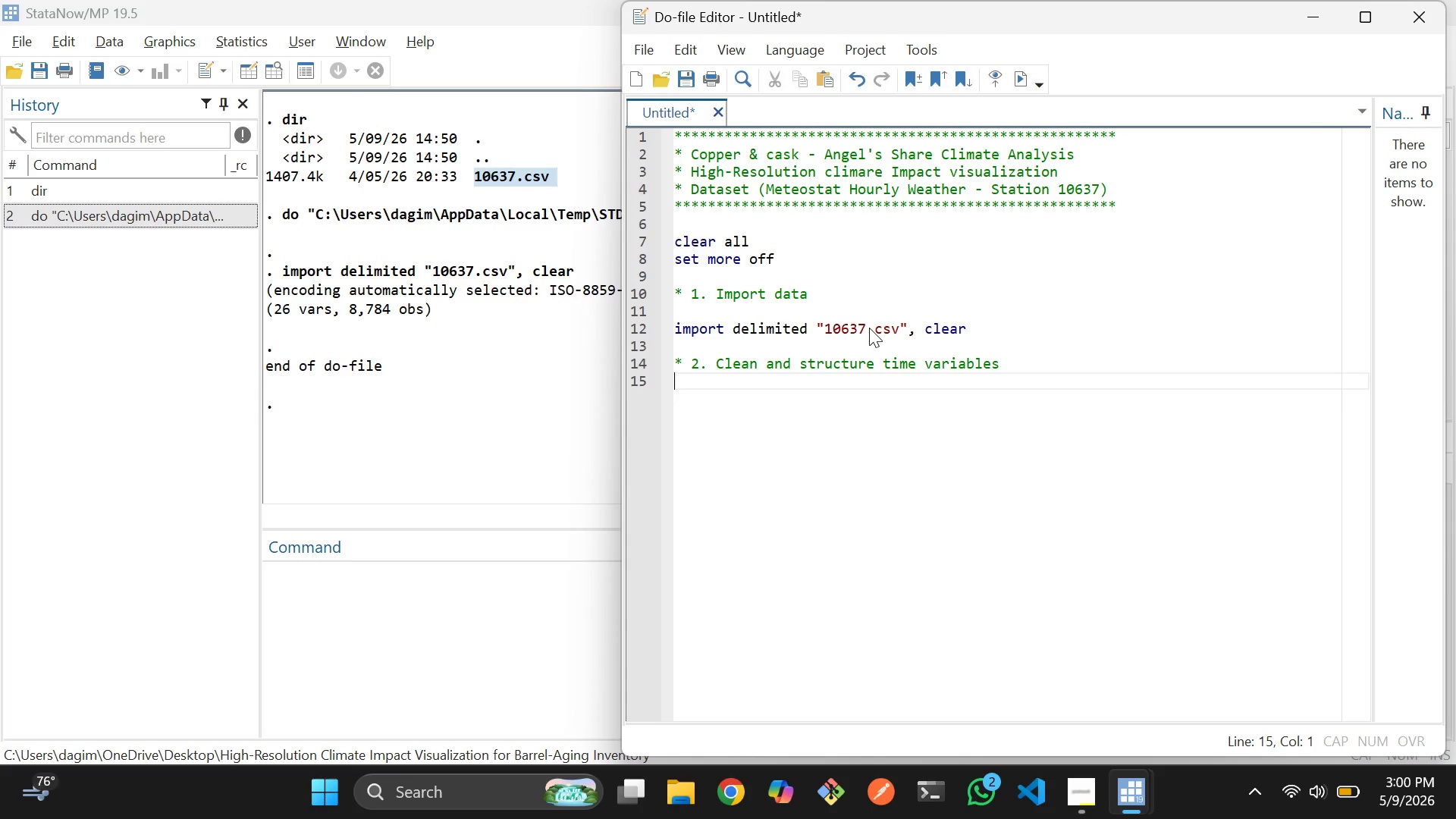 
key(Enter)
 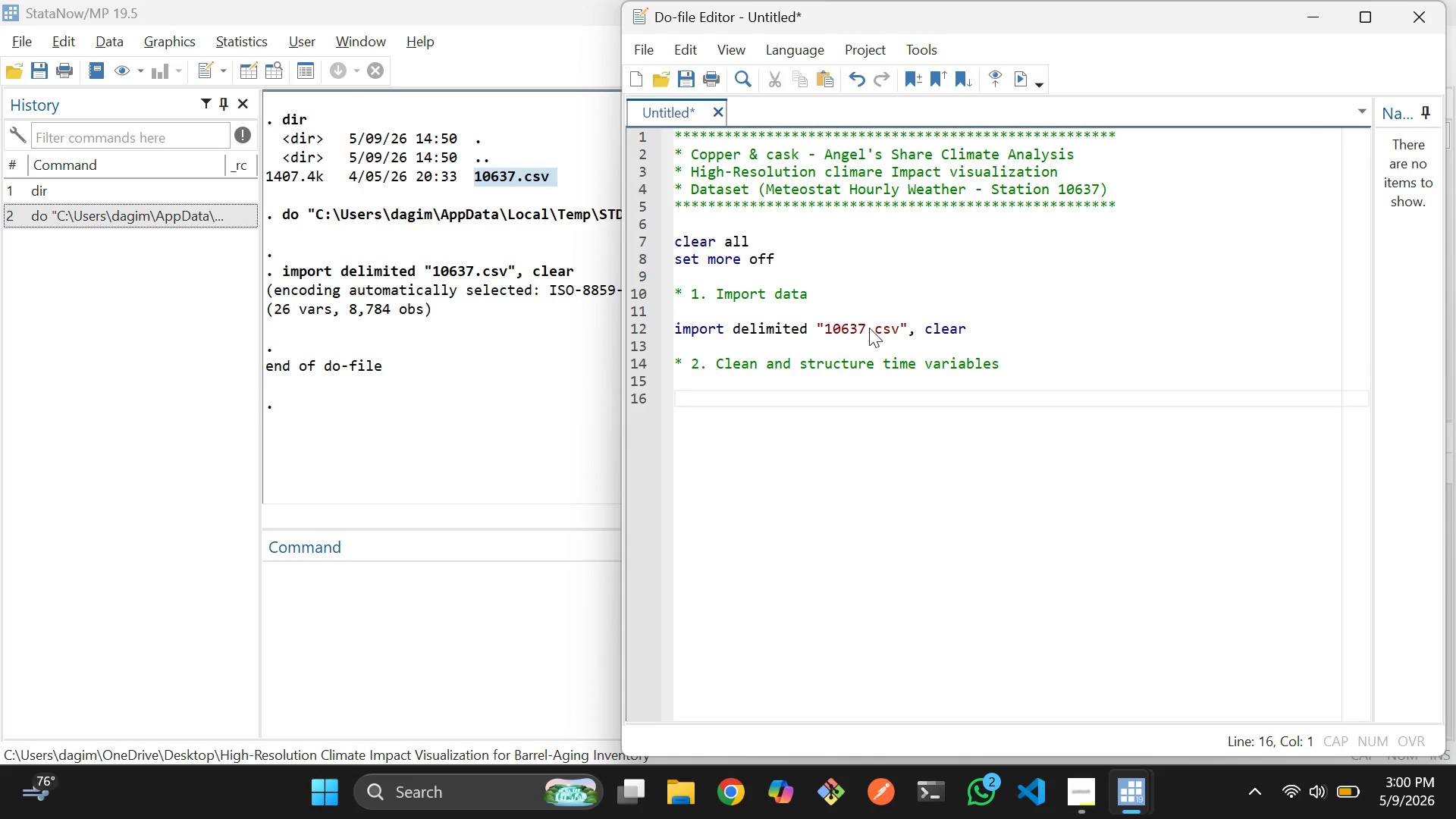 
type(gen date = mdy(month, day, year)
 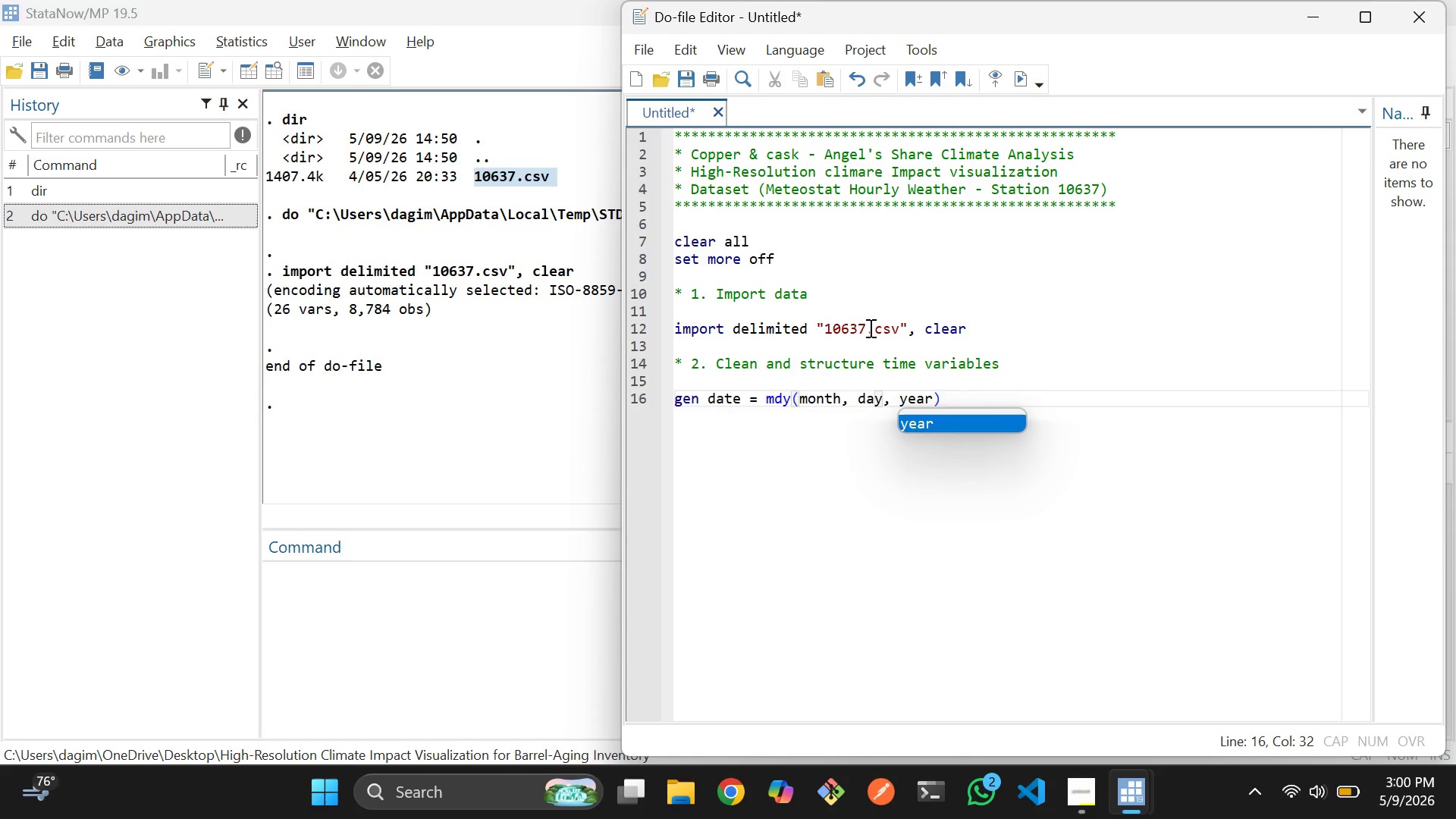 
key(ArrowRight)
 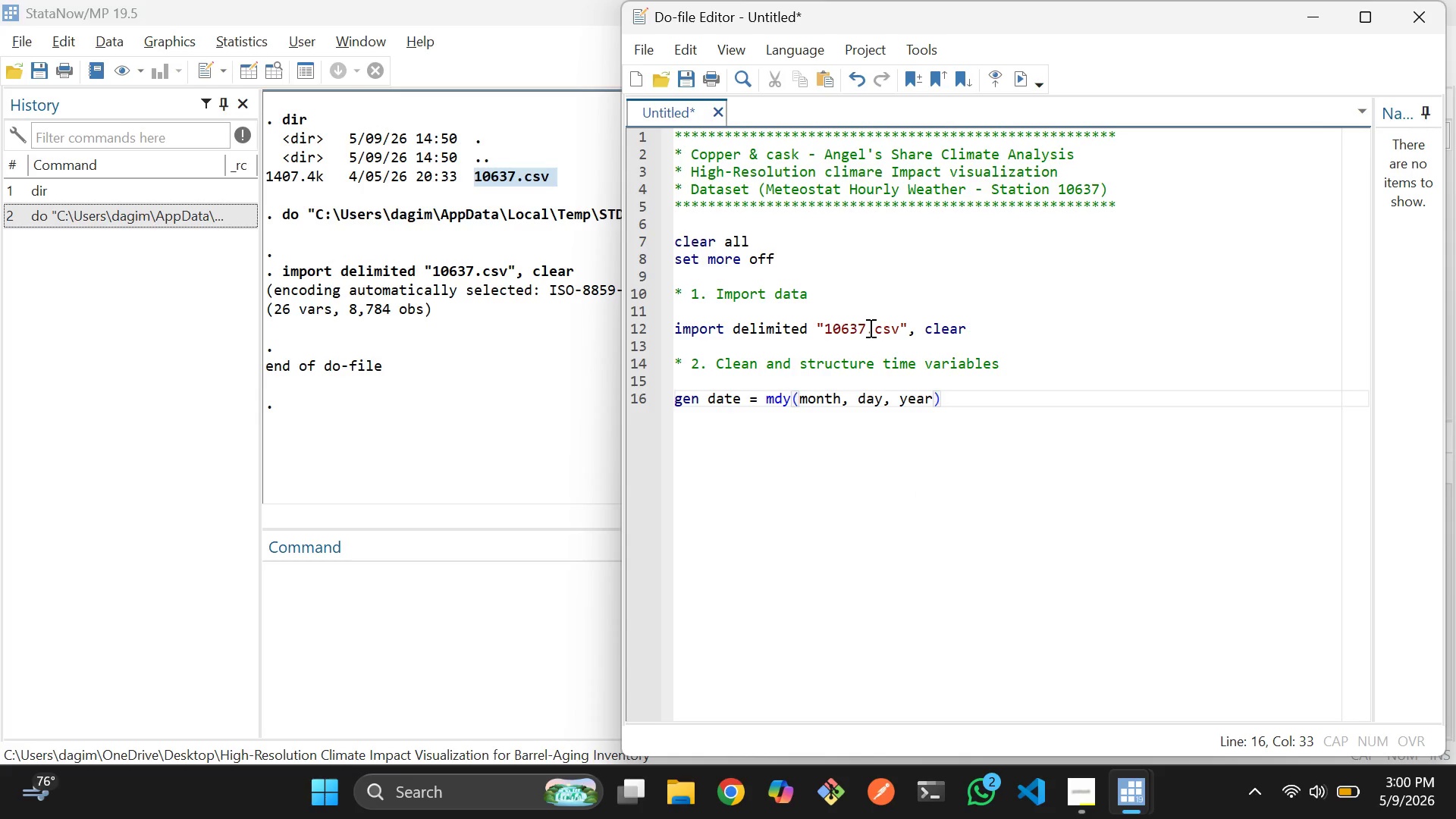 
key(Enter)
 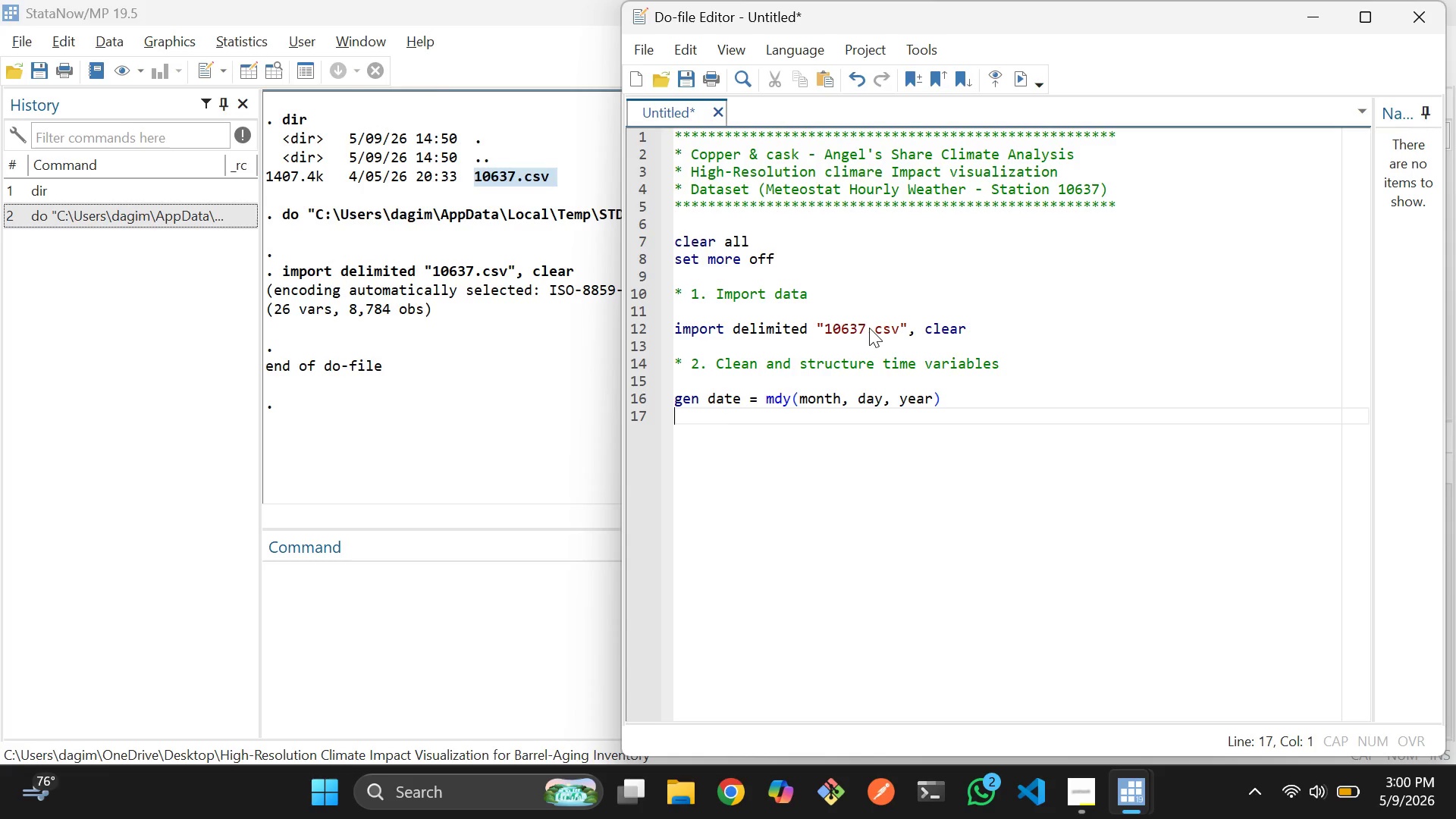 
key(F)
 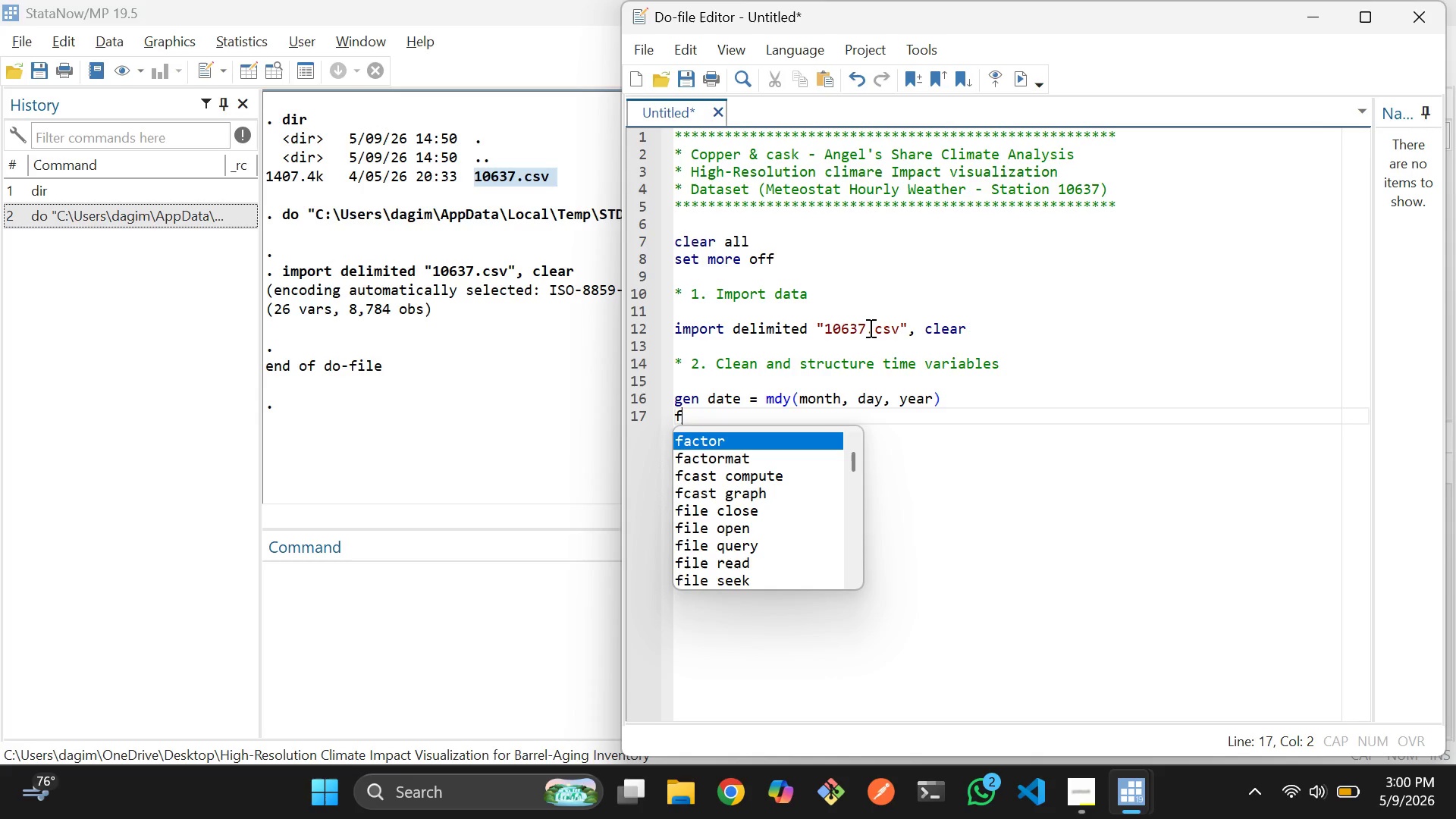 
wait(12.89)
 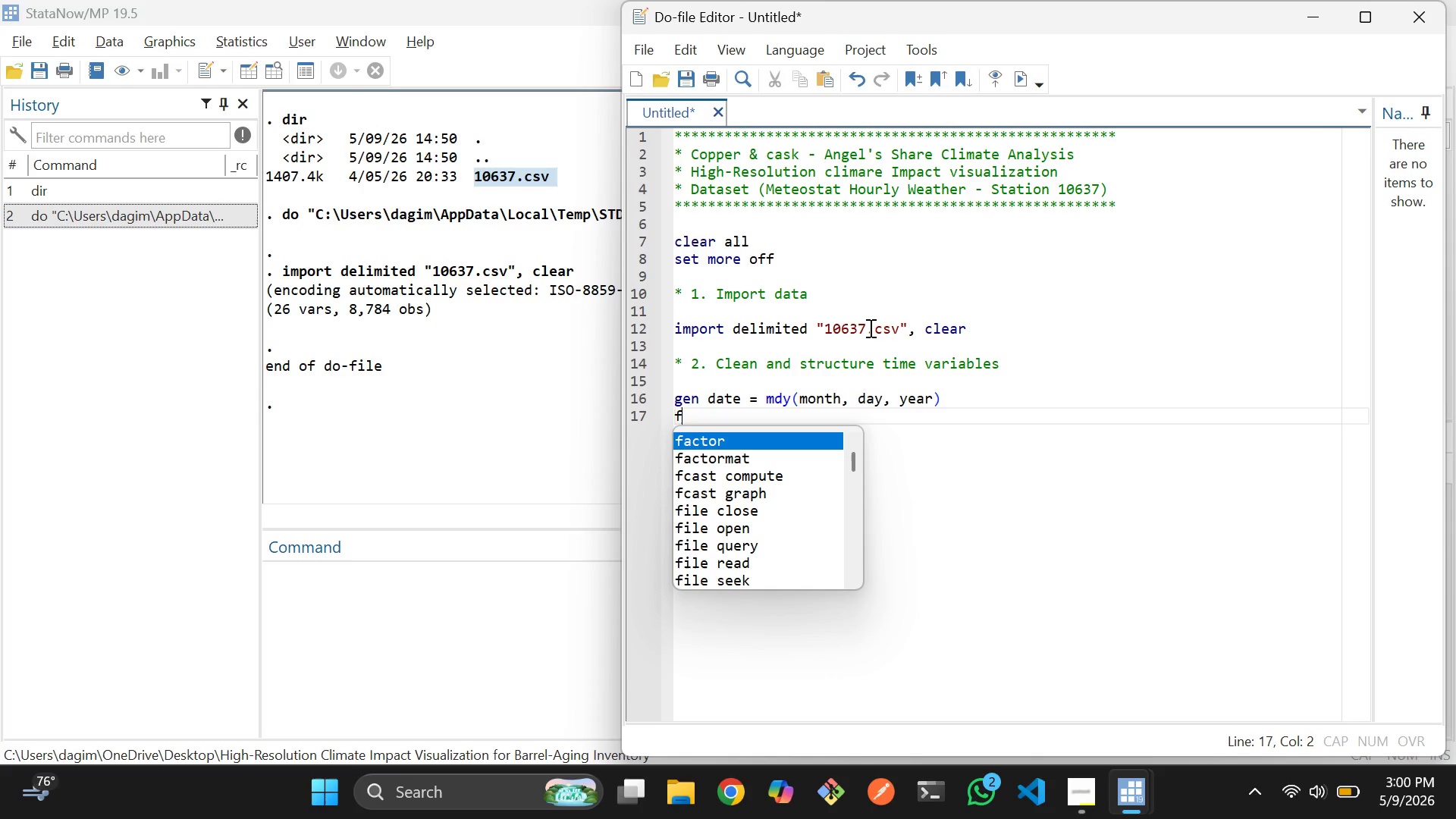 
type(ormat date %td)
 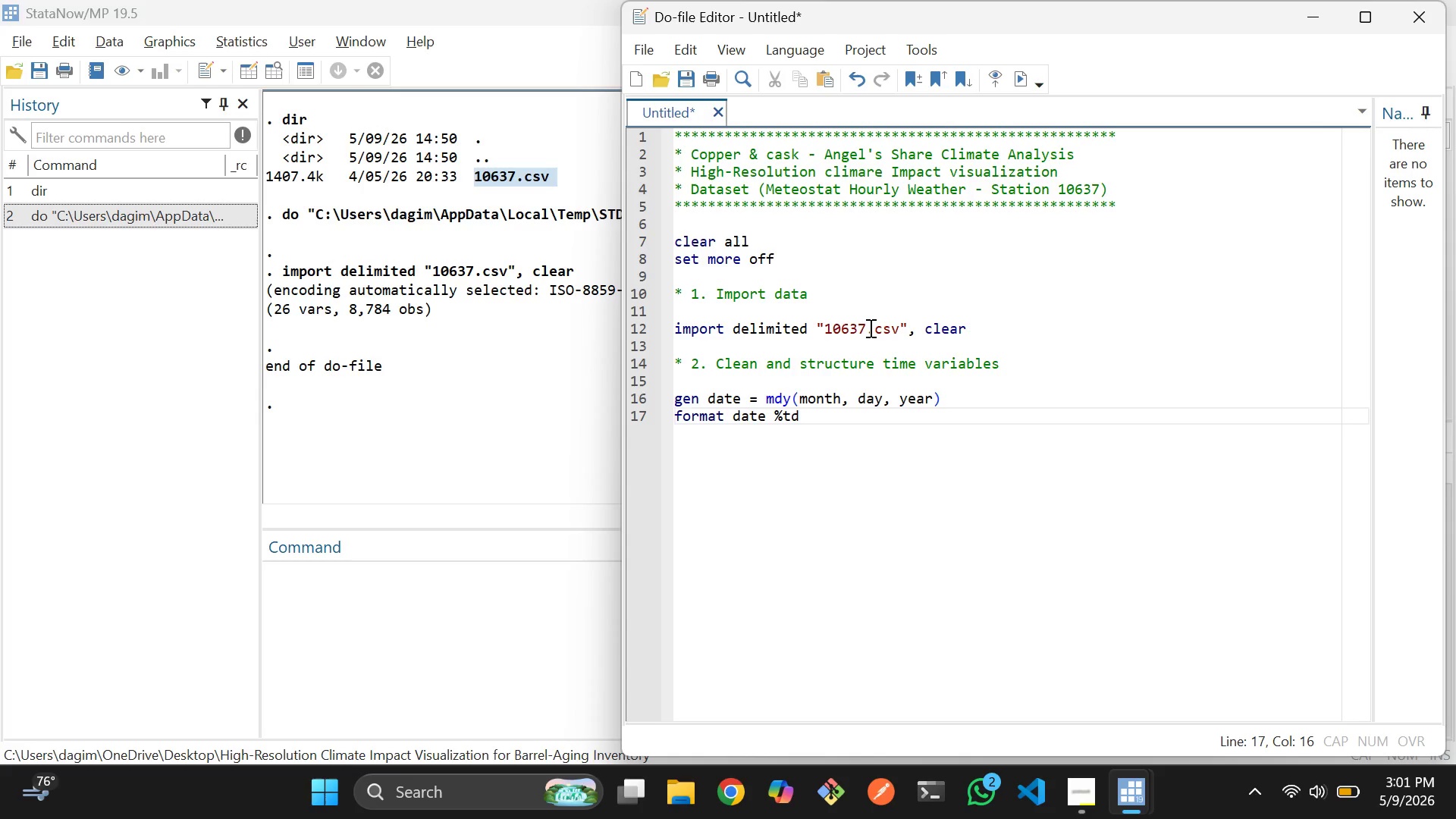 
key(Enter)
 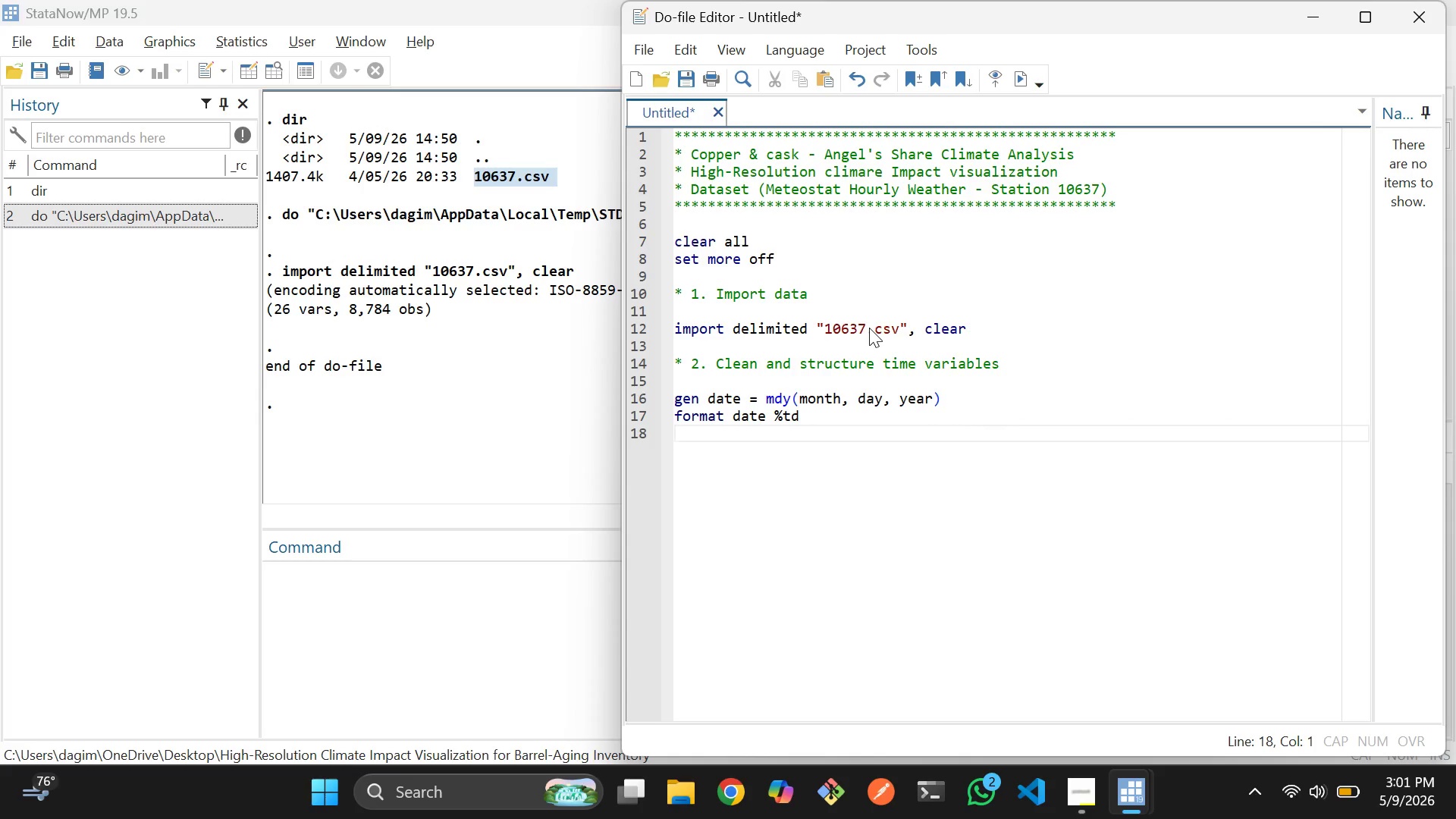 
key(Enter)
 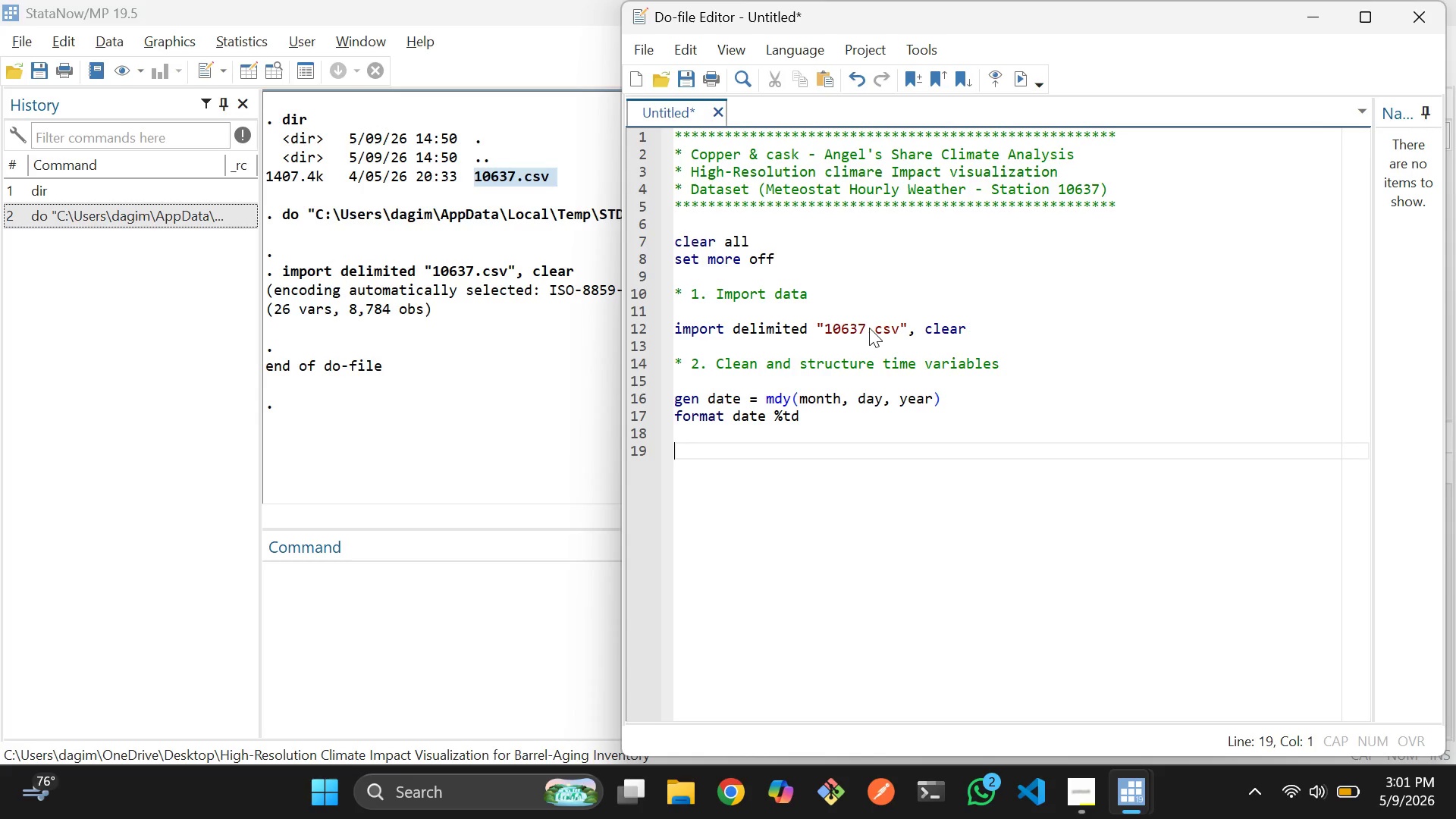 
wait(6.14)
 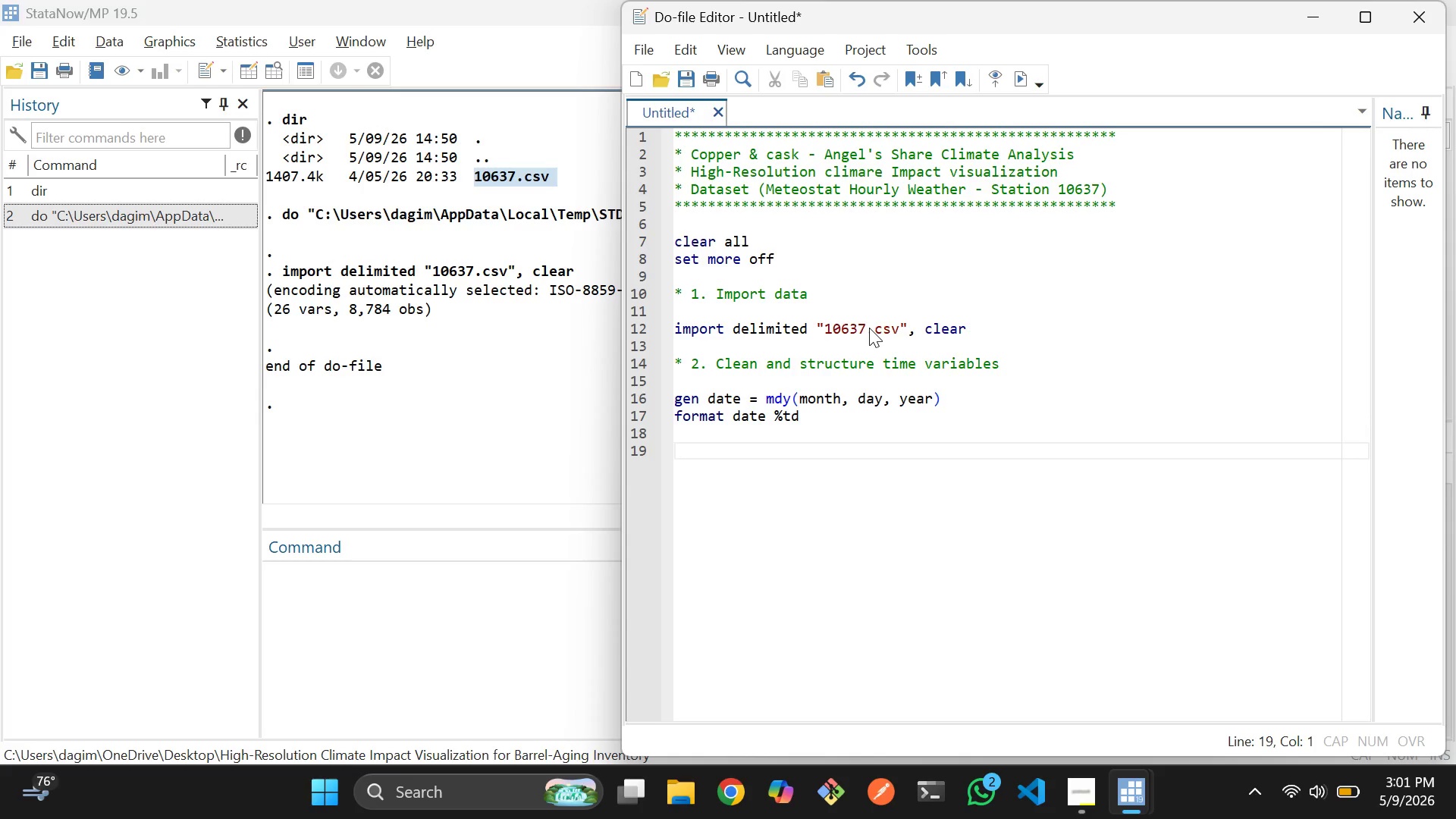 
key(Shift+8)
 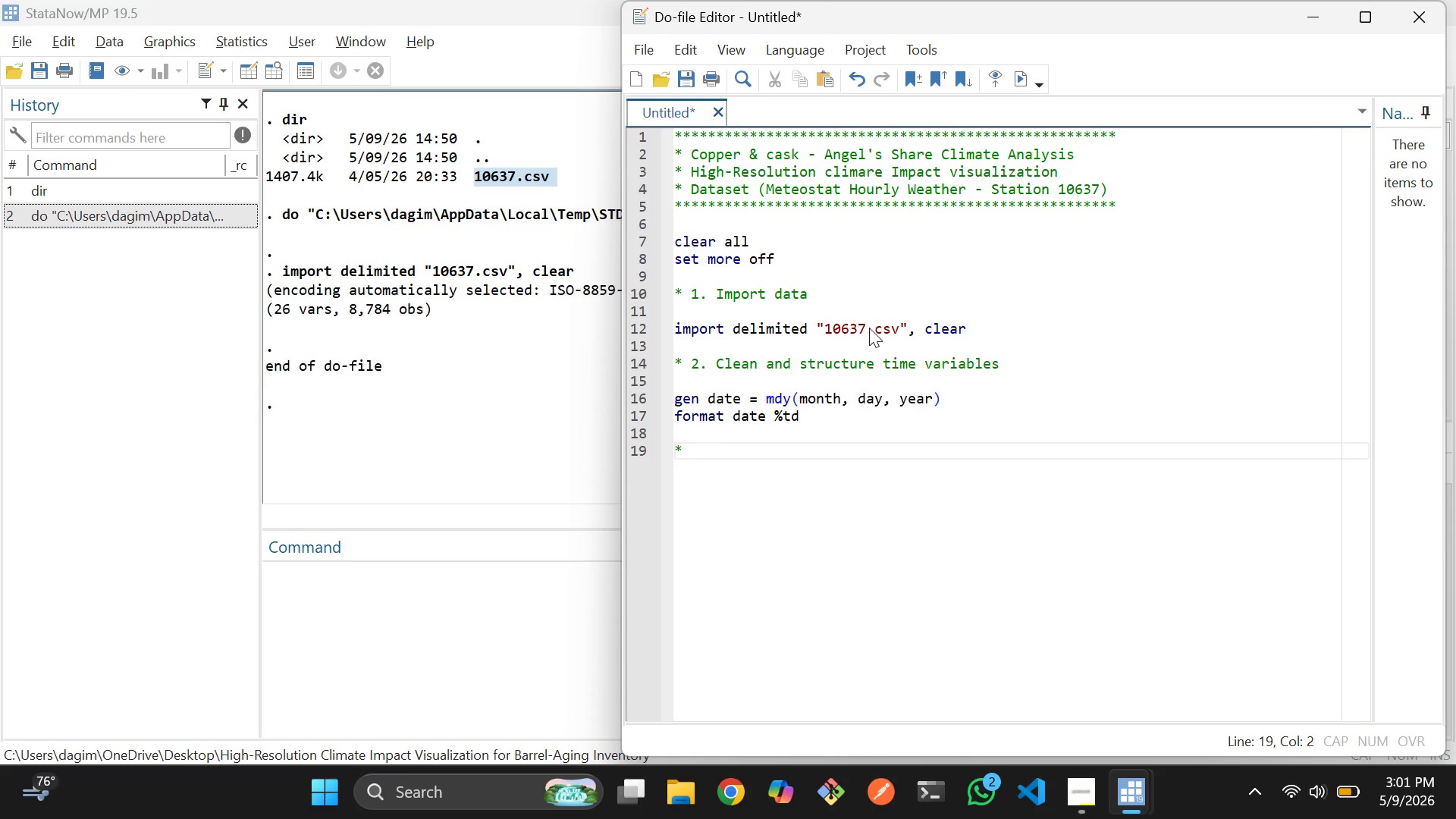 
key(Space)
 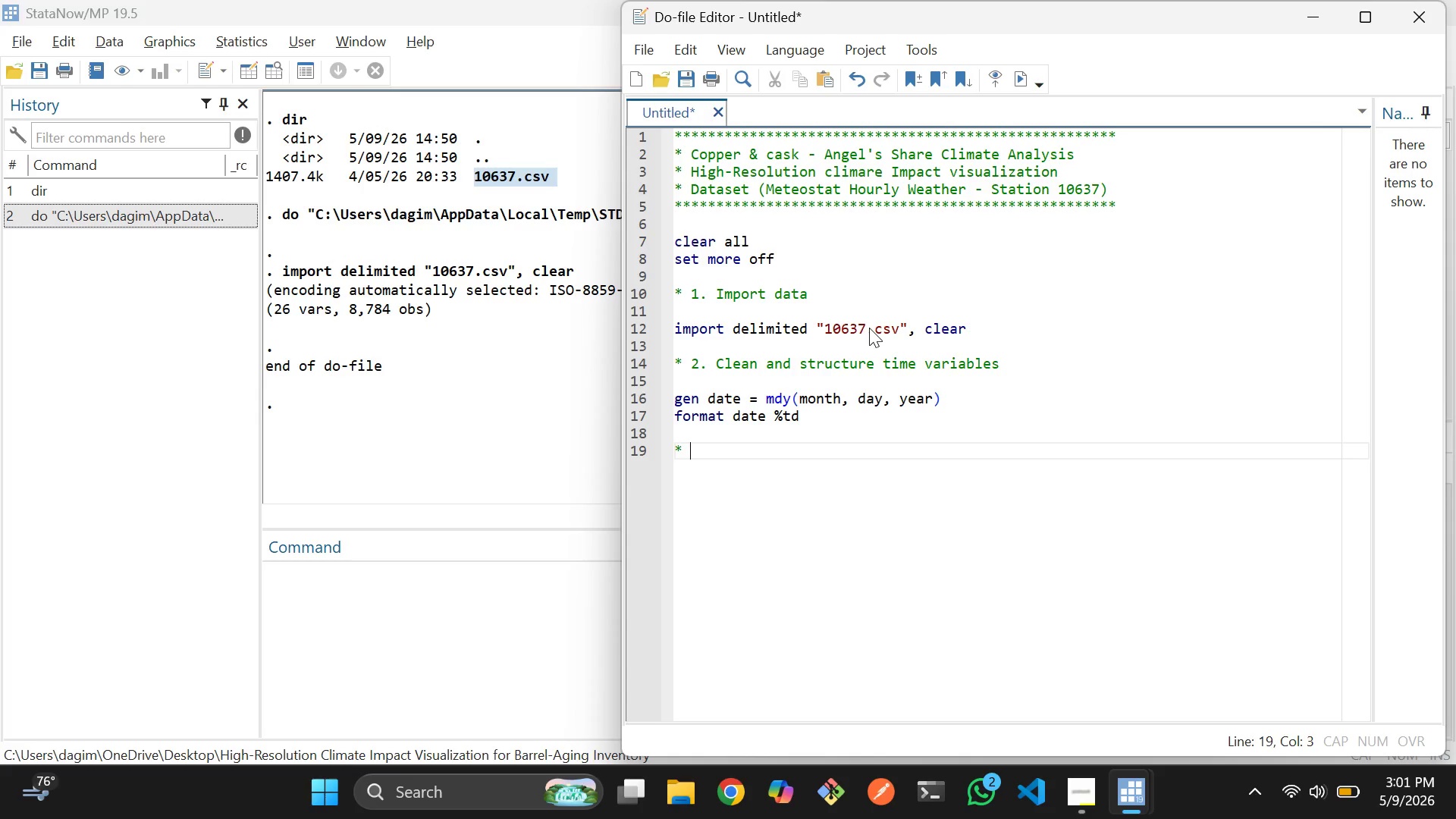 
key(Backspace)
 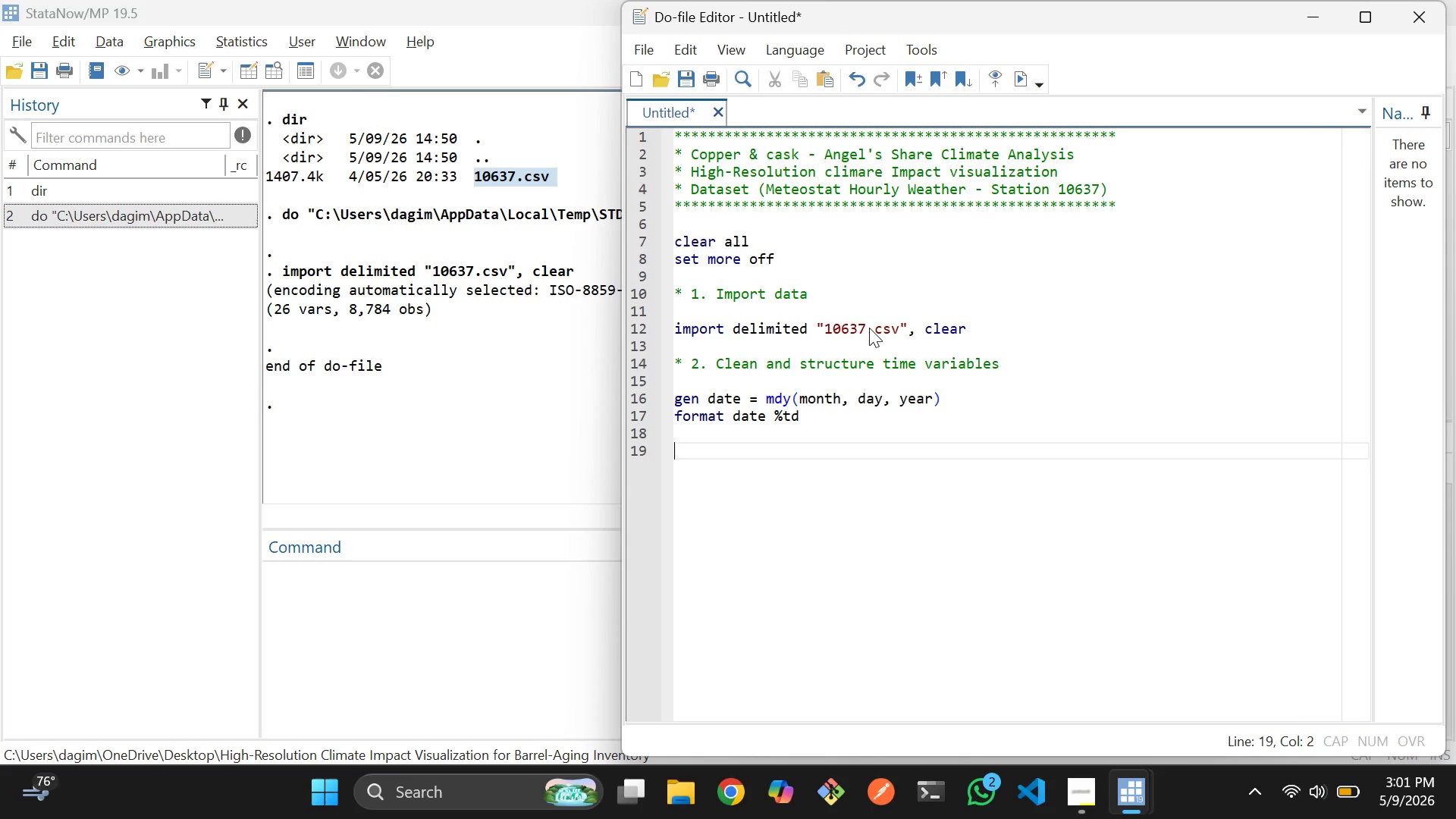 
key(Backspace)
 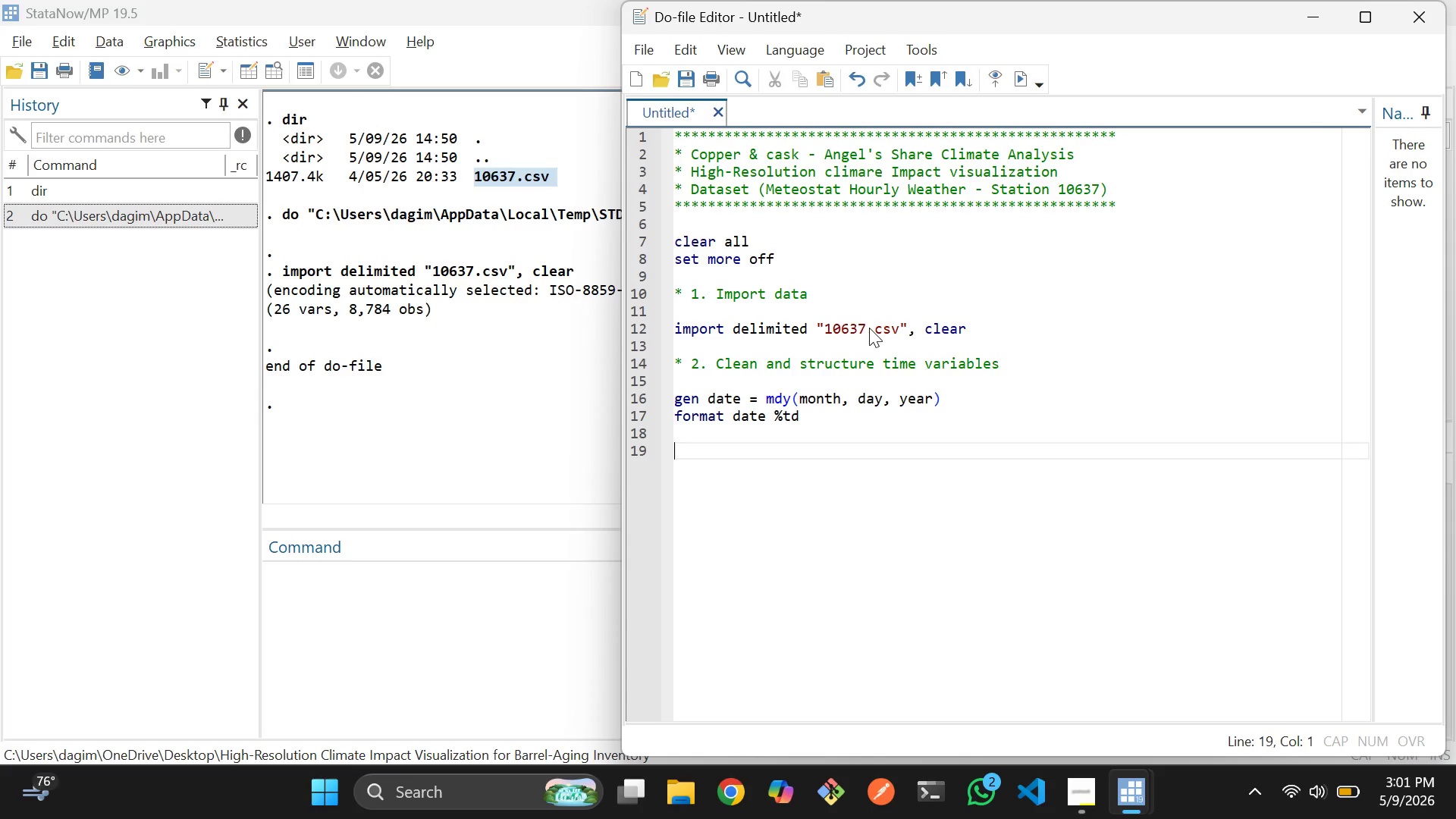 
key(Backspace)
 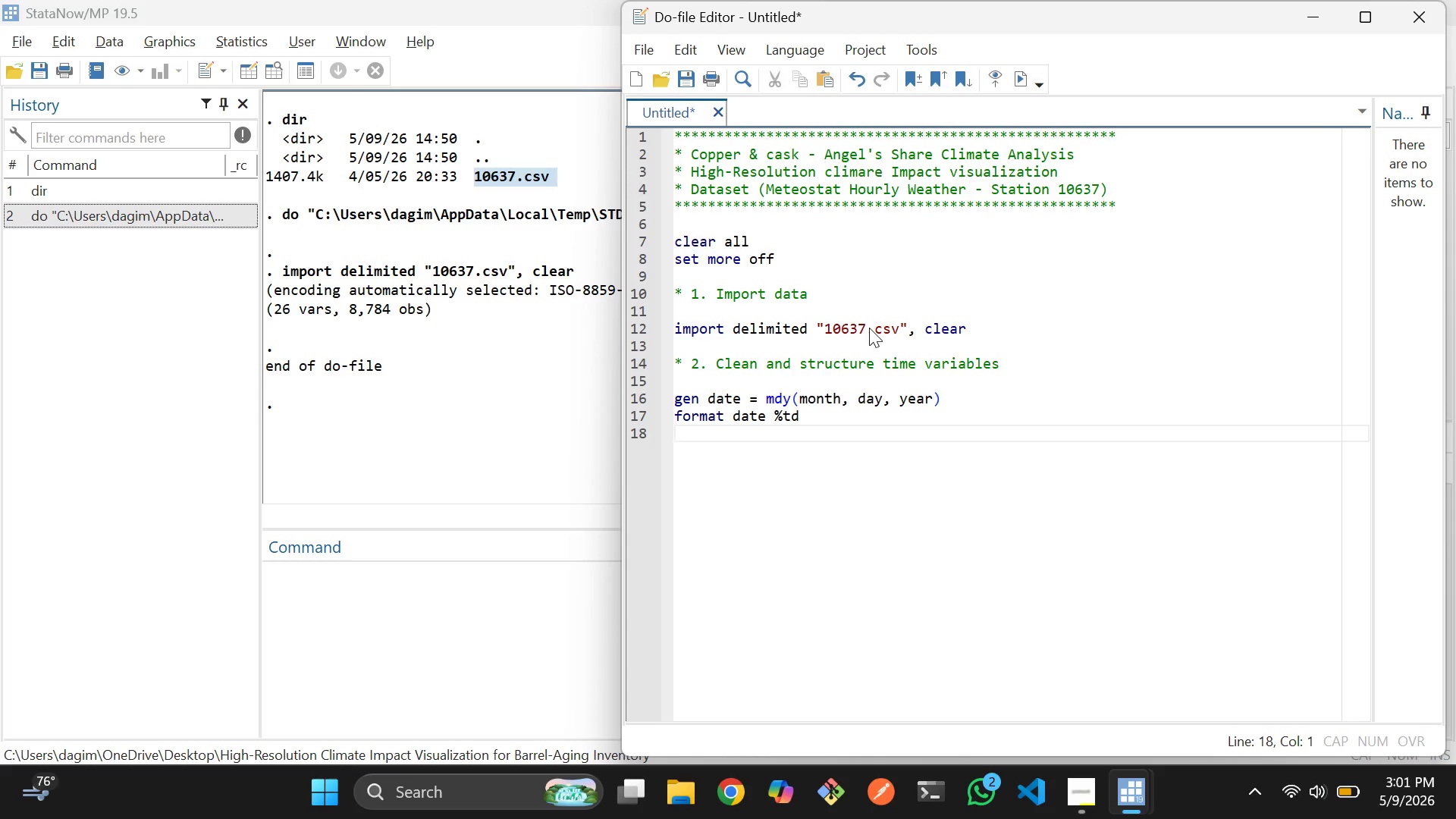 
key(Enter)
 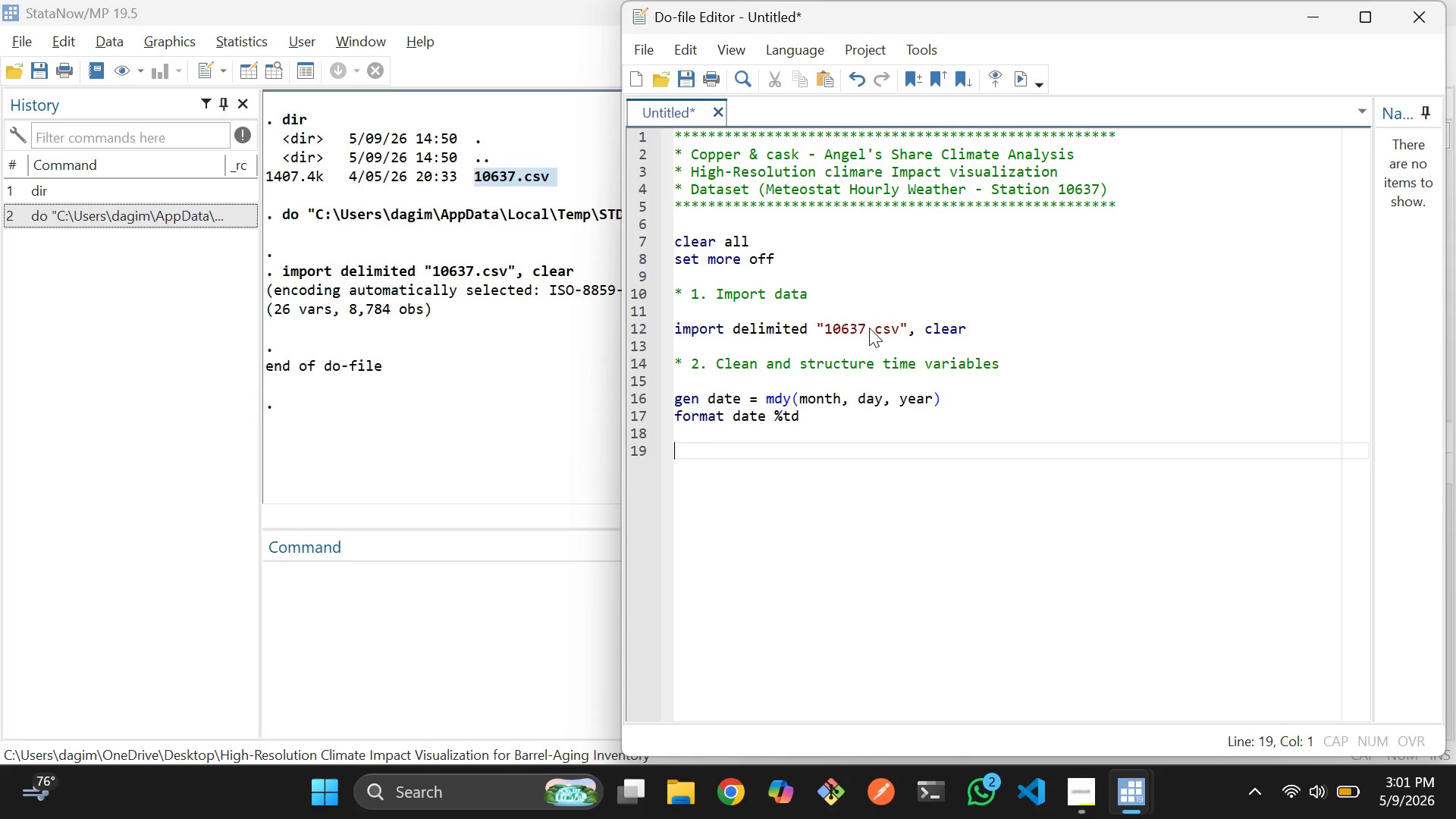 
type(drop hour)
 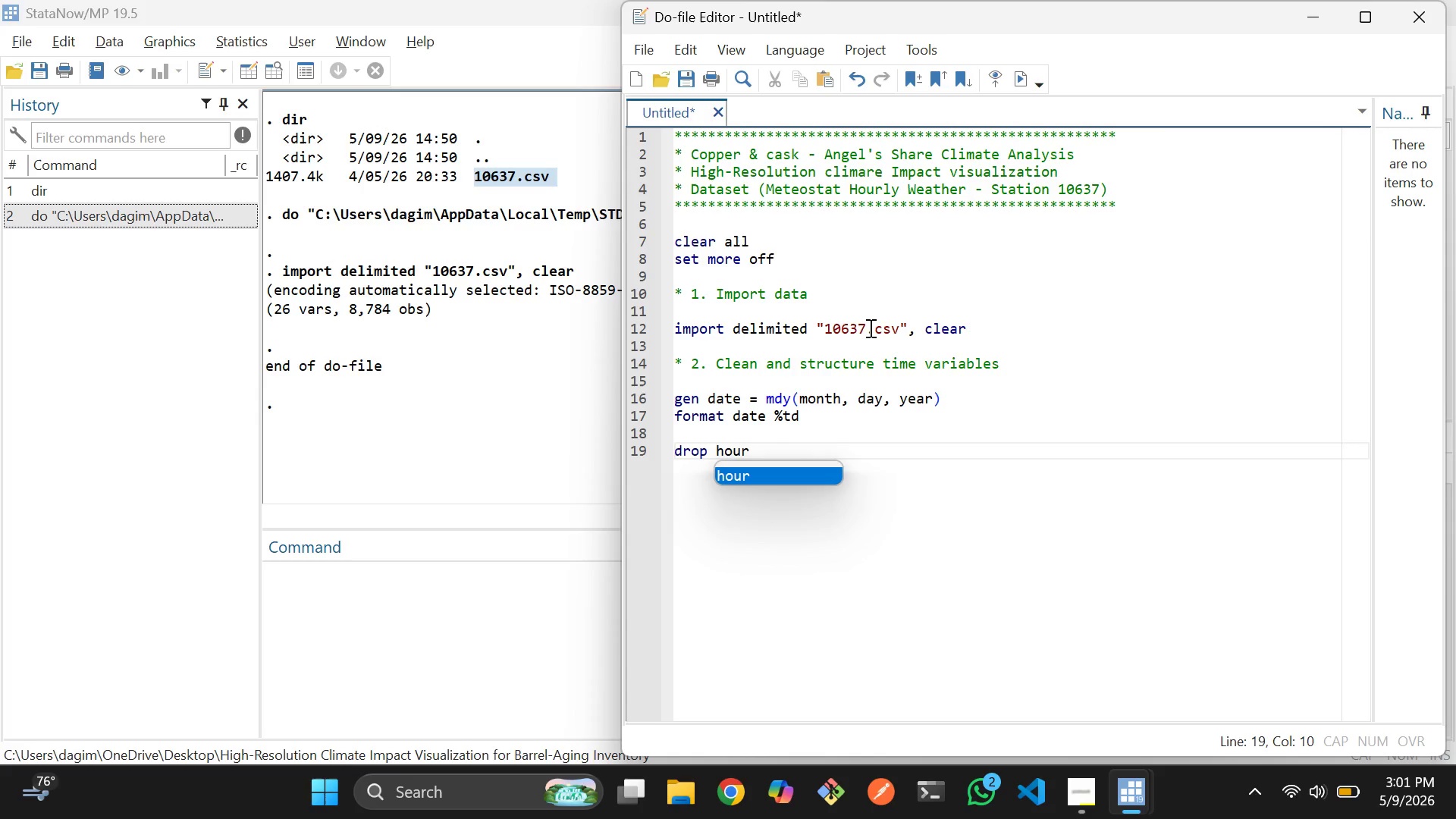 
key(Enter)
 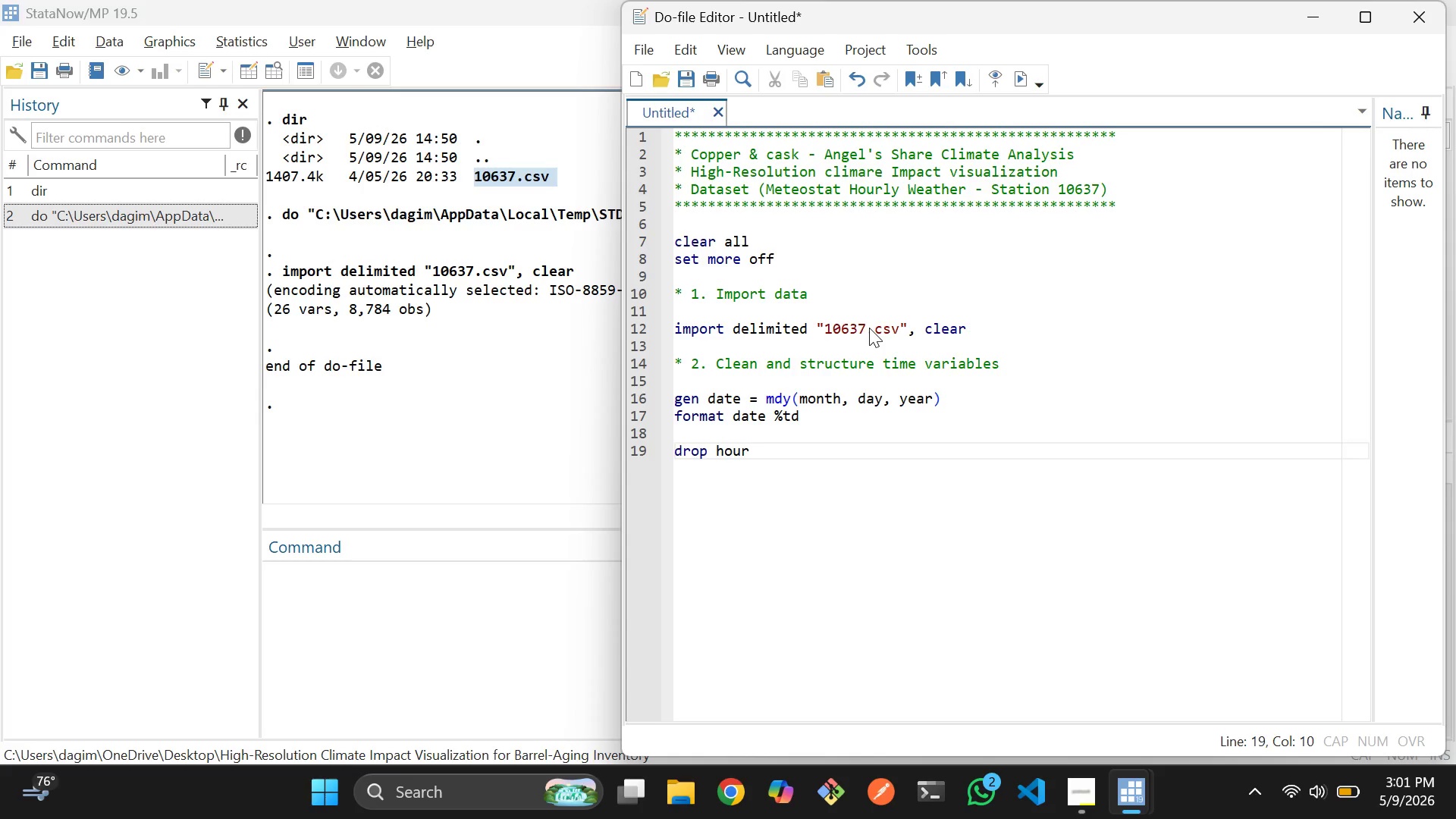 
key(Enter)
 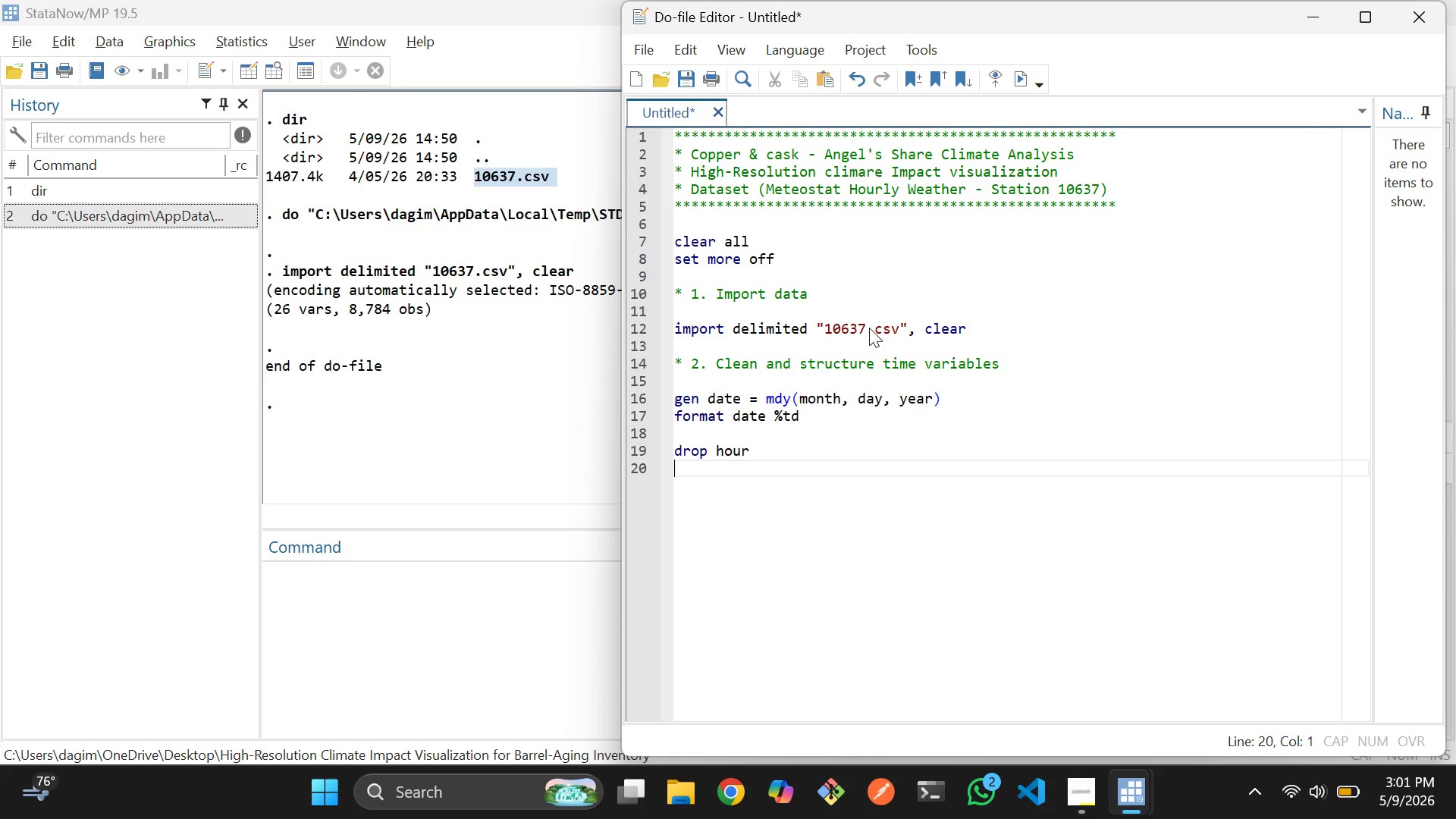 
key(Enter)
 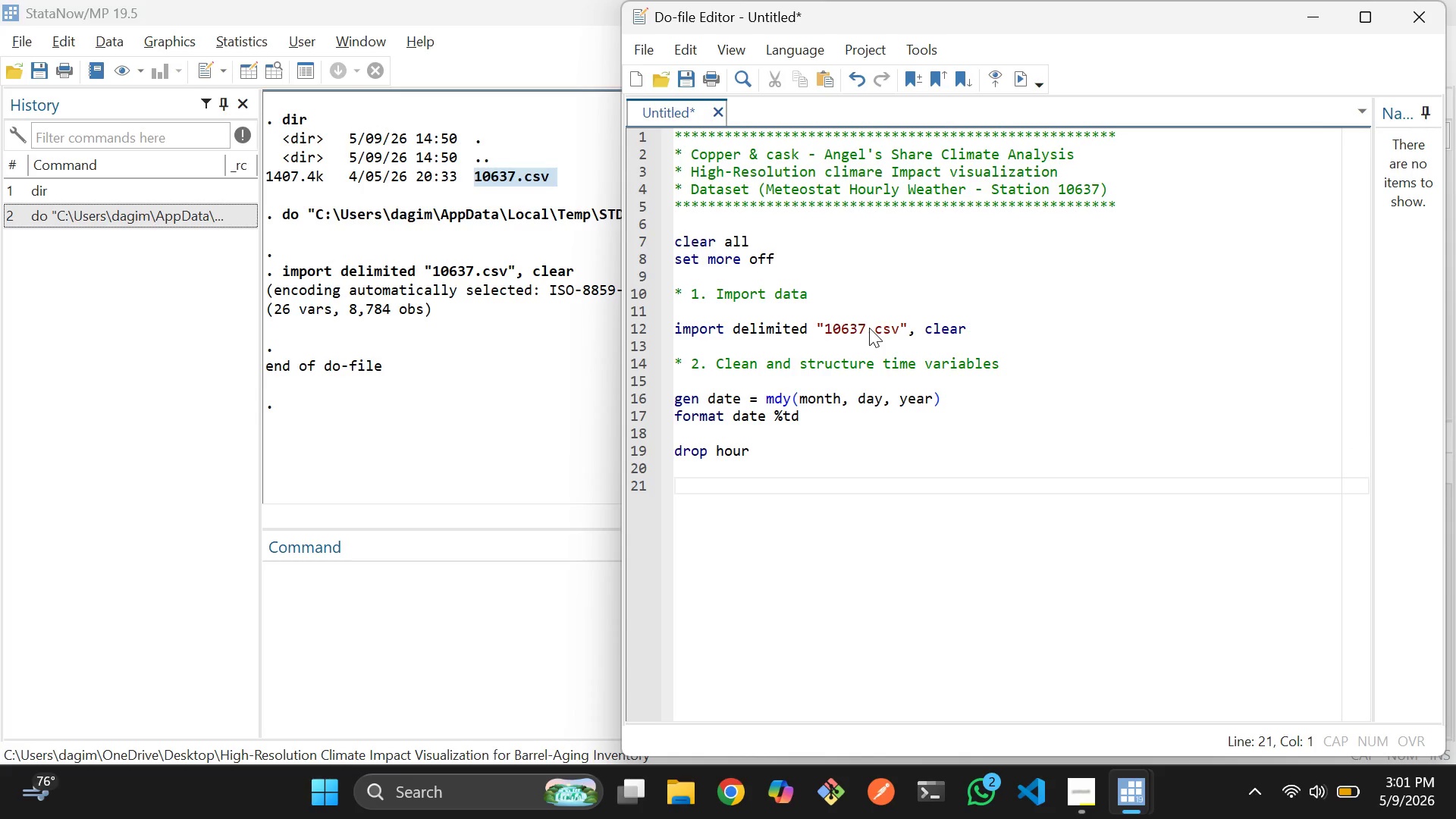 
type(* 3. Keep relevant variables)
 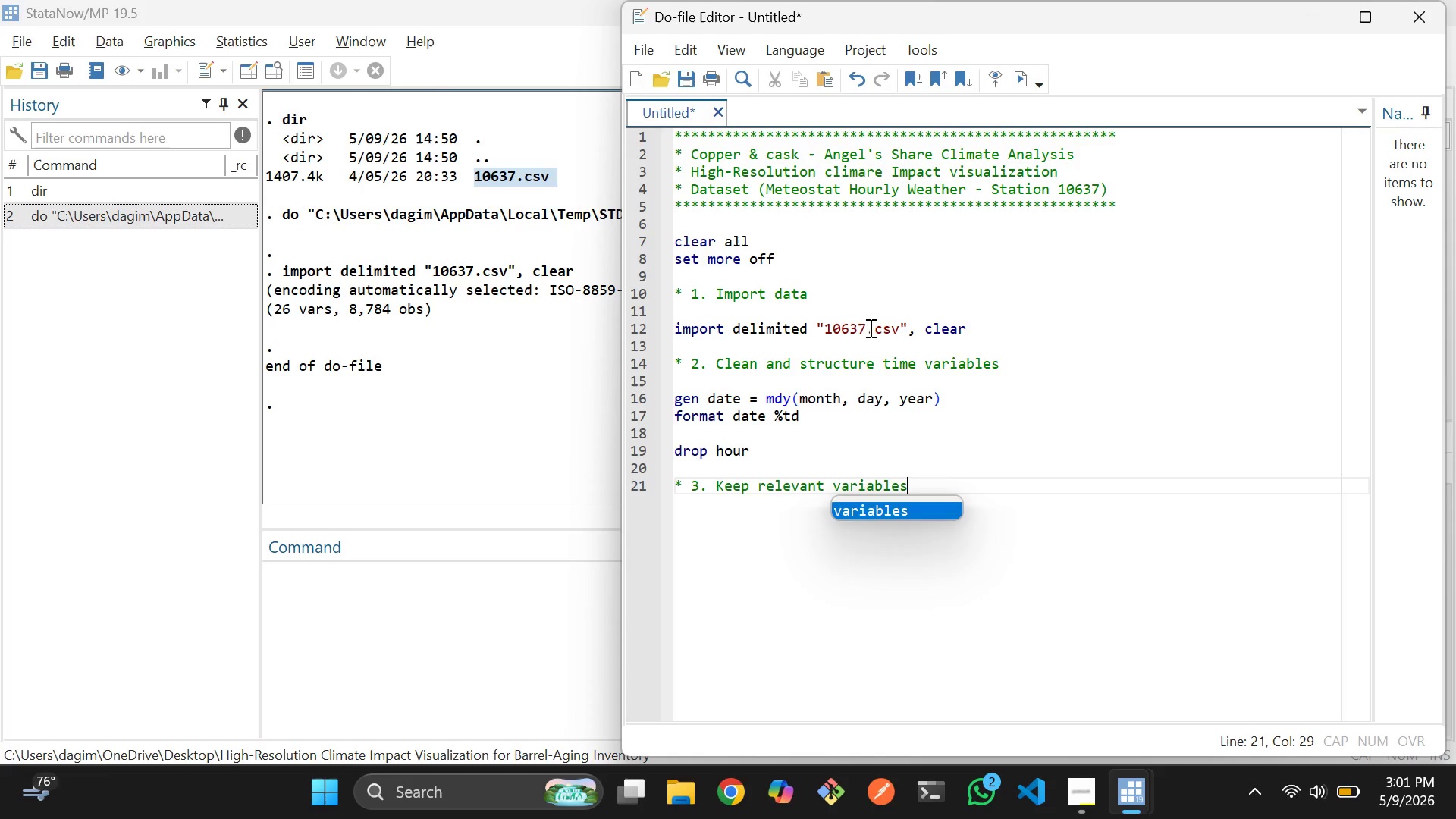 
key(Enter)
 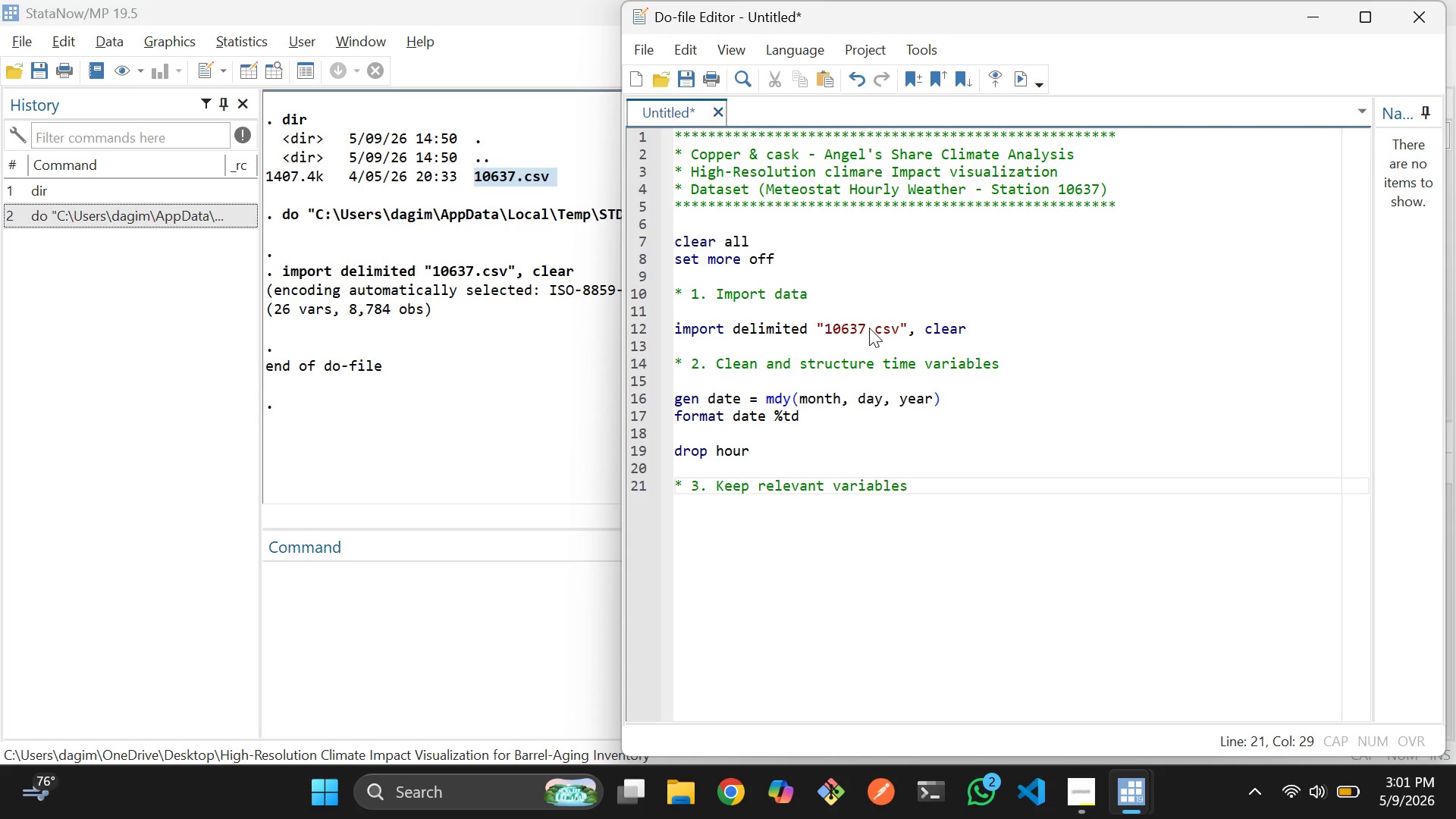 
key(Enter)
 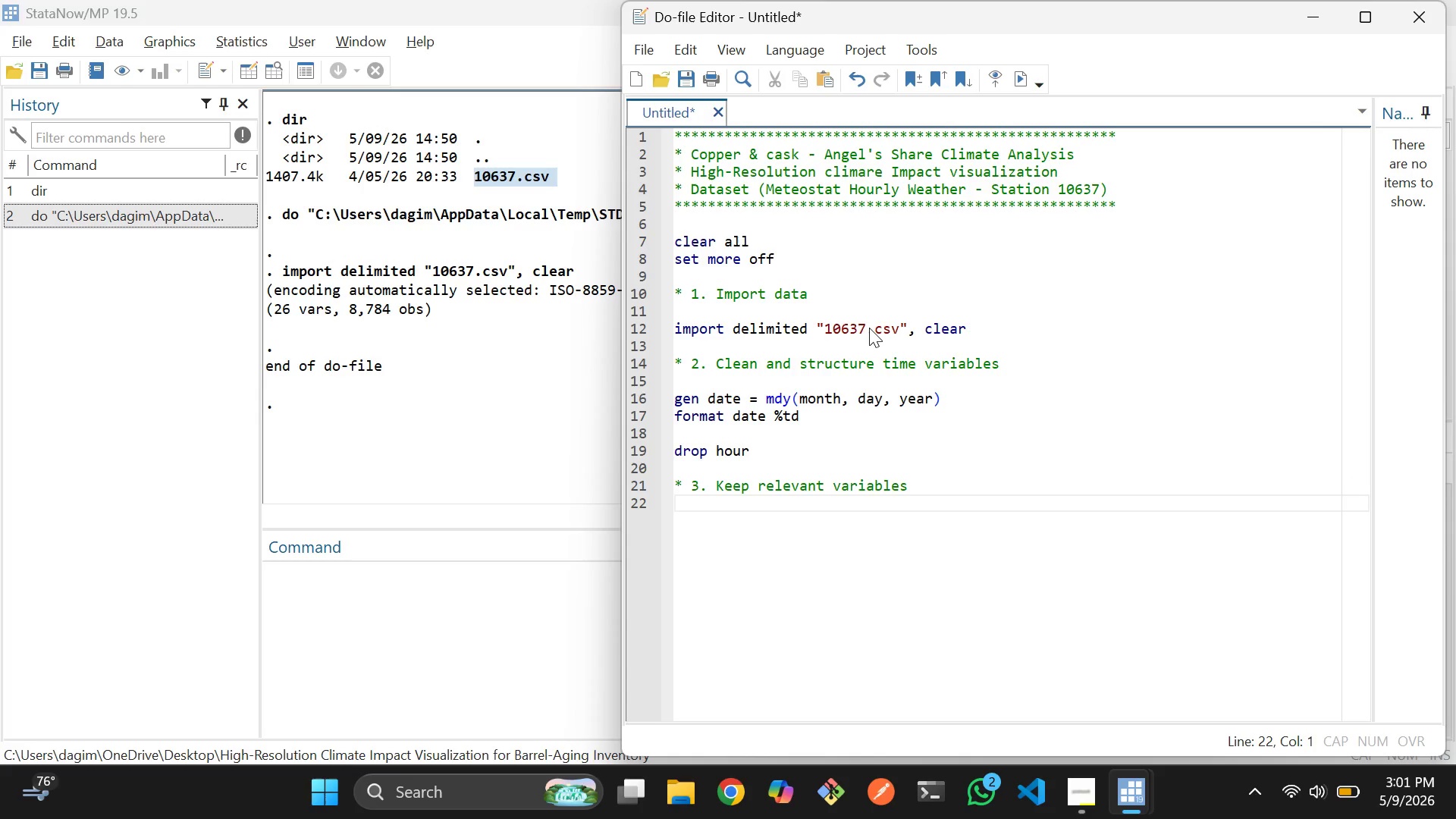 
key(Enter)
 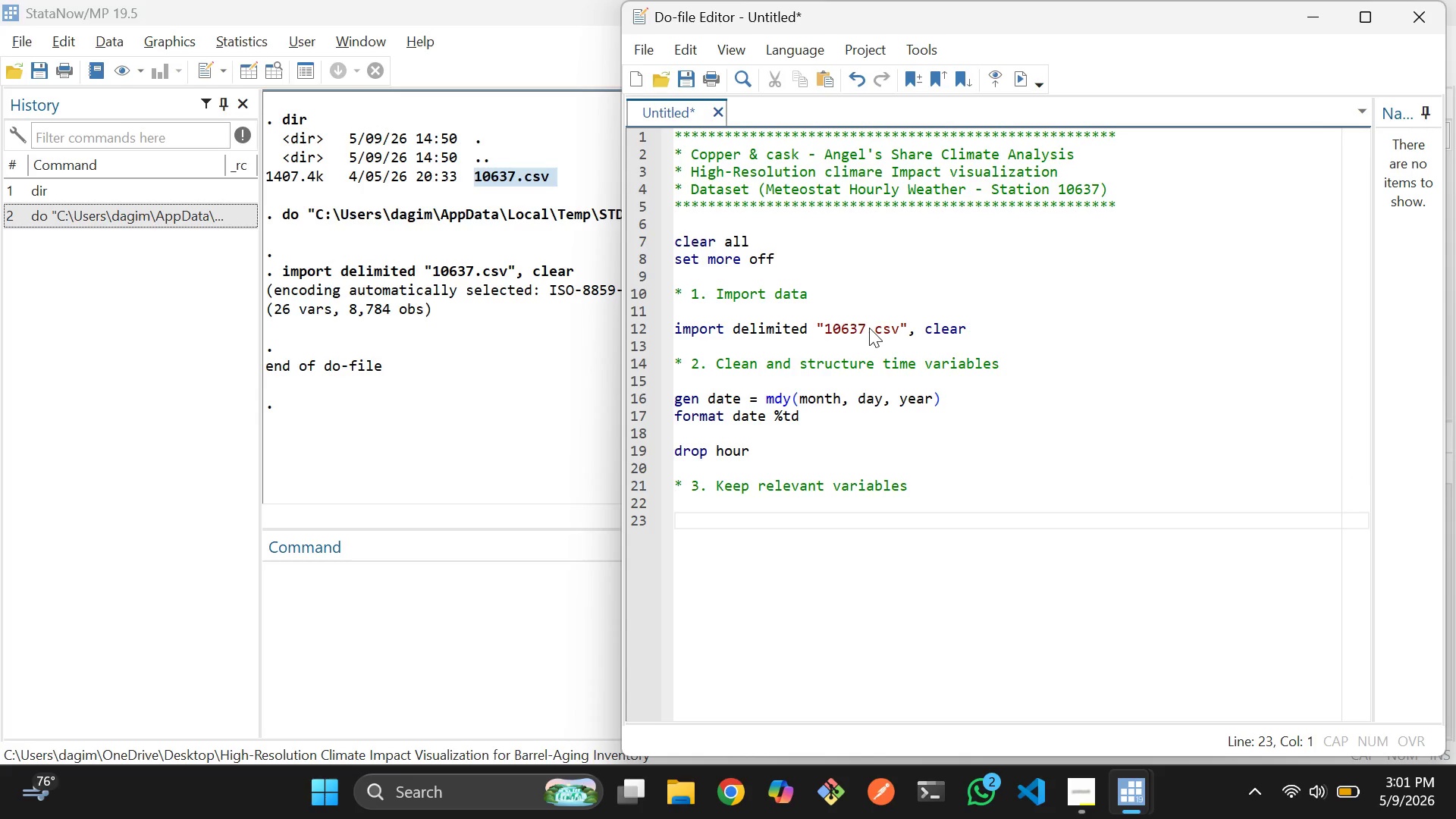 
type(keep date temp rhum prcp ws)
 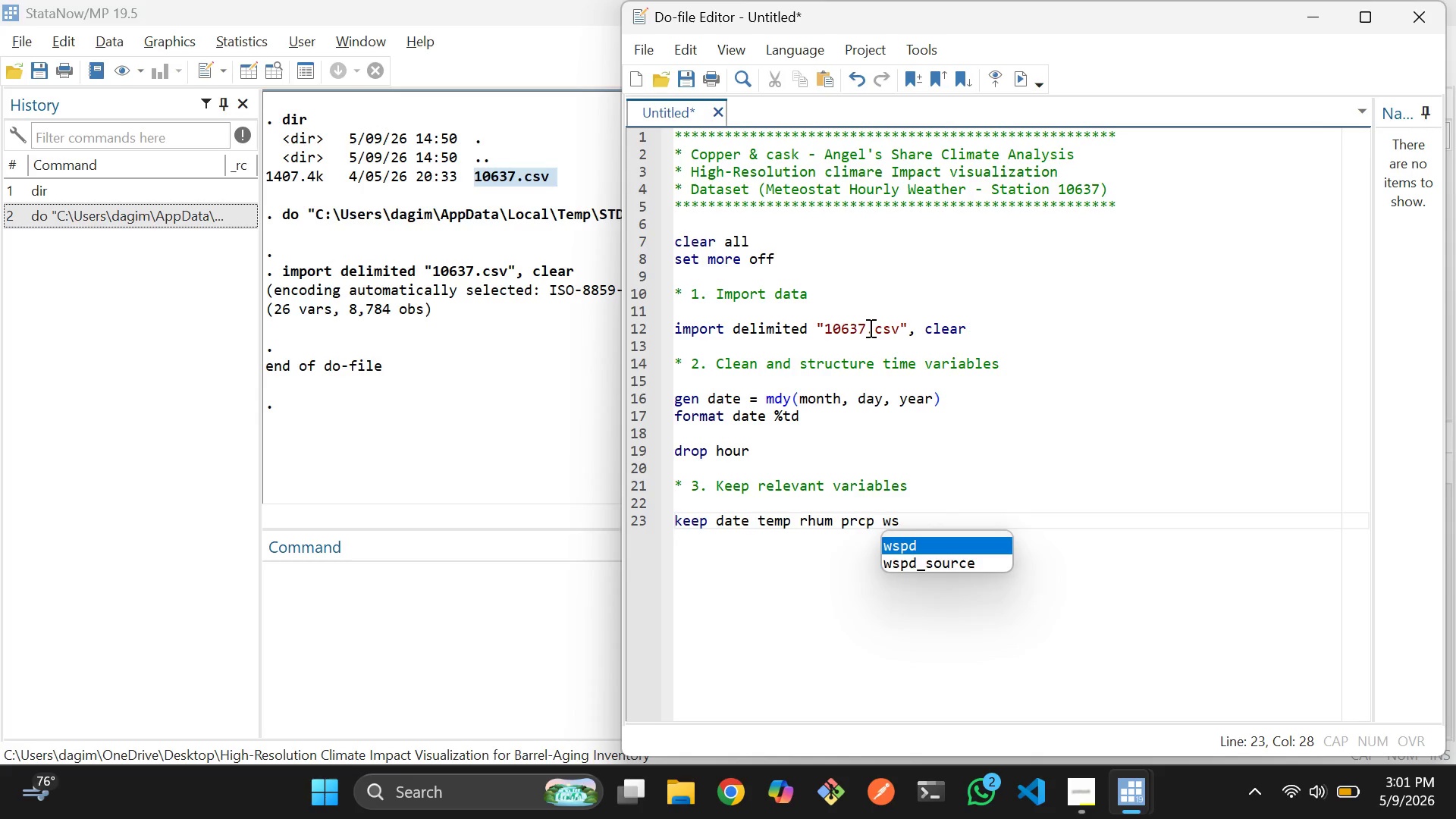 
key(Enter)
 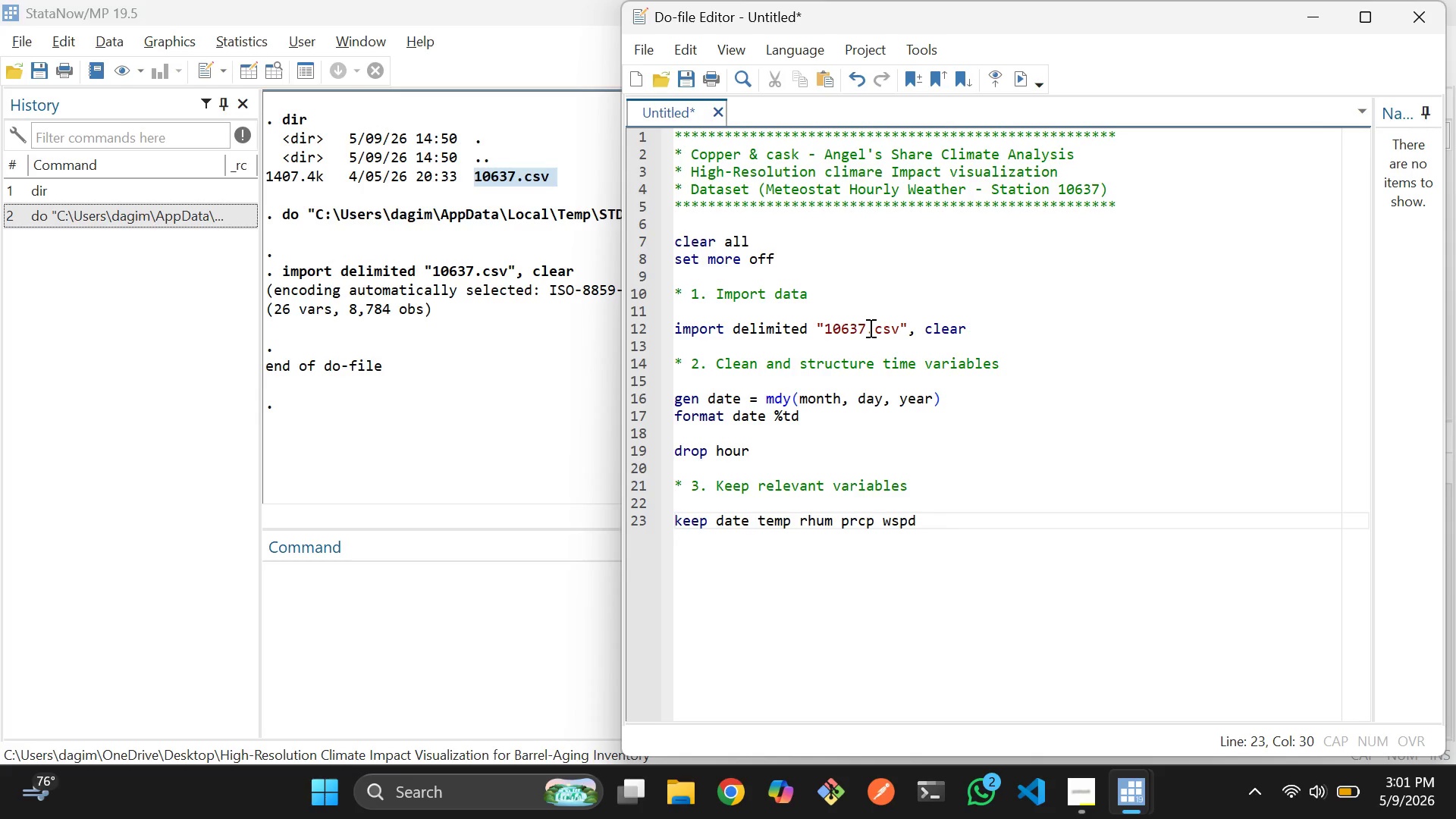 
type( pres)
 